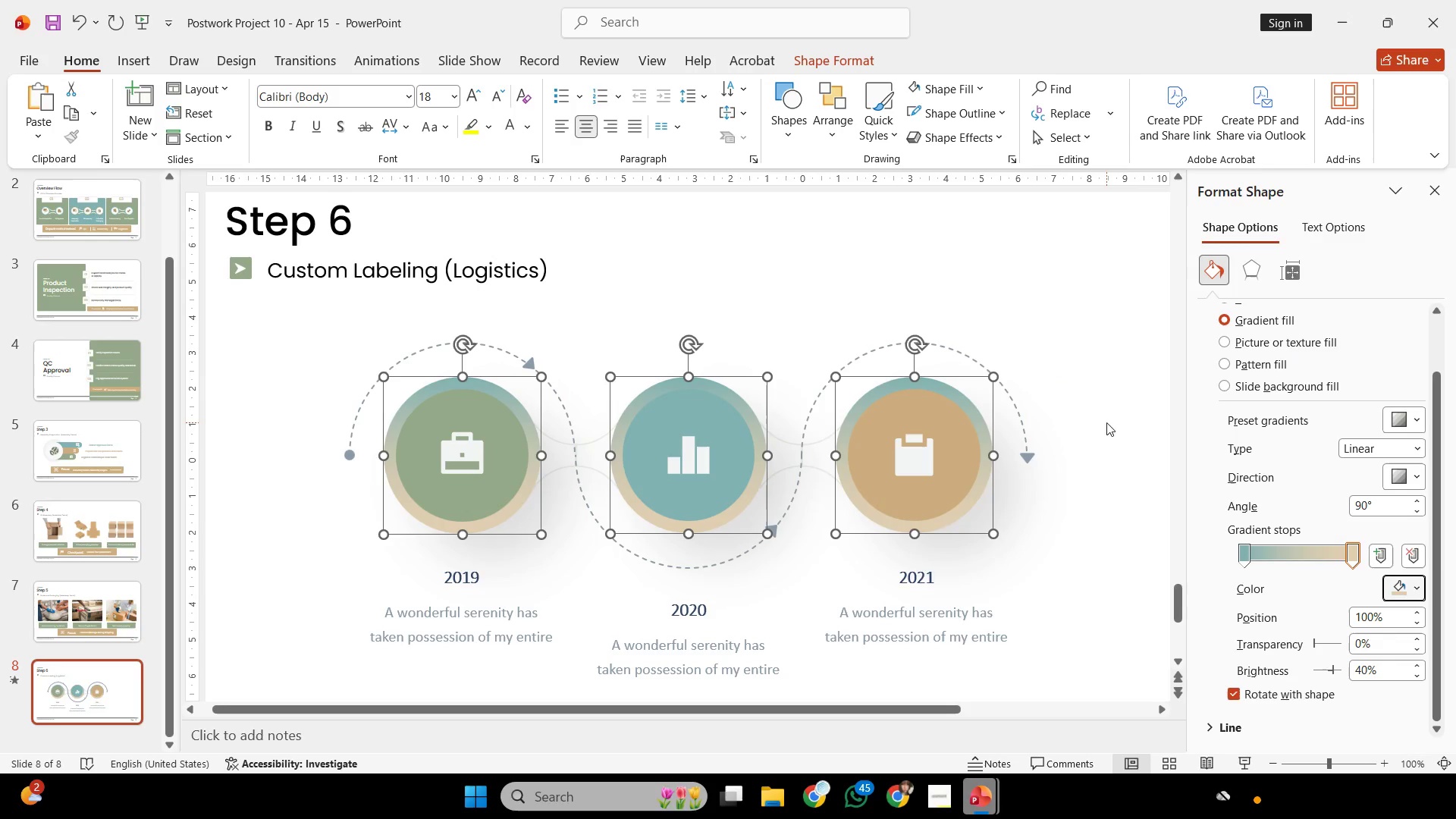 
hold_key(key=ControlLeft, duration=0.31)
scroll: coordinate [1106, 422], scroll_direction: down, amount: 1.0
 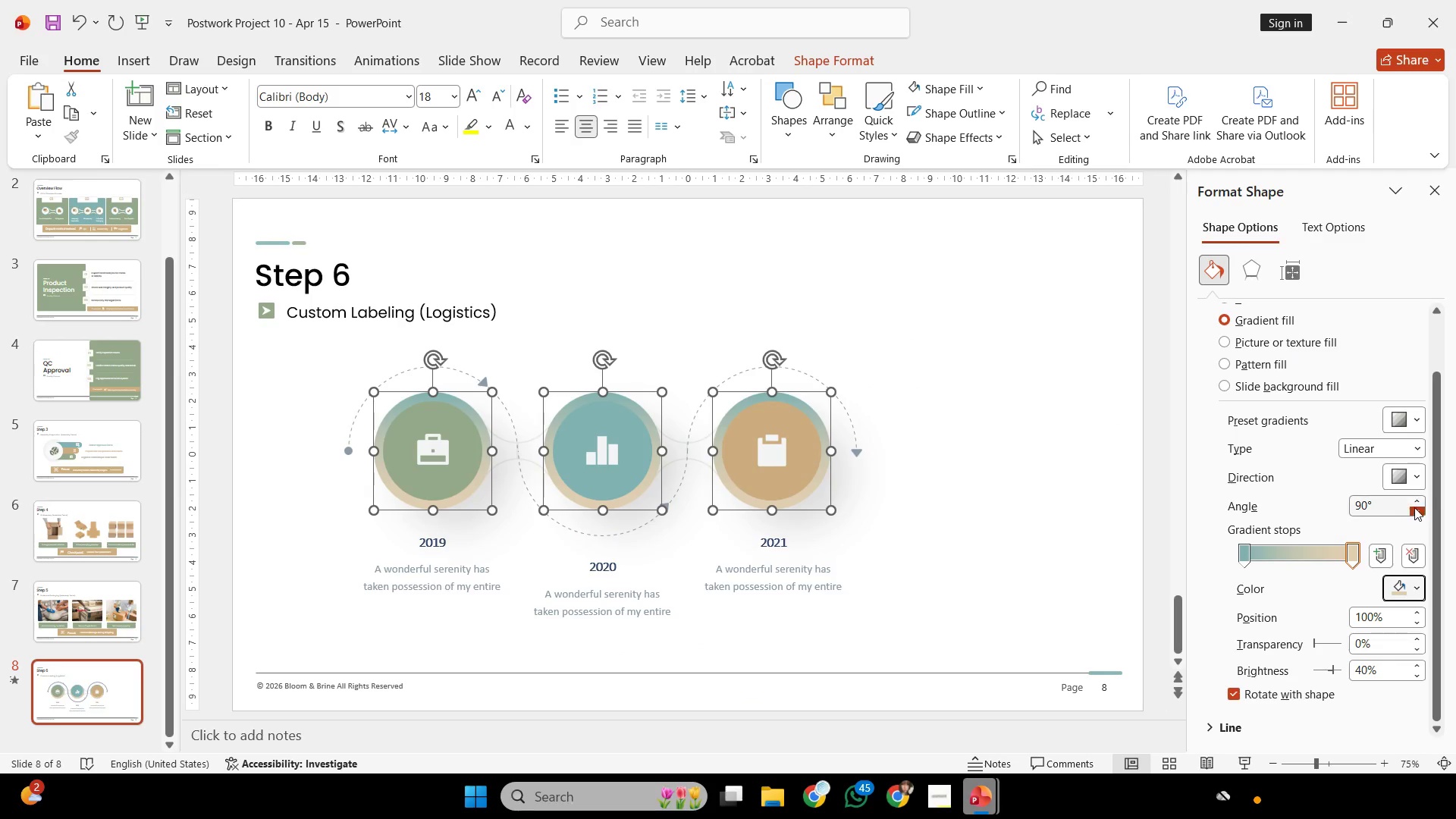 
double_click([1417, 502])
 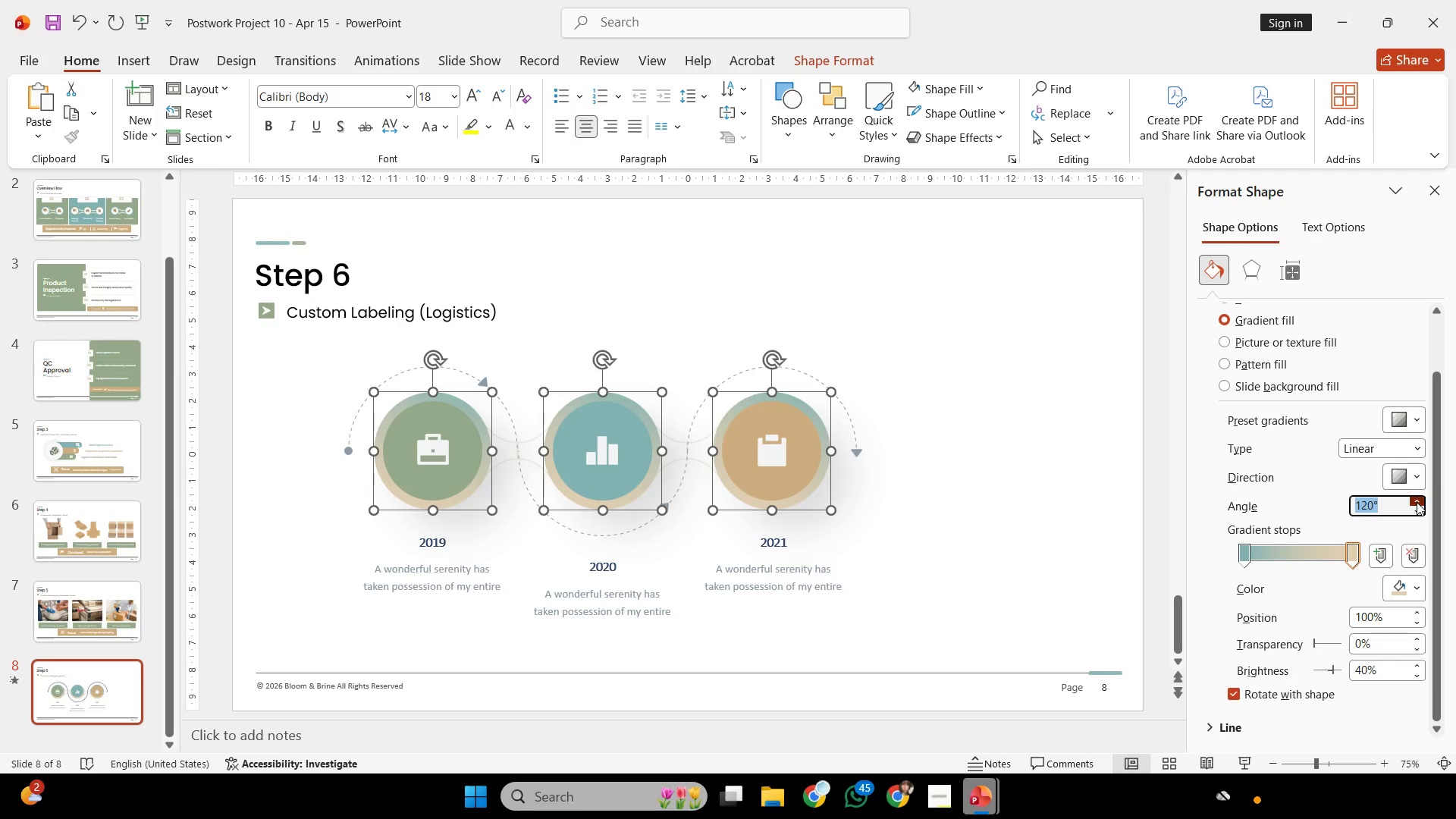 
double_click([1417, 502])
 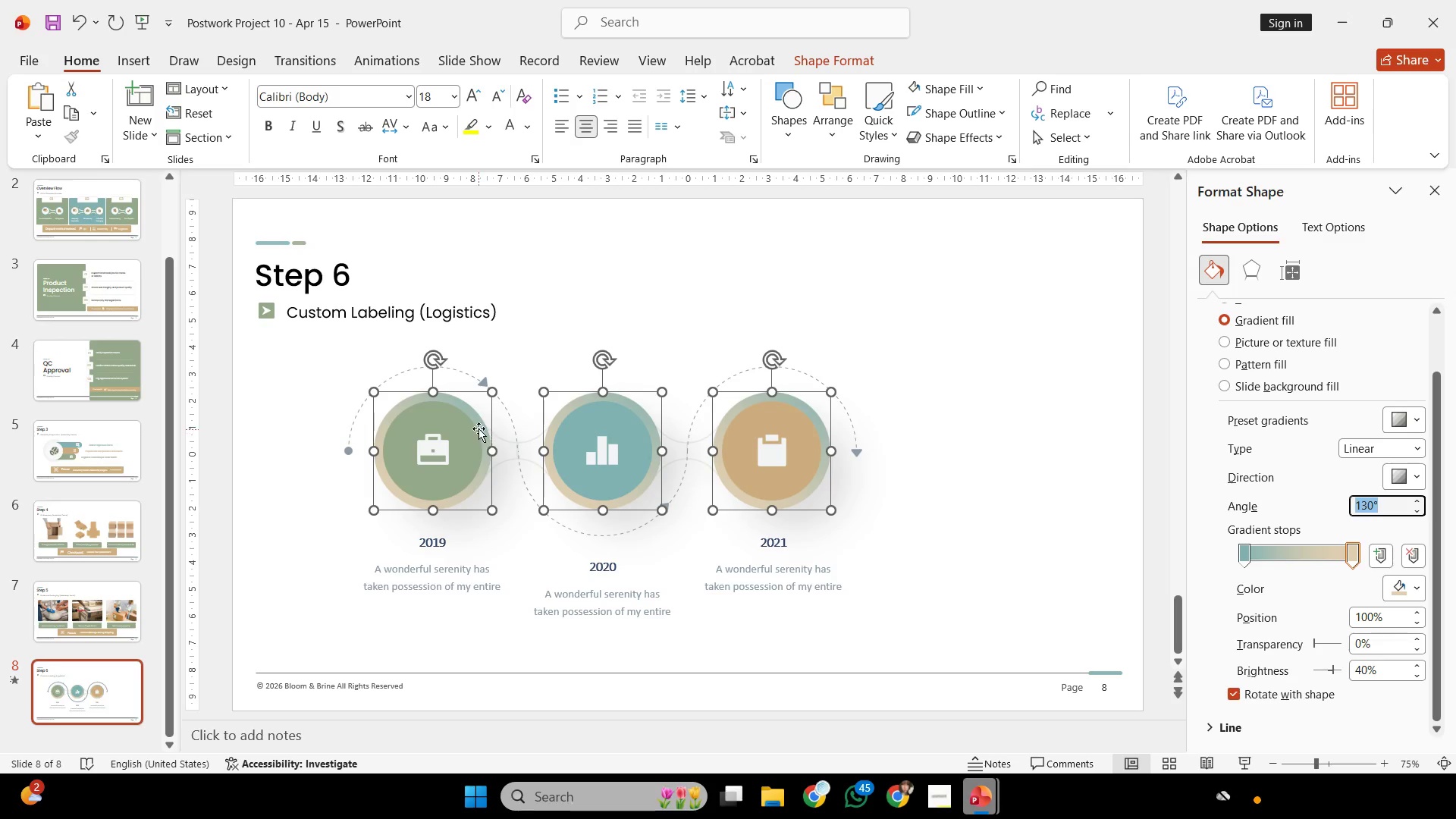 
double_click([460, 424])
 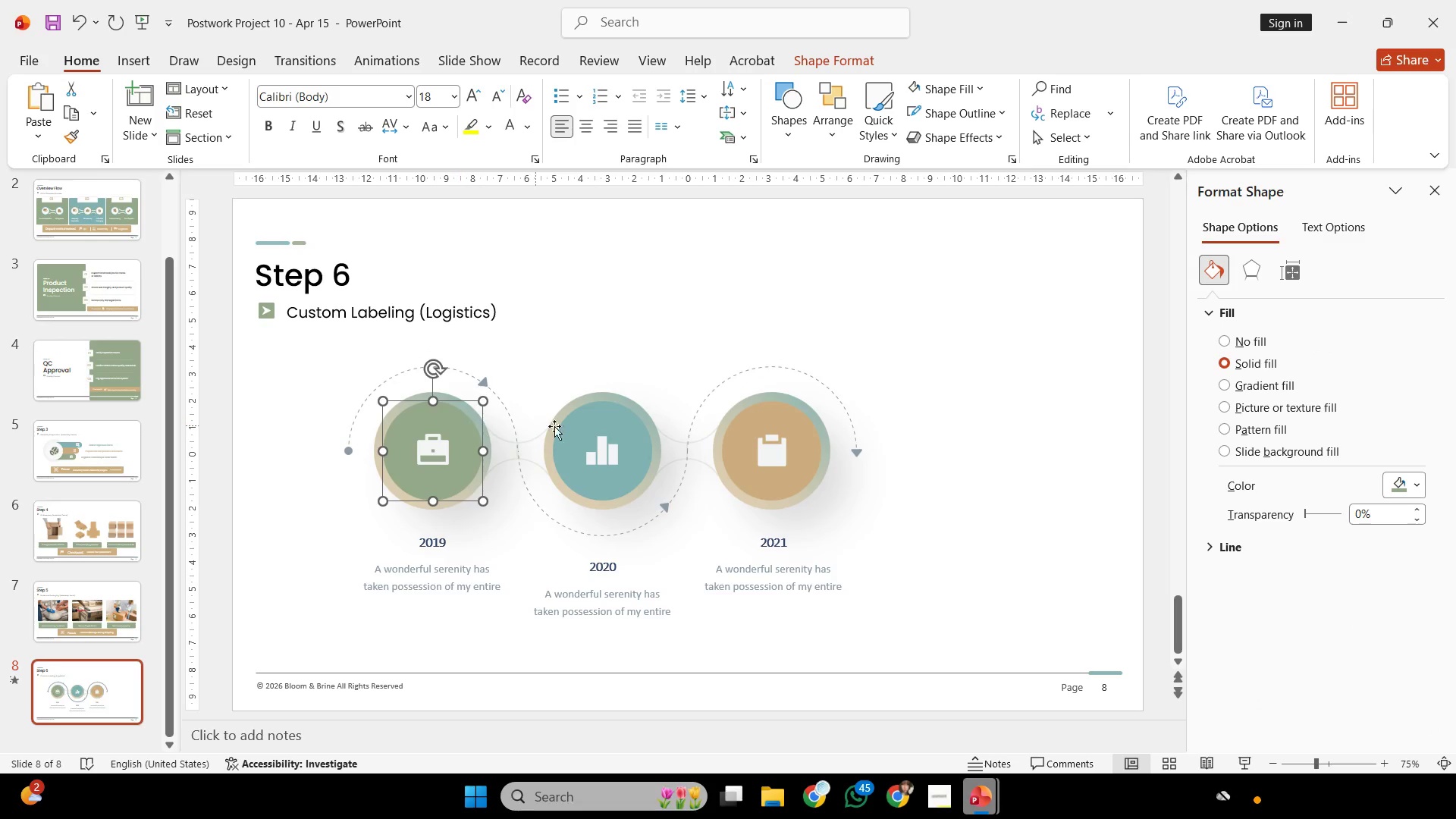 
hold_key(key=ShiftLeft, duration=2.3)
left_click([765, 435])
 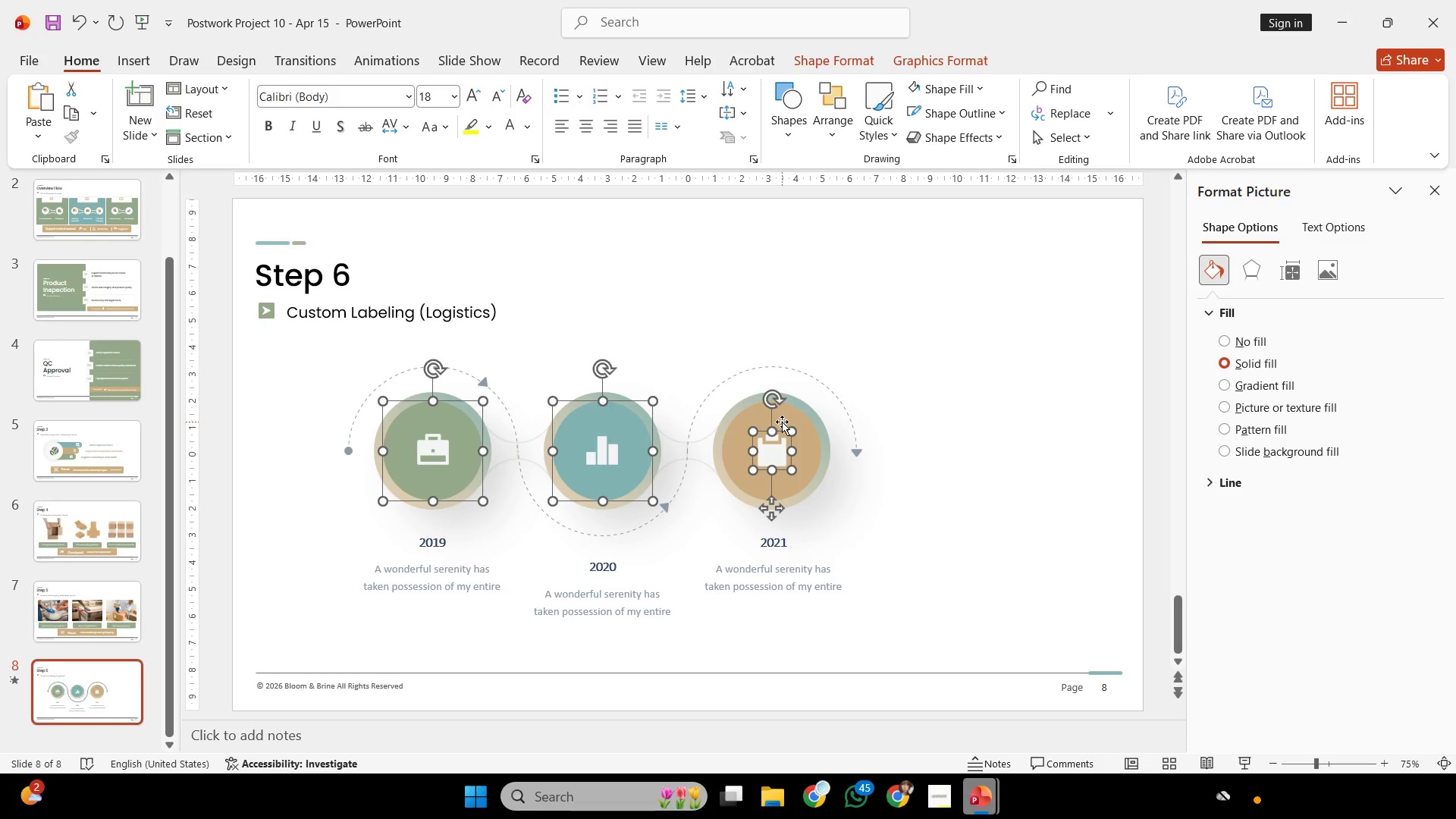 
left_click([782, 422])
 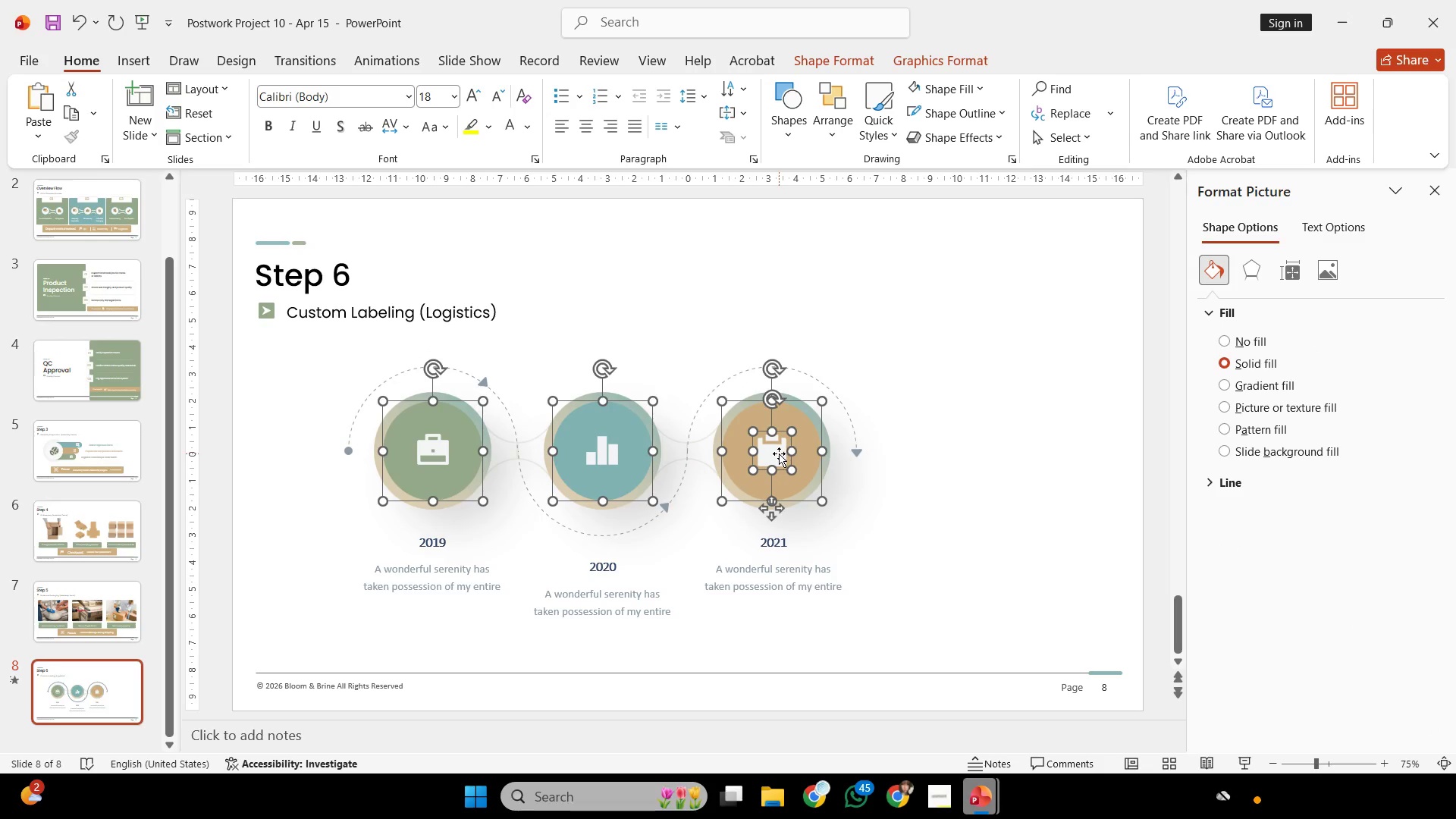 
left_click([779, 453])
 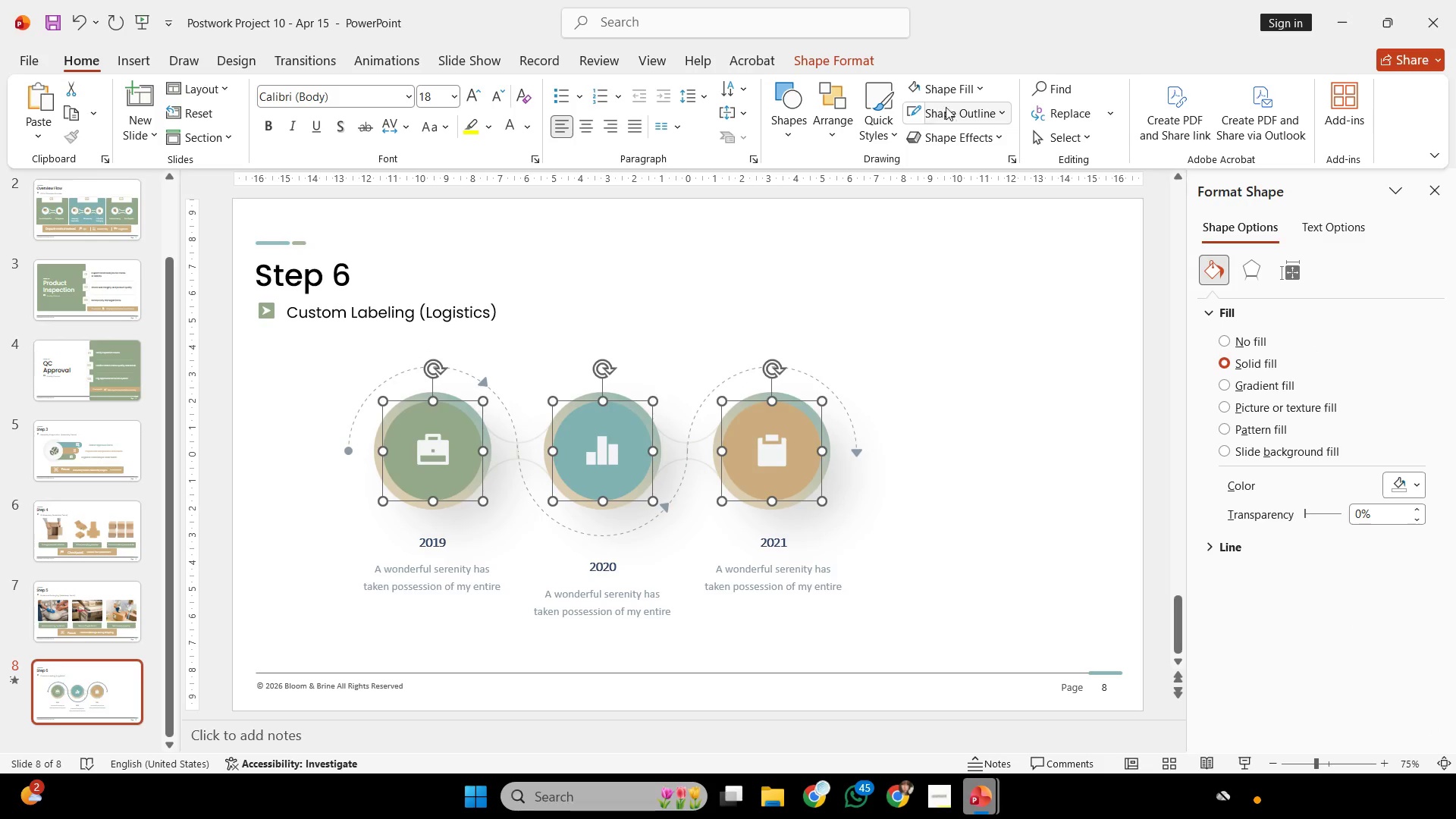 
left_click([939, 93])
 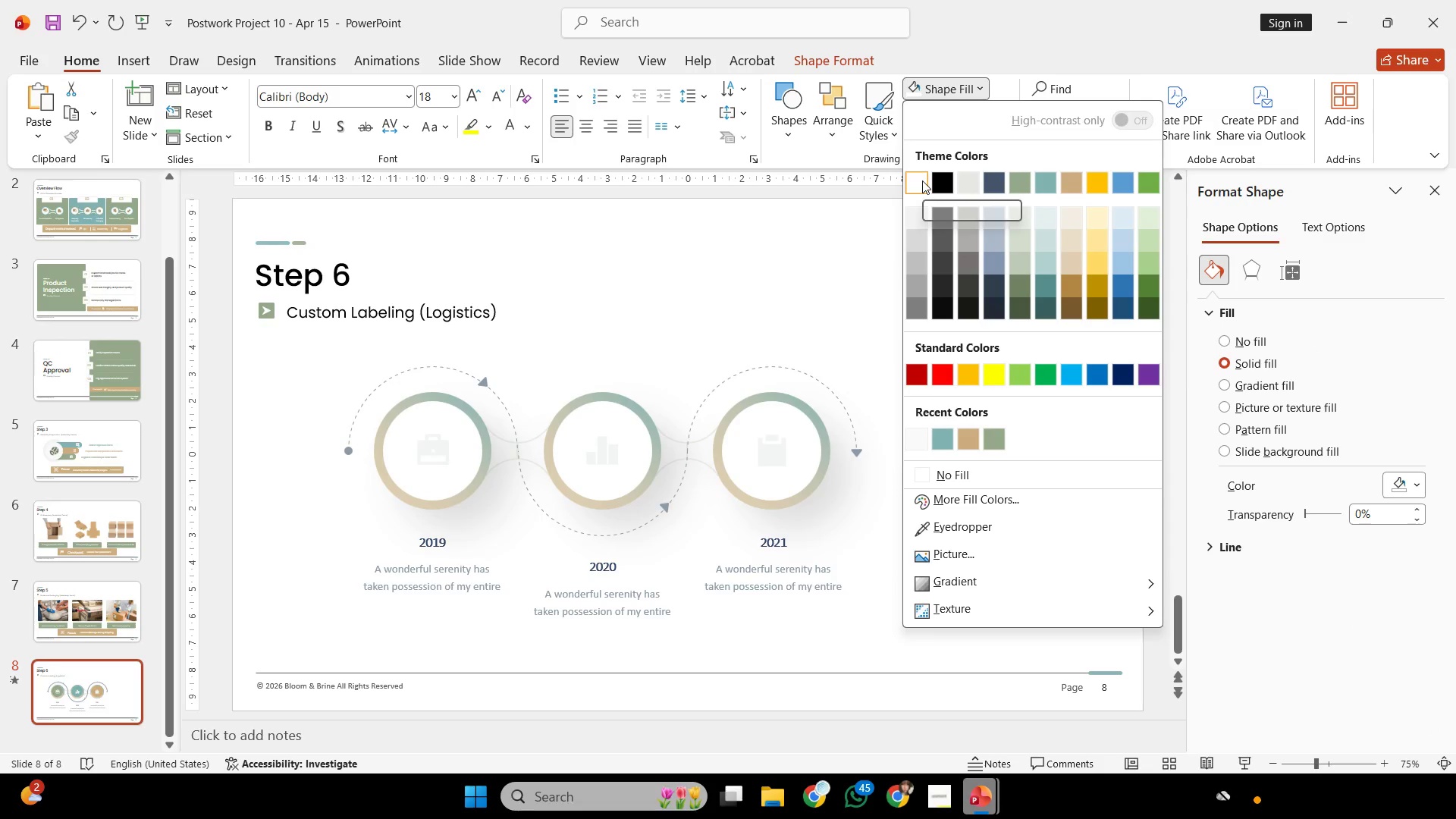 
left_click([922, 180])
 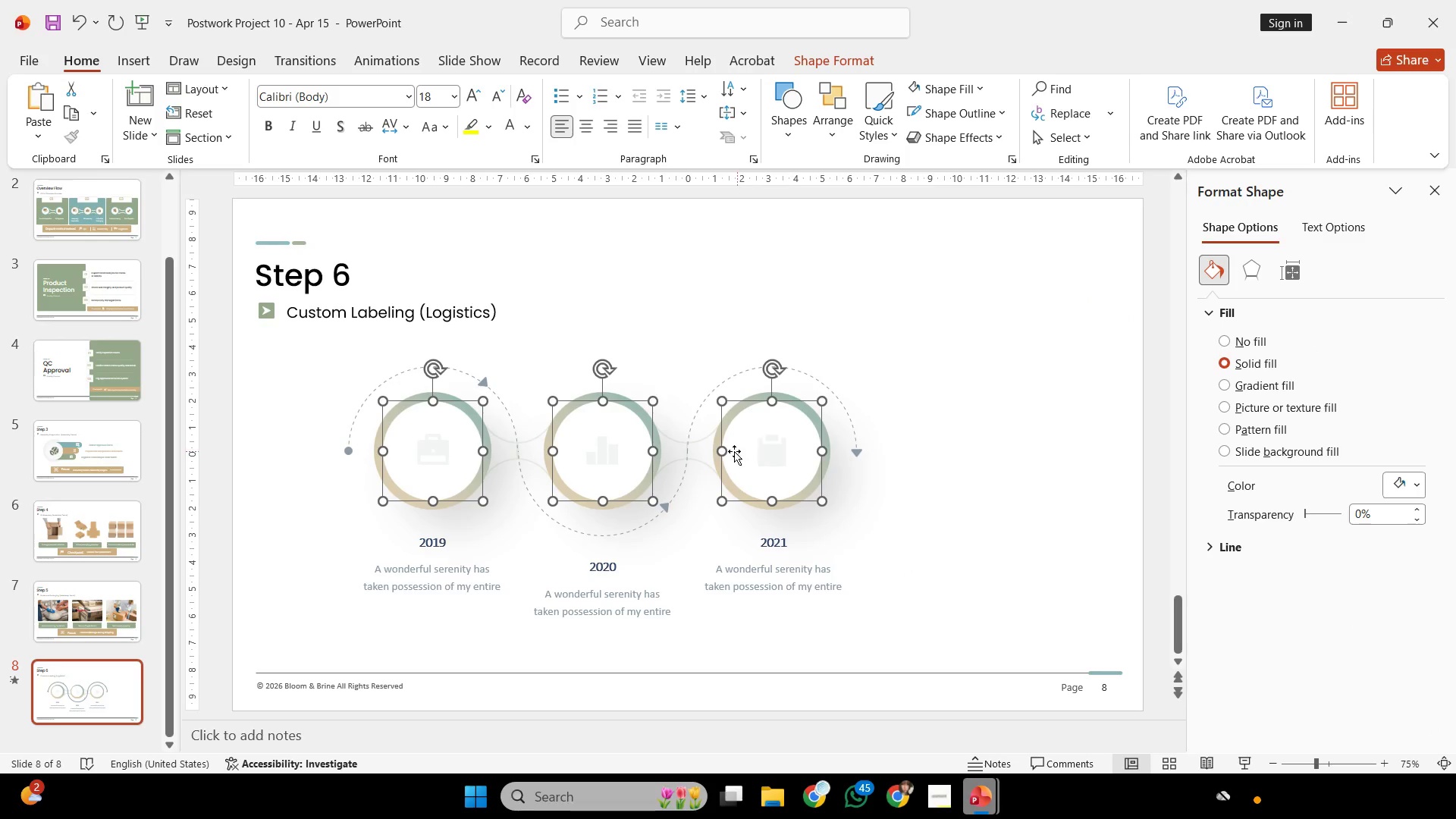 
left_click([767, 449])
 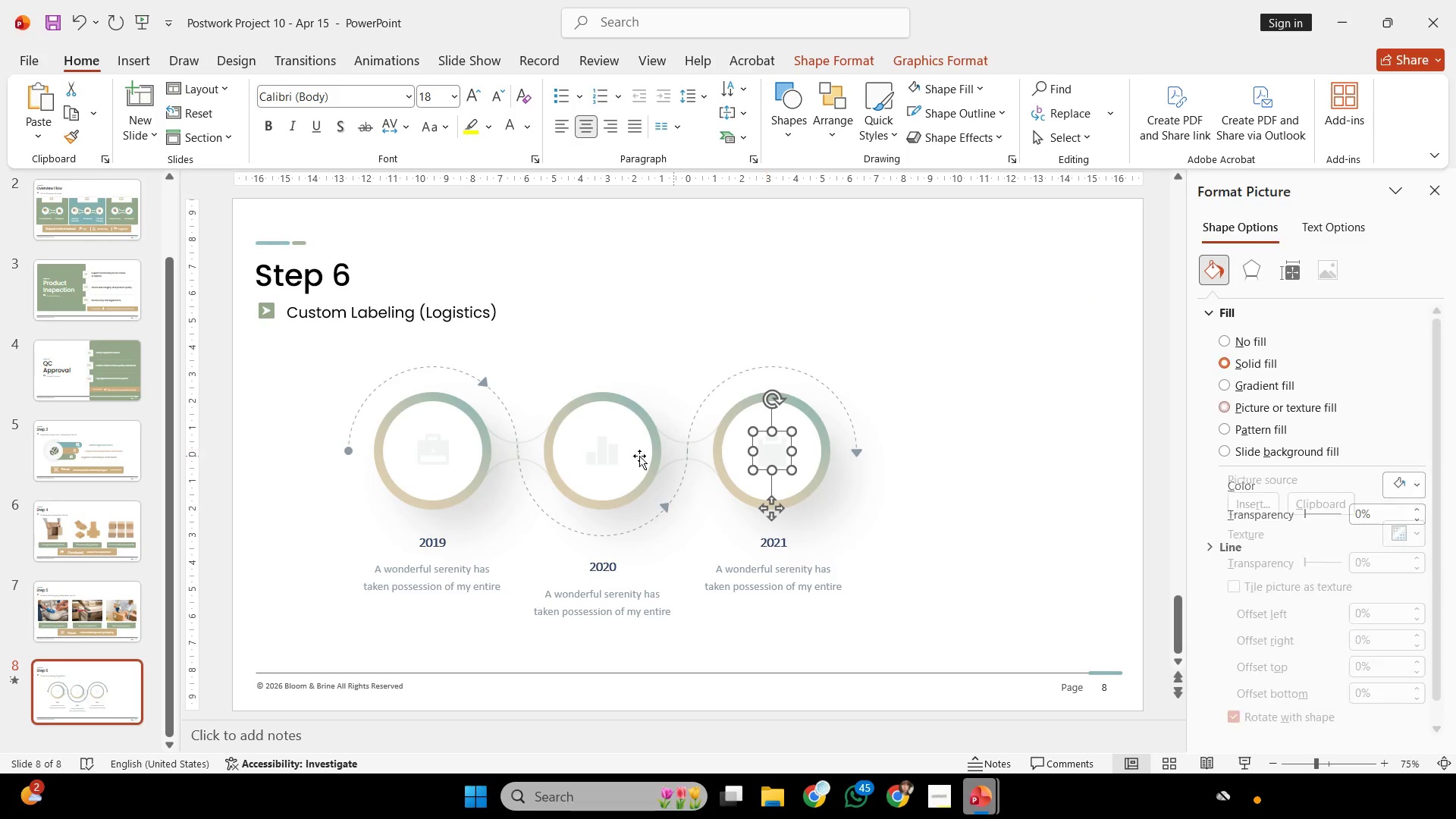 
hold_key(key=ShiftLeft, duration=1.48)
left_click([598, 449])
 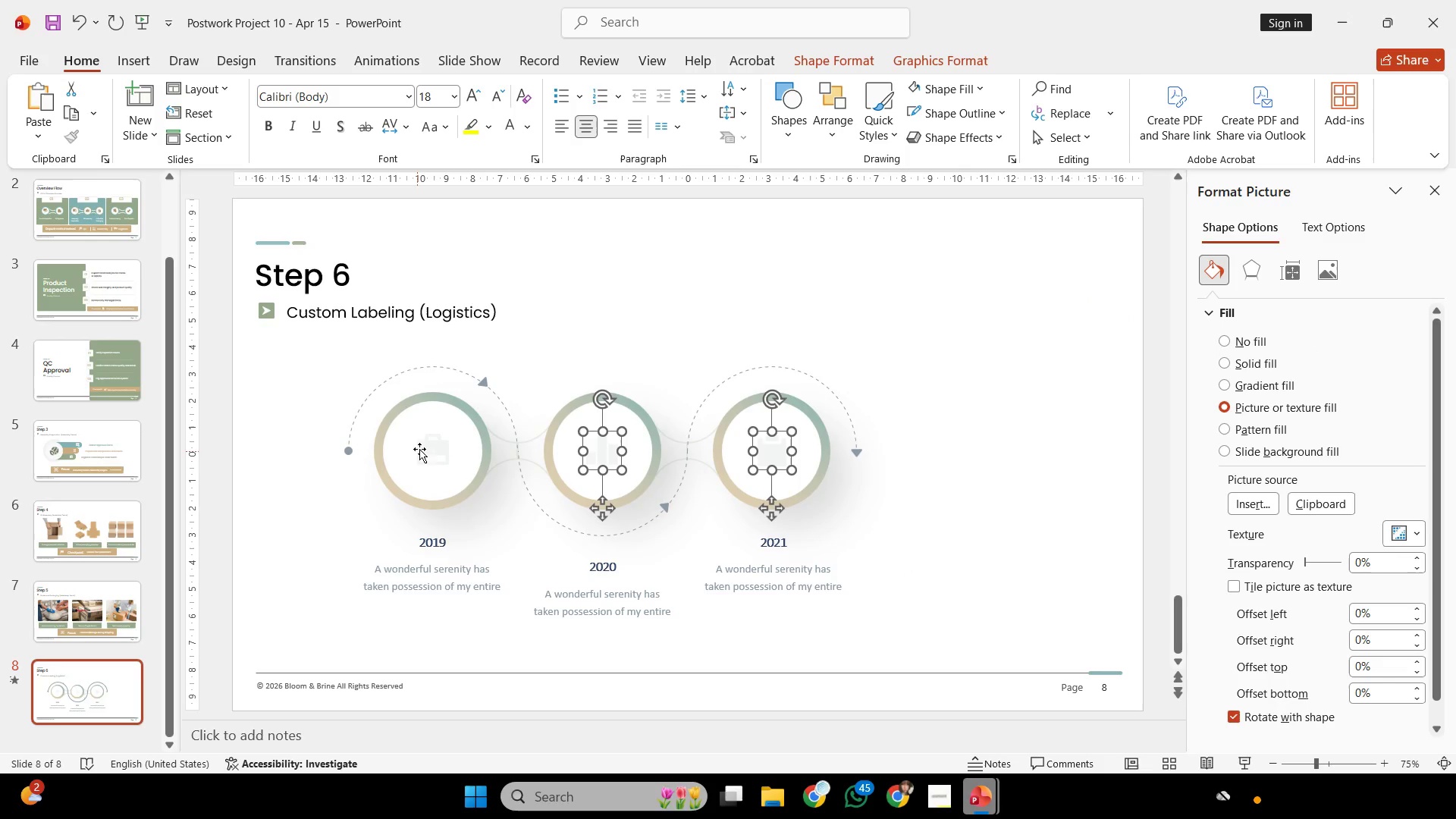 
left_click([422, 447])
 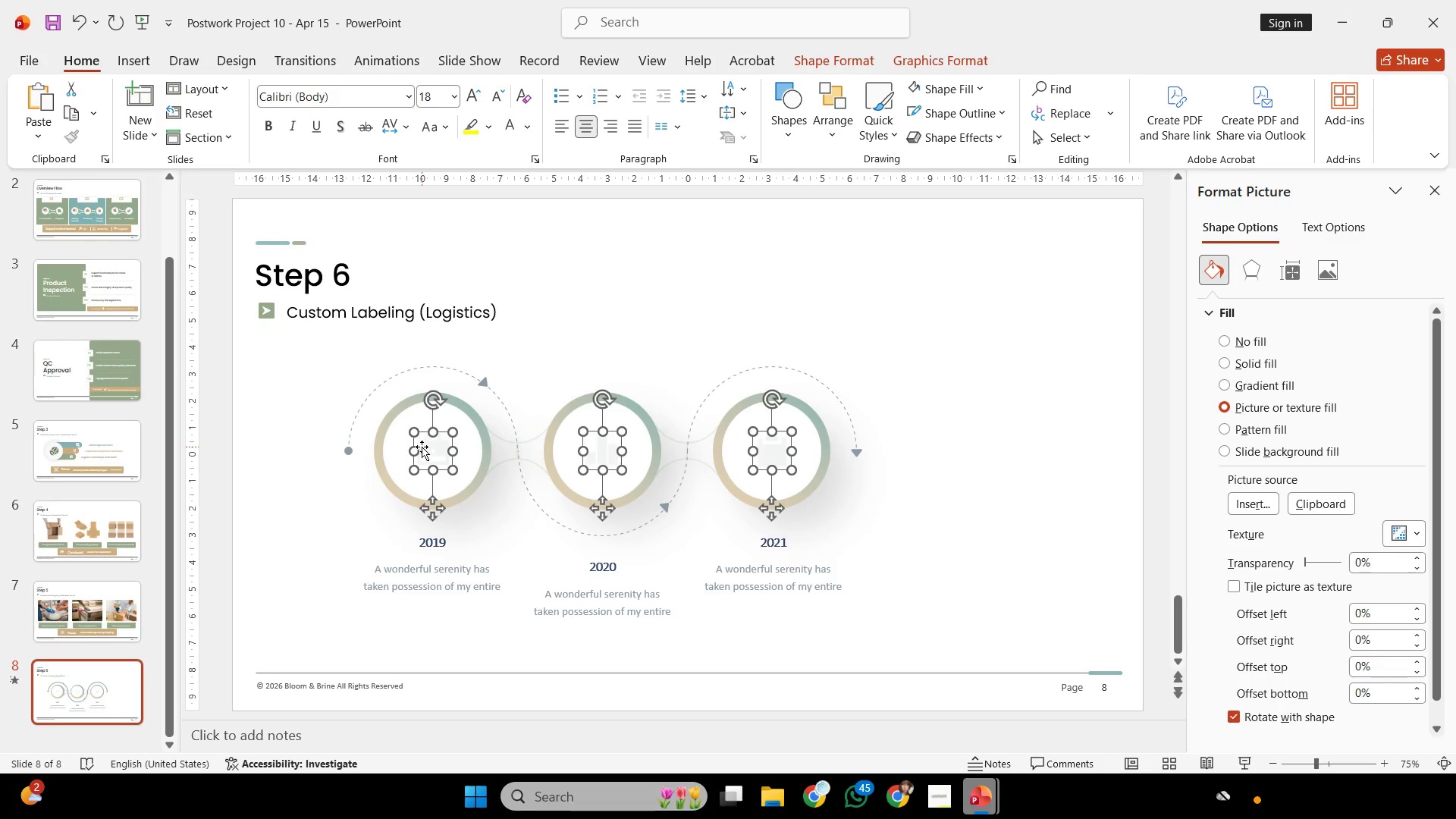 
key(Backspace)
 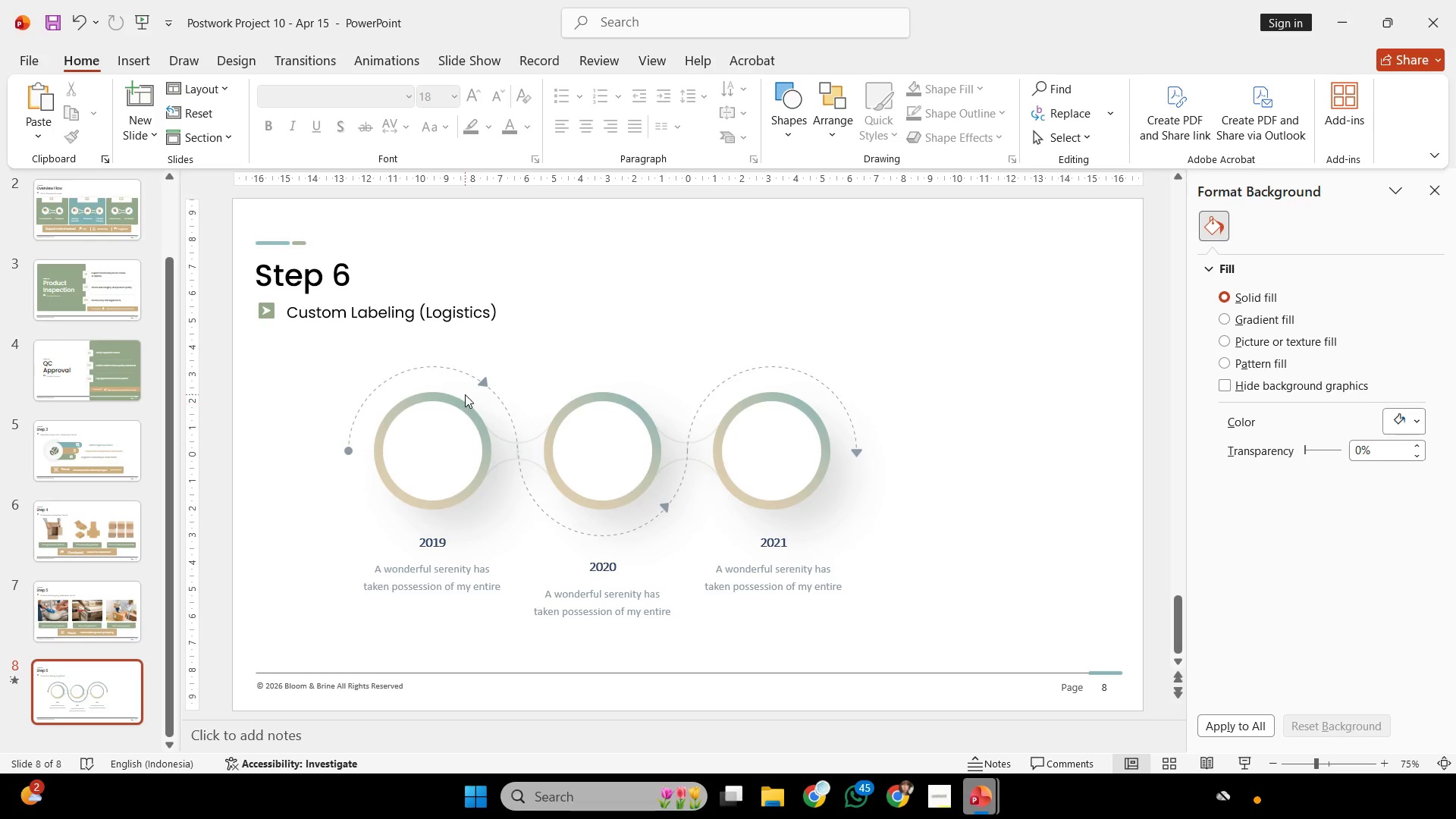 
double_click([463, 410])
 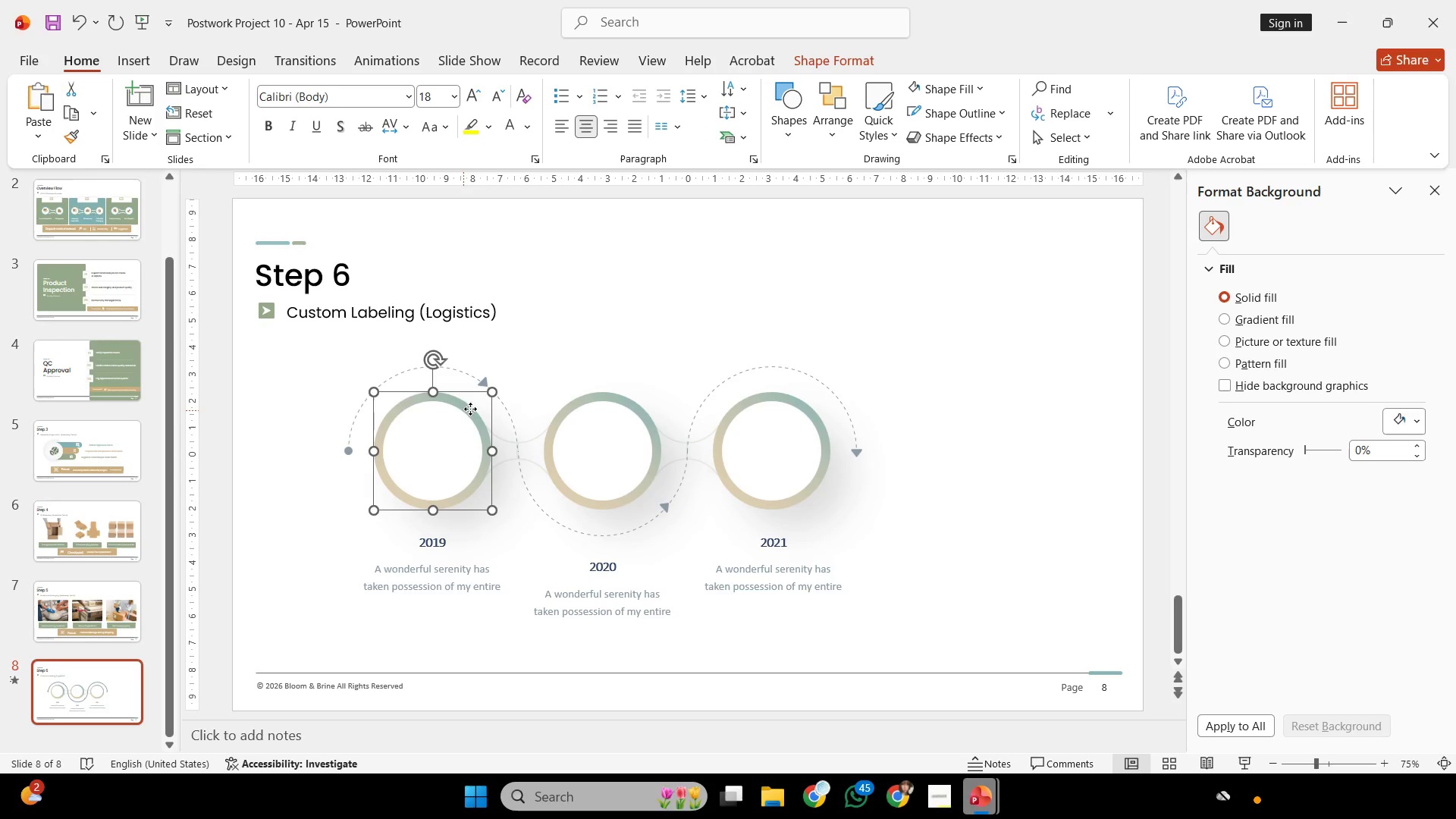 
hold_key(key=ShiftLeft, duration=3.0)
double_click([576, 413])
 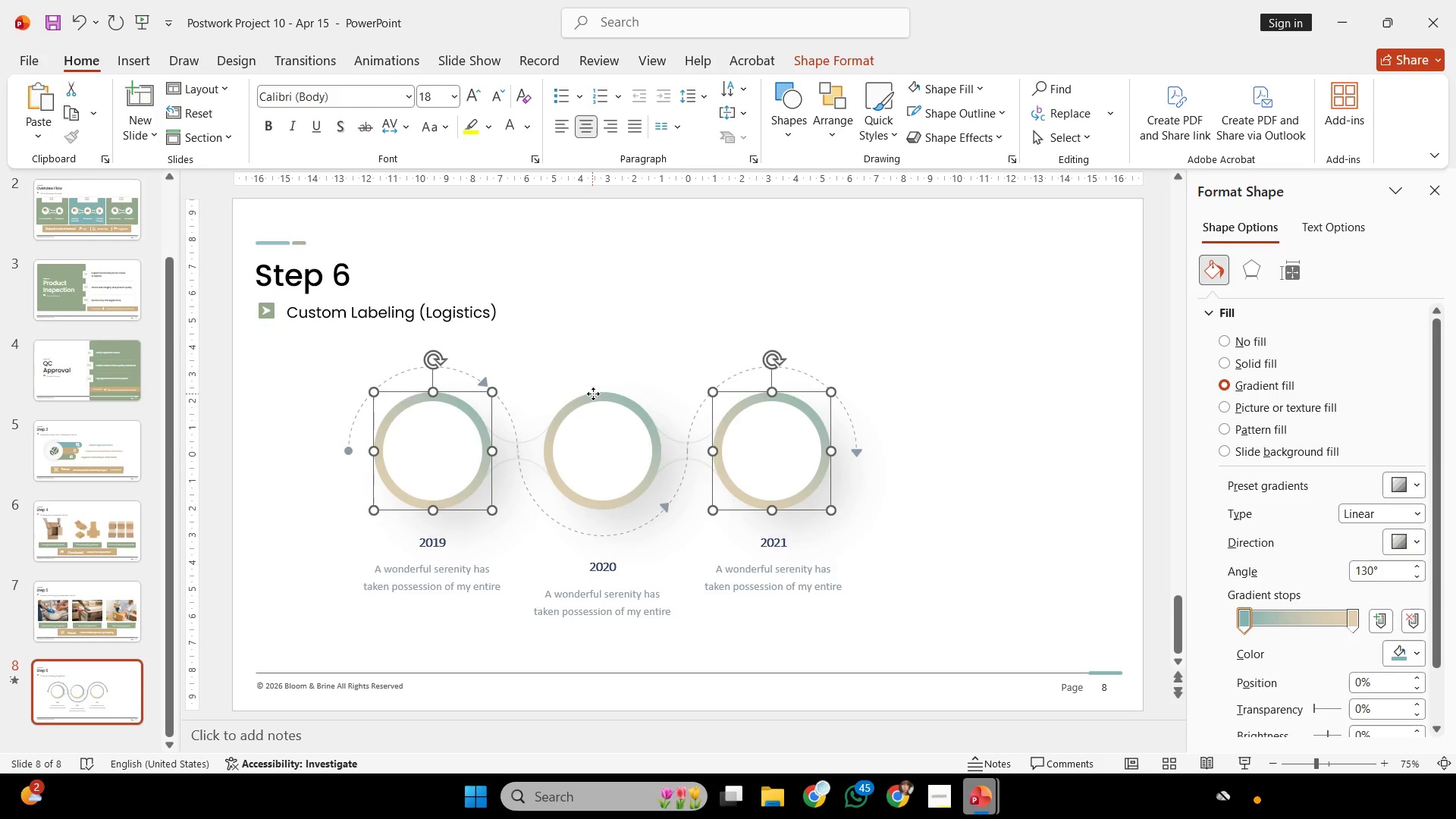 
triple_click([593, 394])
 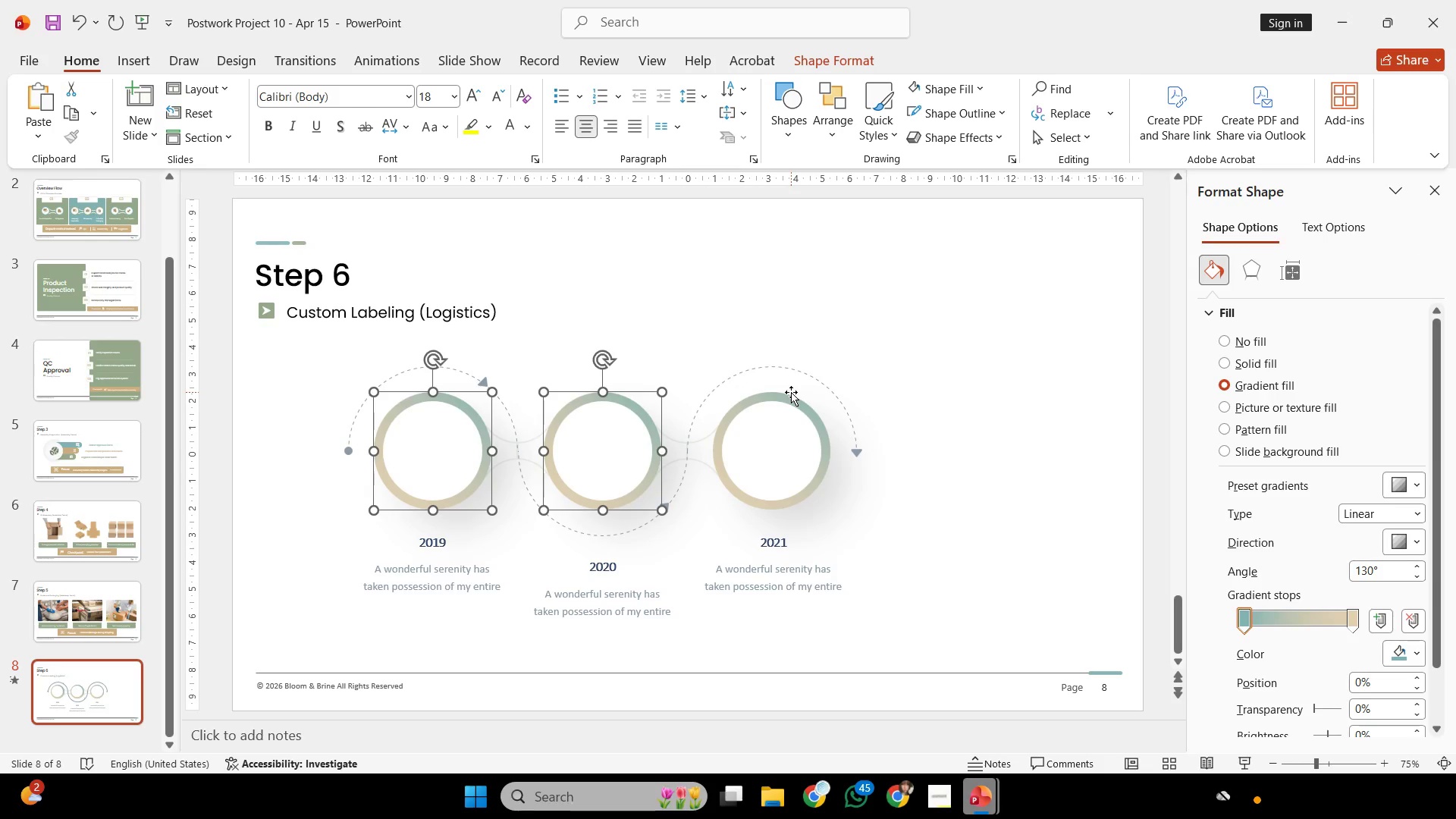 
double_click([791, 392])
 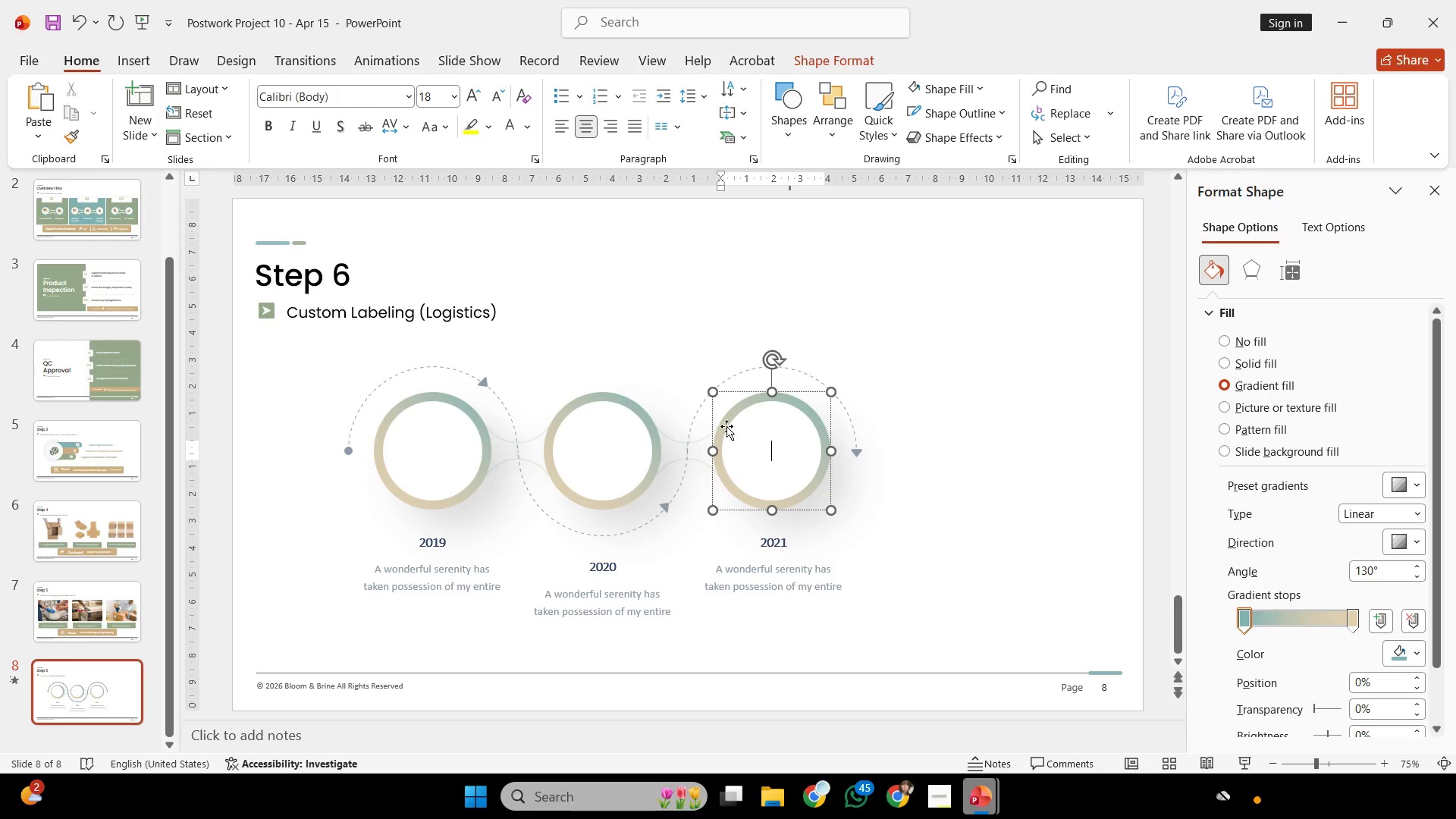 
hold_key(key=ShiftLeft, duration=1.47)
left_click([640, 405])
 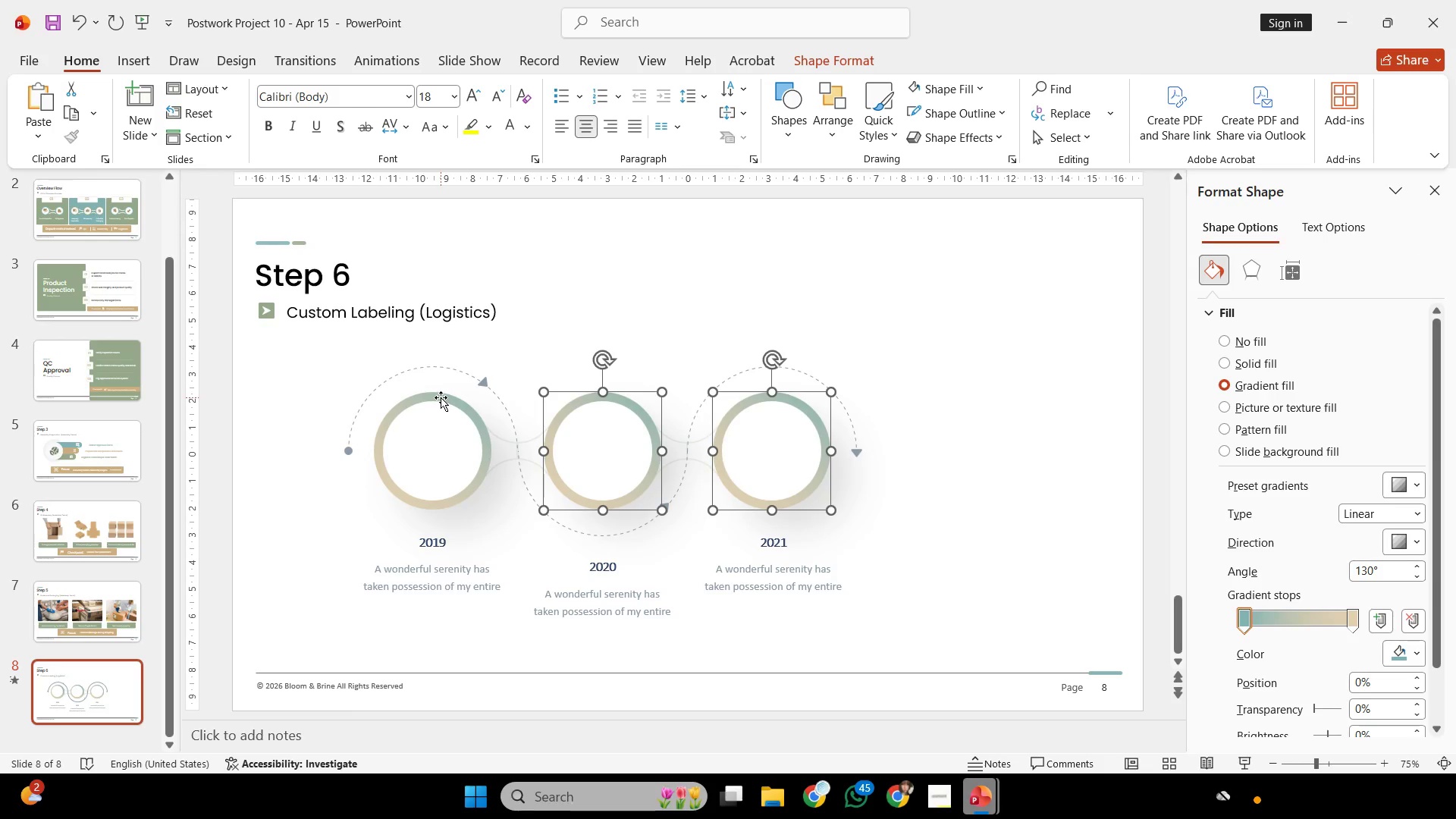 
left_click([442, 392])
 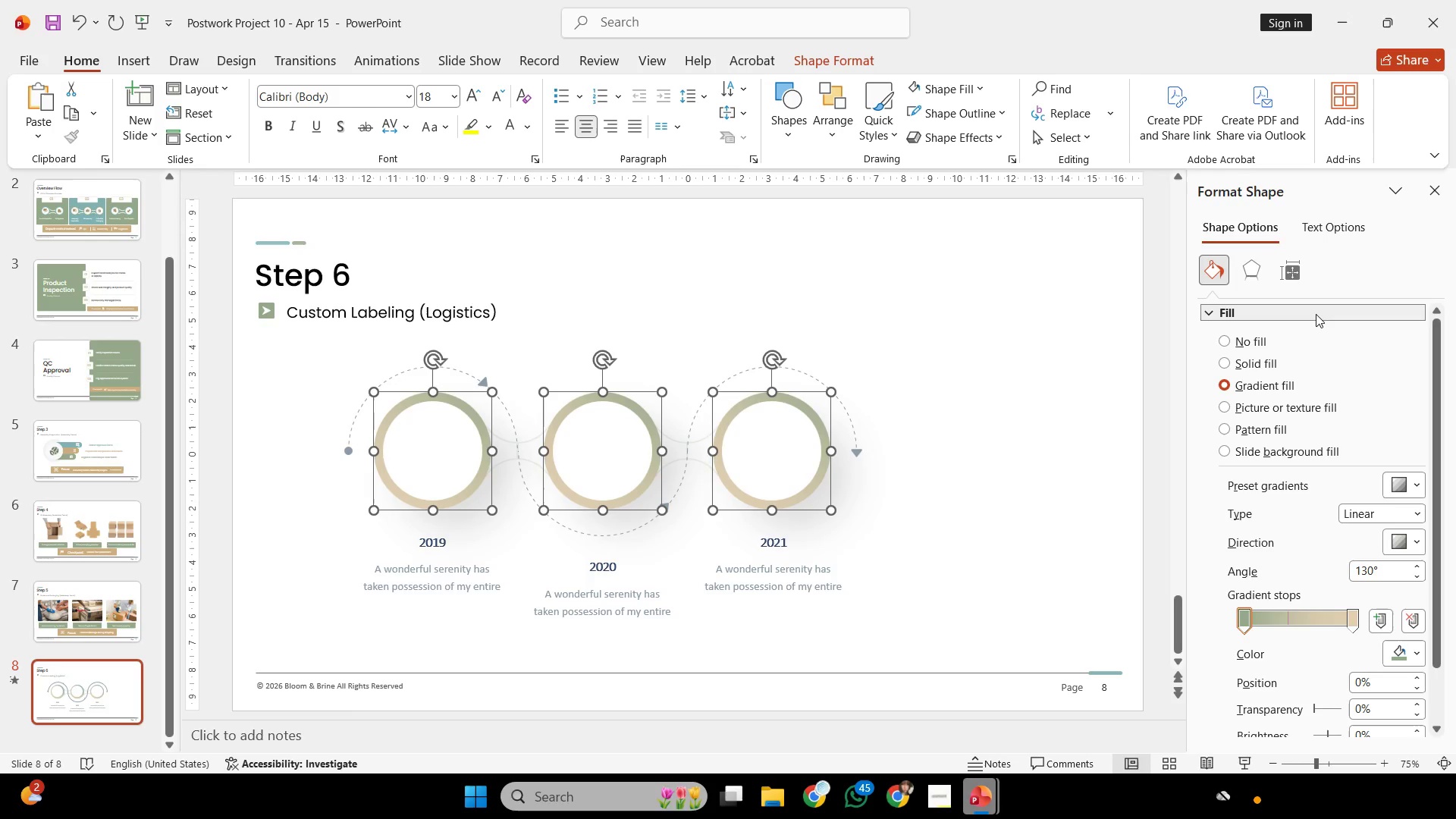 
left_click([1078, 421])
 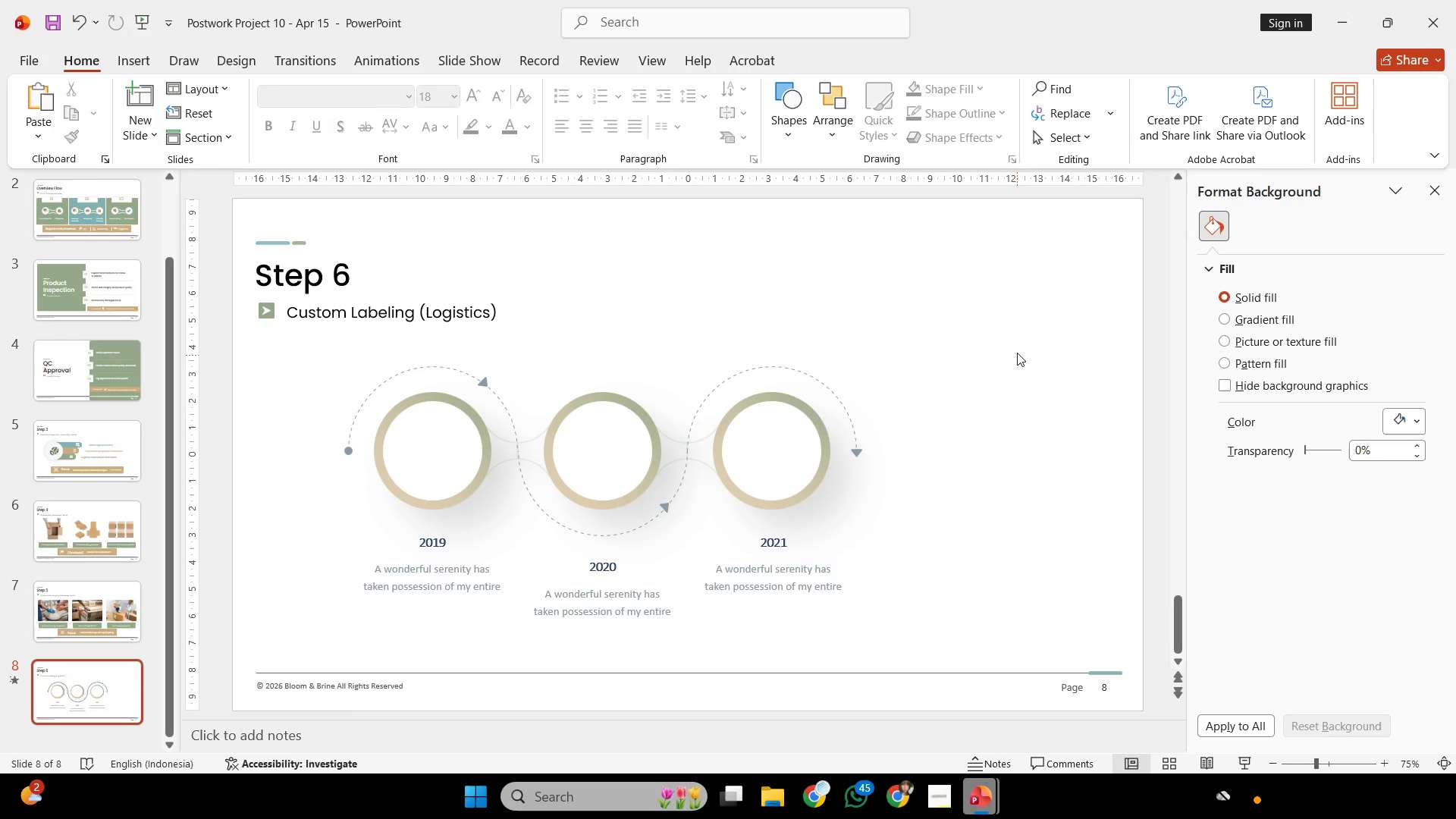 
left_click_drag(start_coordinate=[1017, 343], to_coordinate=[279, 648])
 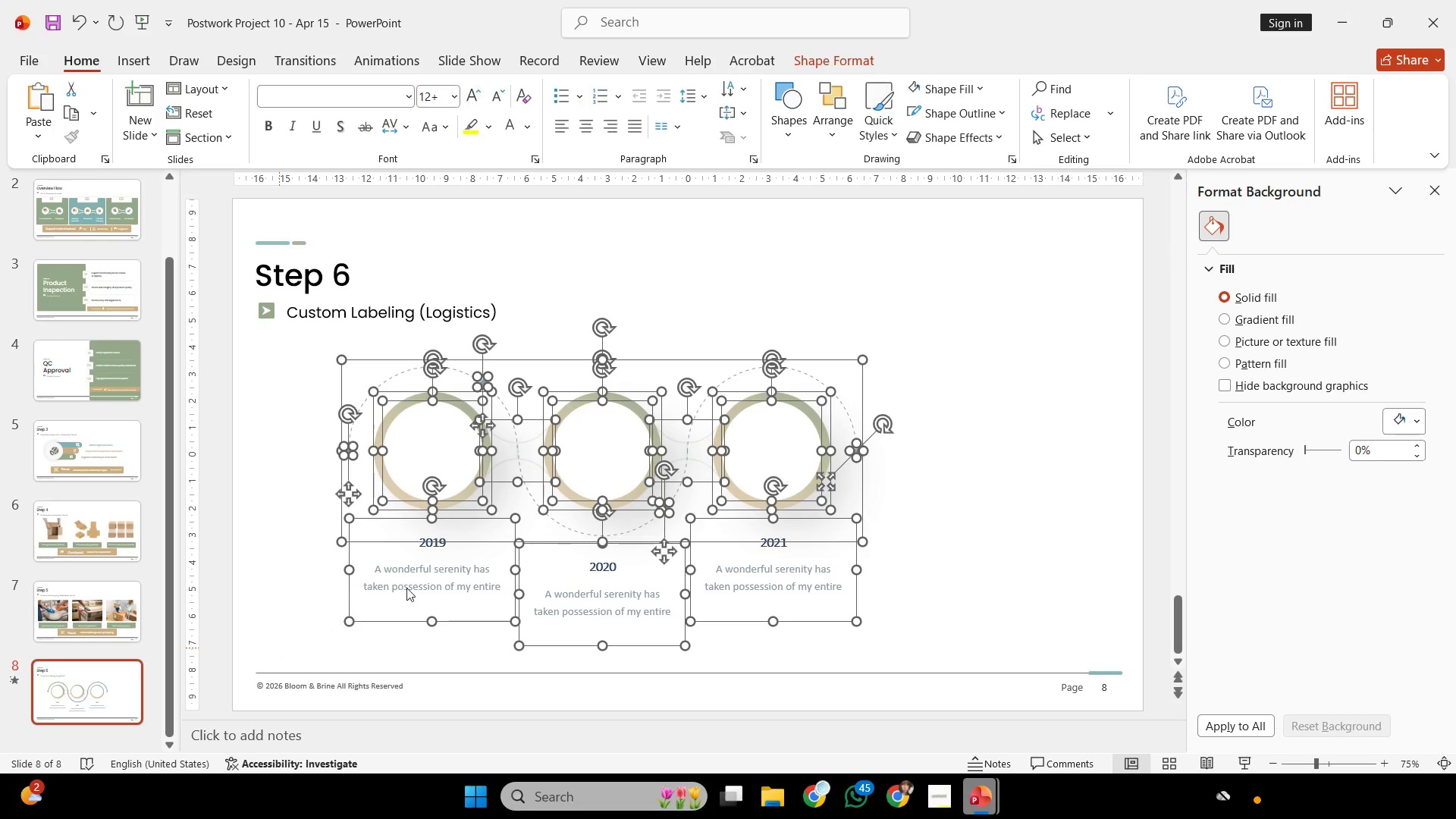 
key(Control+G)
 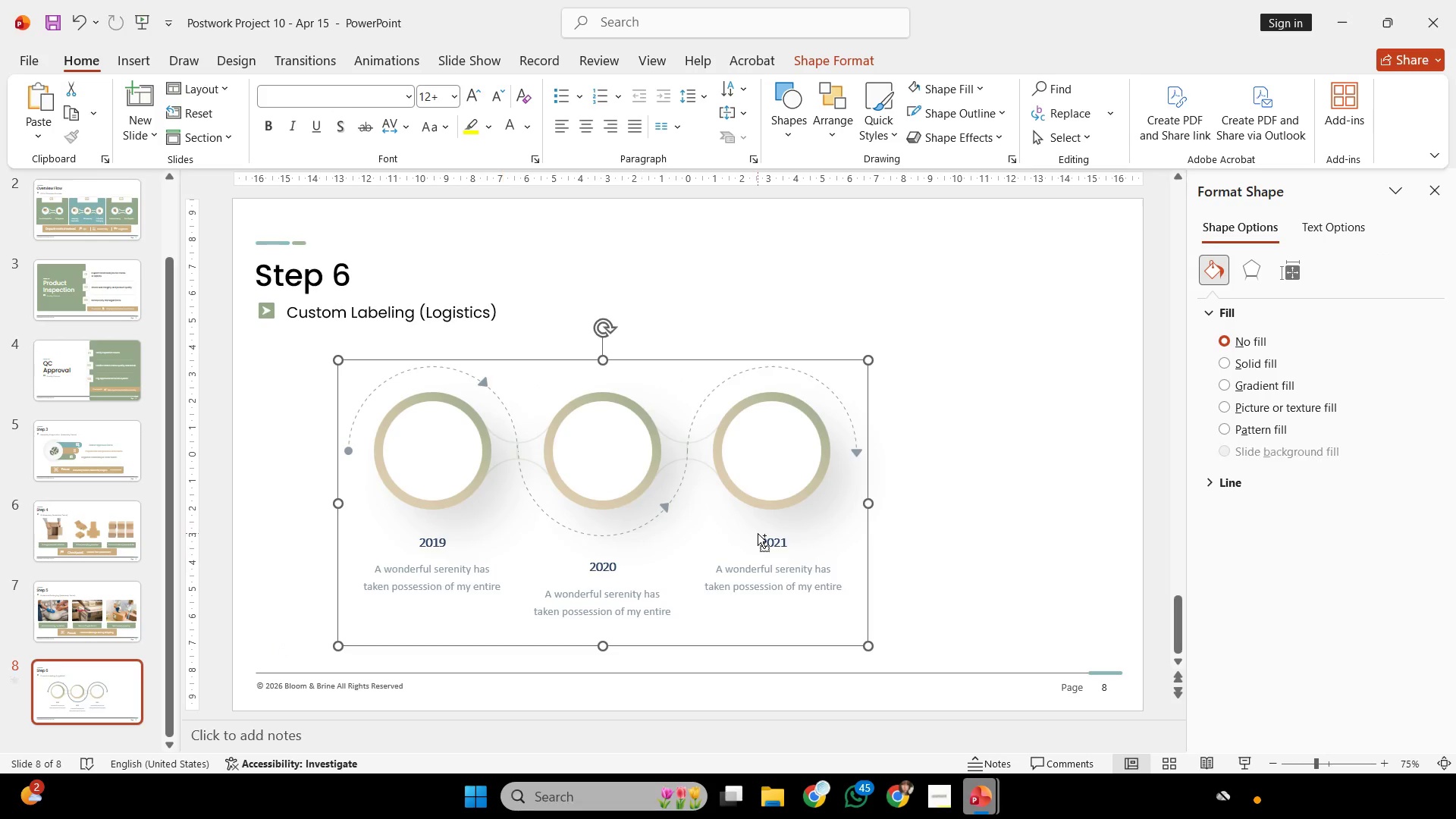 
hold_key(key=ShiftLeft, duration=1.78)
 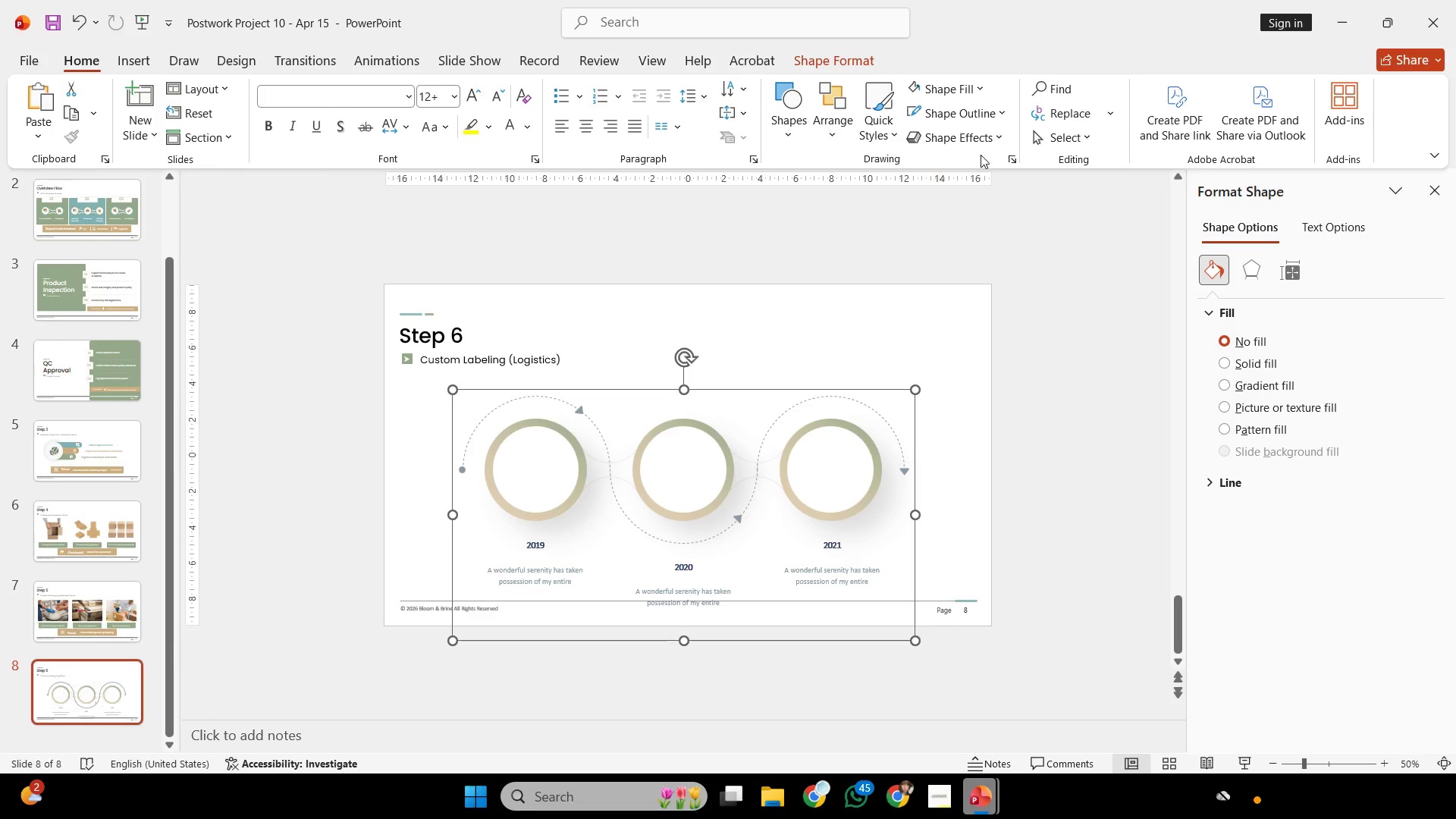 
scroll: coordinate [820, 529], scroll_direction: down, amount: 2.0
 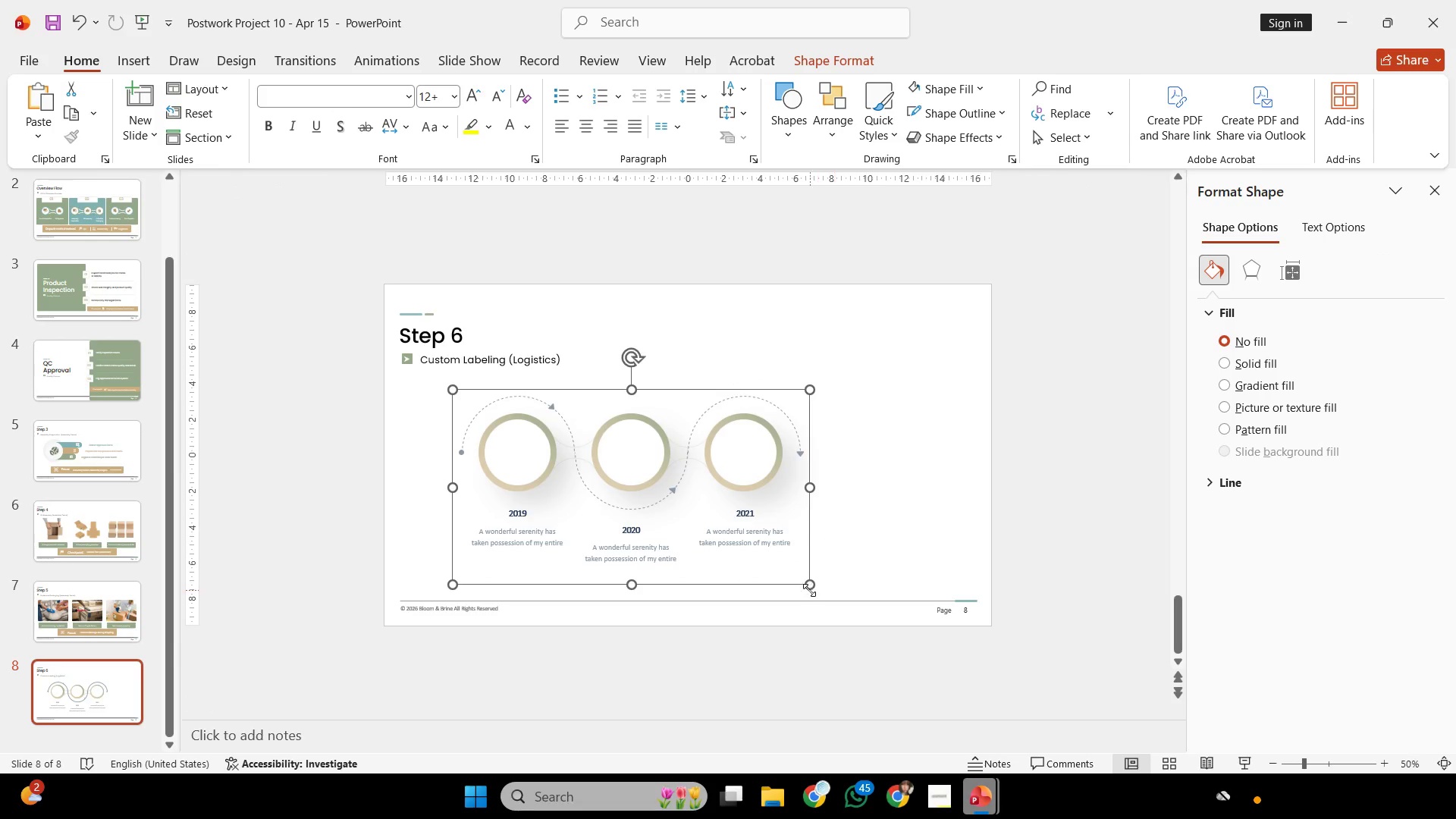 
left_click_drag(start_coordinate=[809, 582], to_coordinate=[908, 589])
 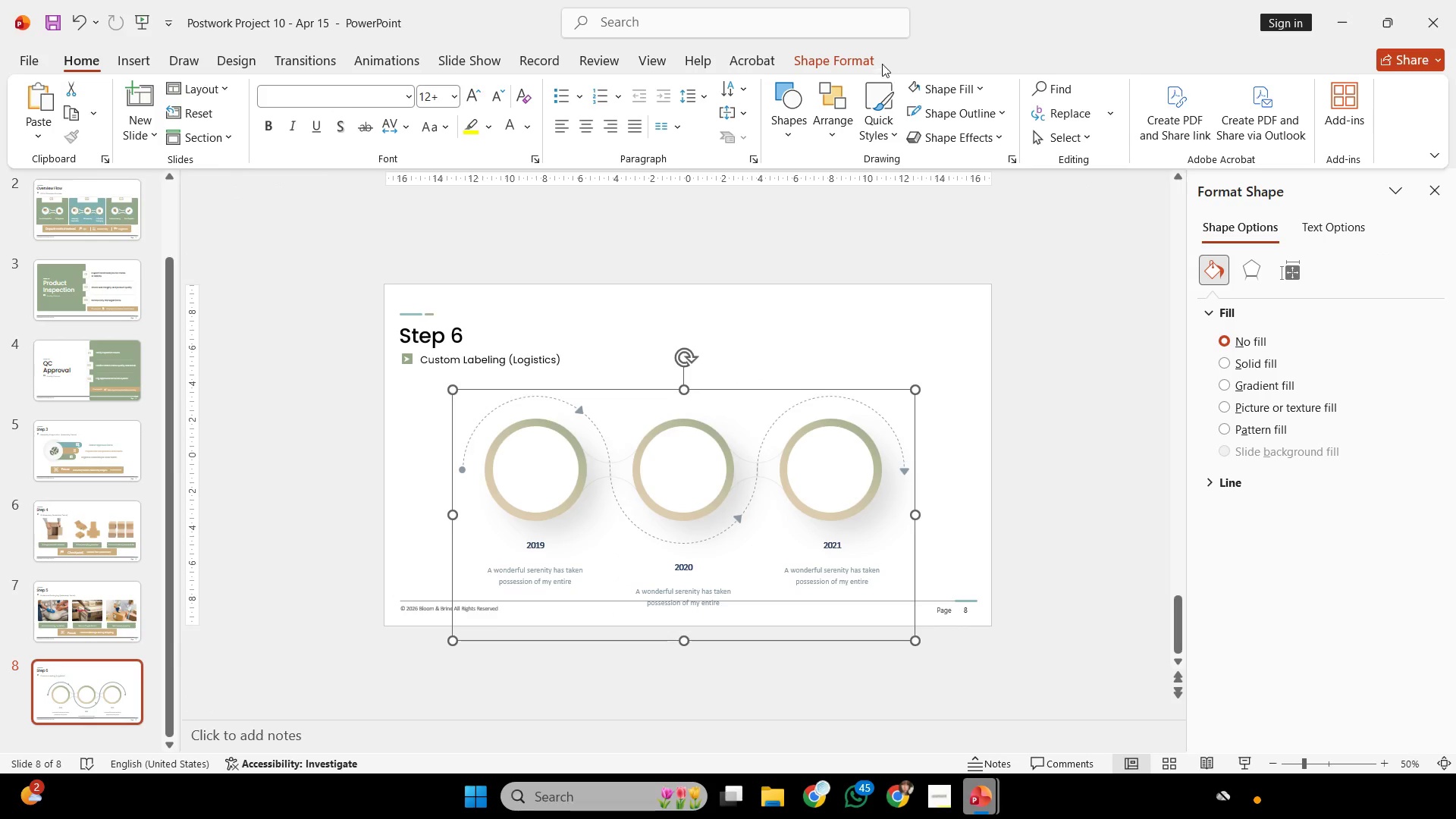 
left_click([871, 61])
 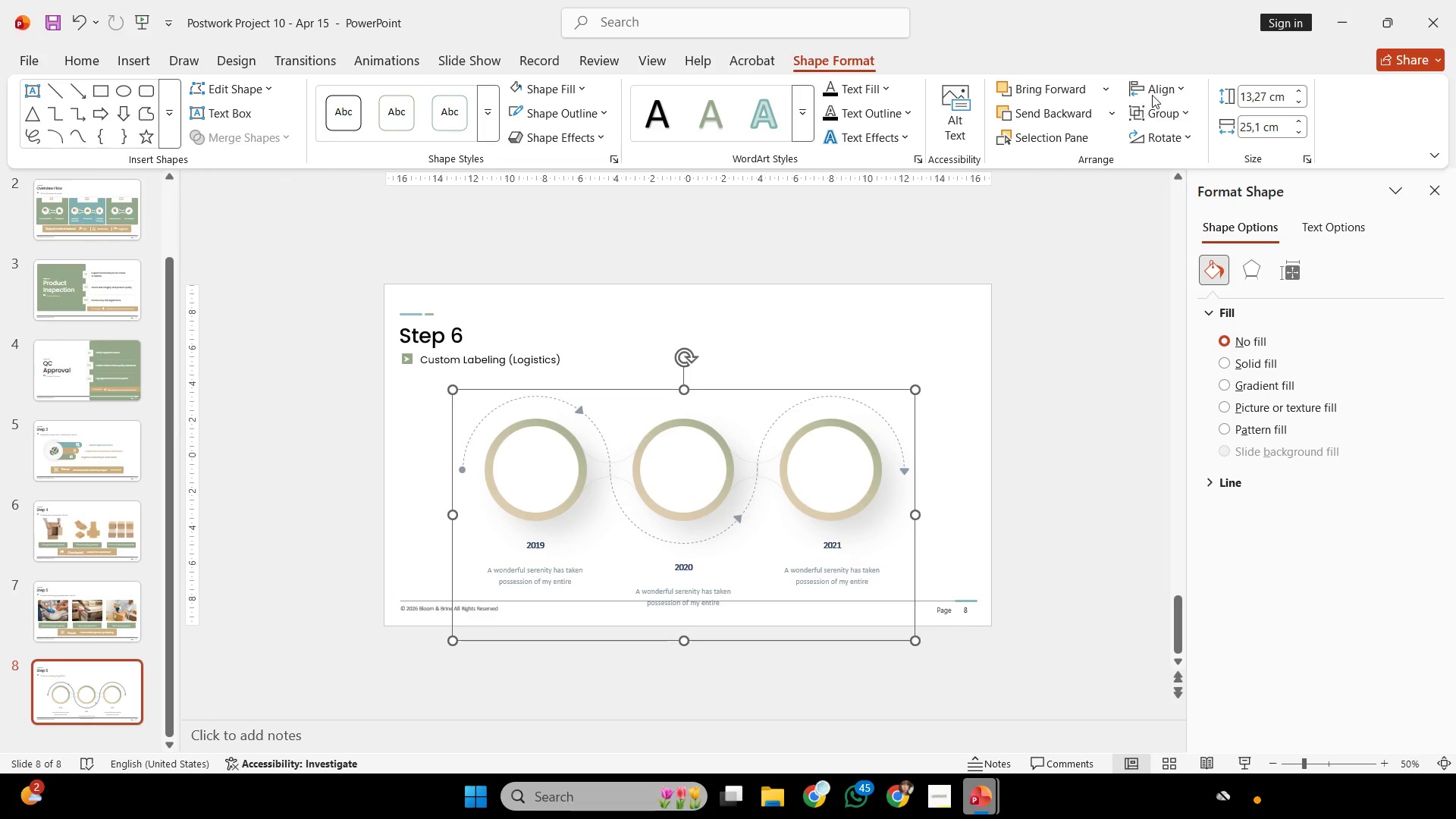 
left_click([1154, 92])
 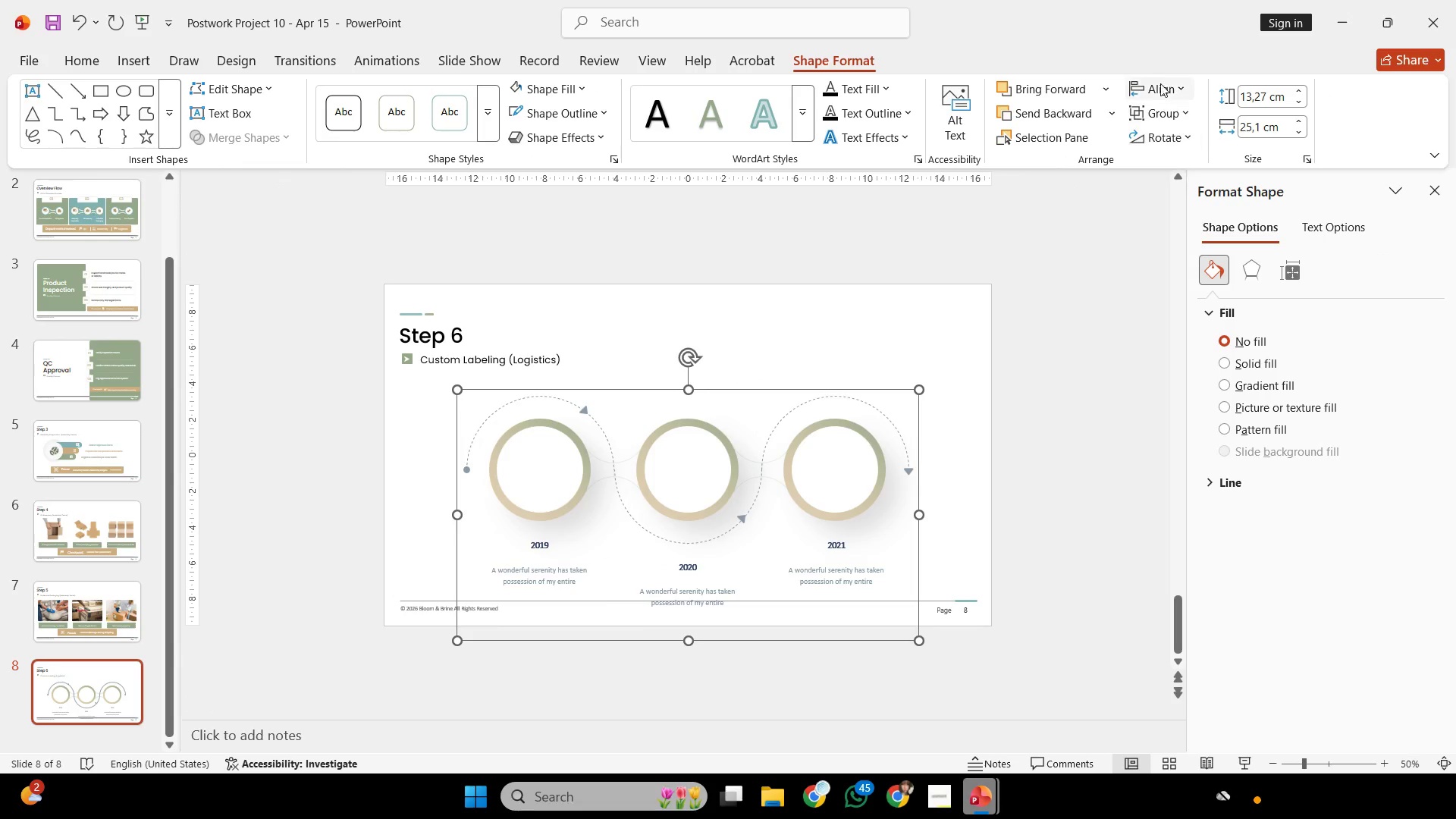 
double_click([1159, 77])
 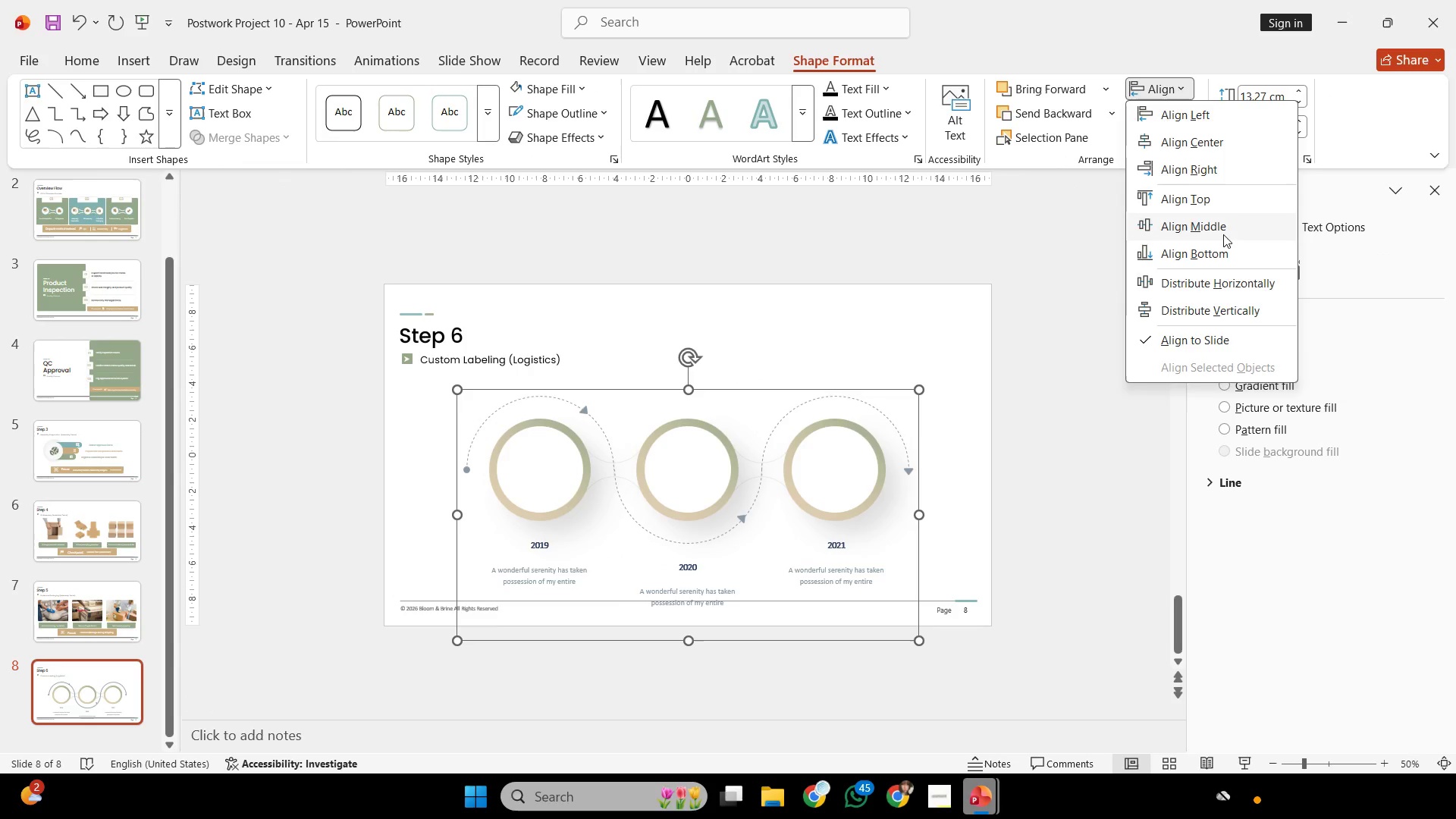 
left_click([1223, 234])
 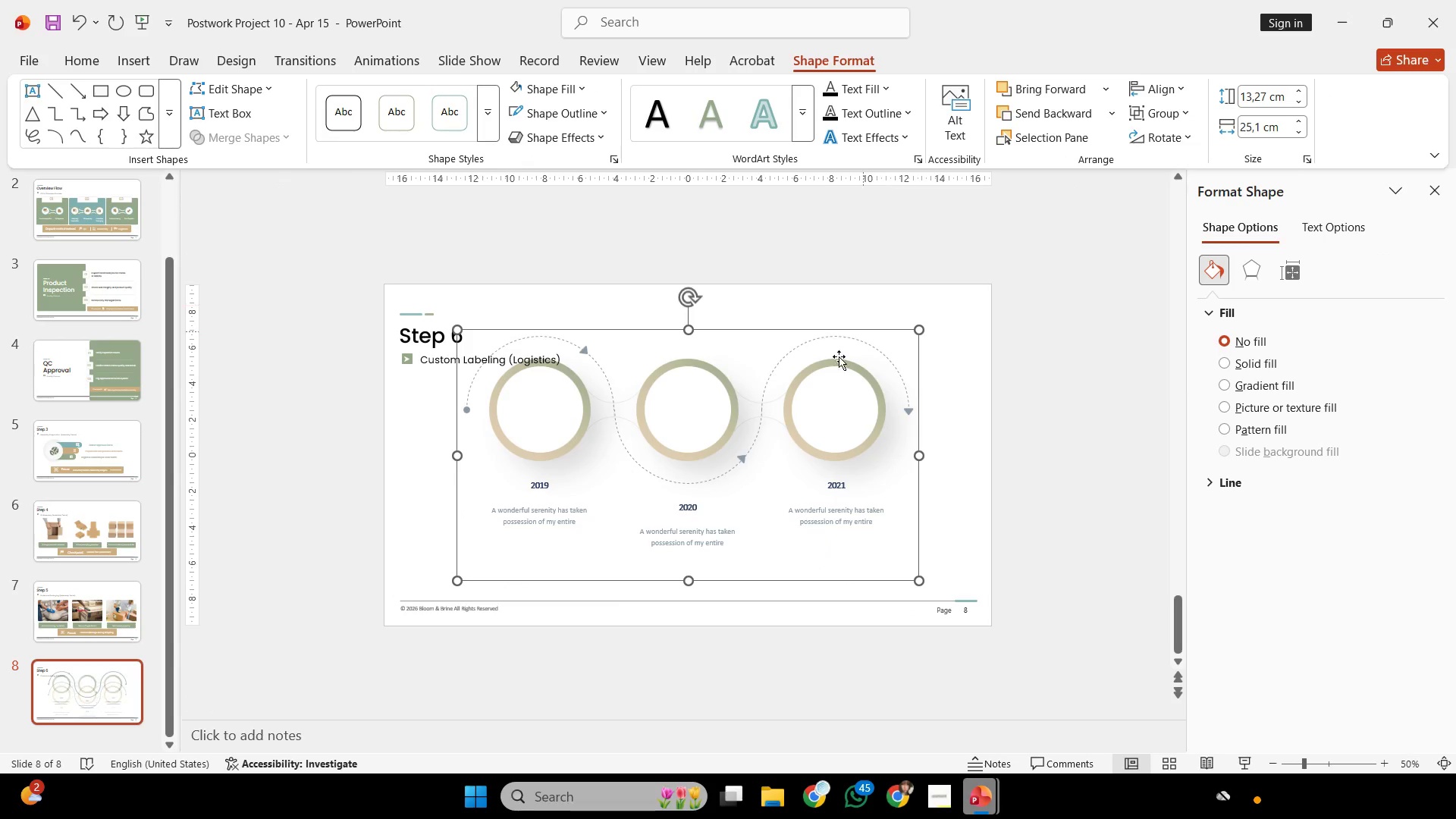 
hold_key(key=ShiftLeft, duration=2.05)
left_click_drag(start_coordinate=[833, 391], to_coordinate=[833, 437])
 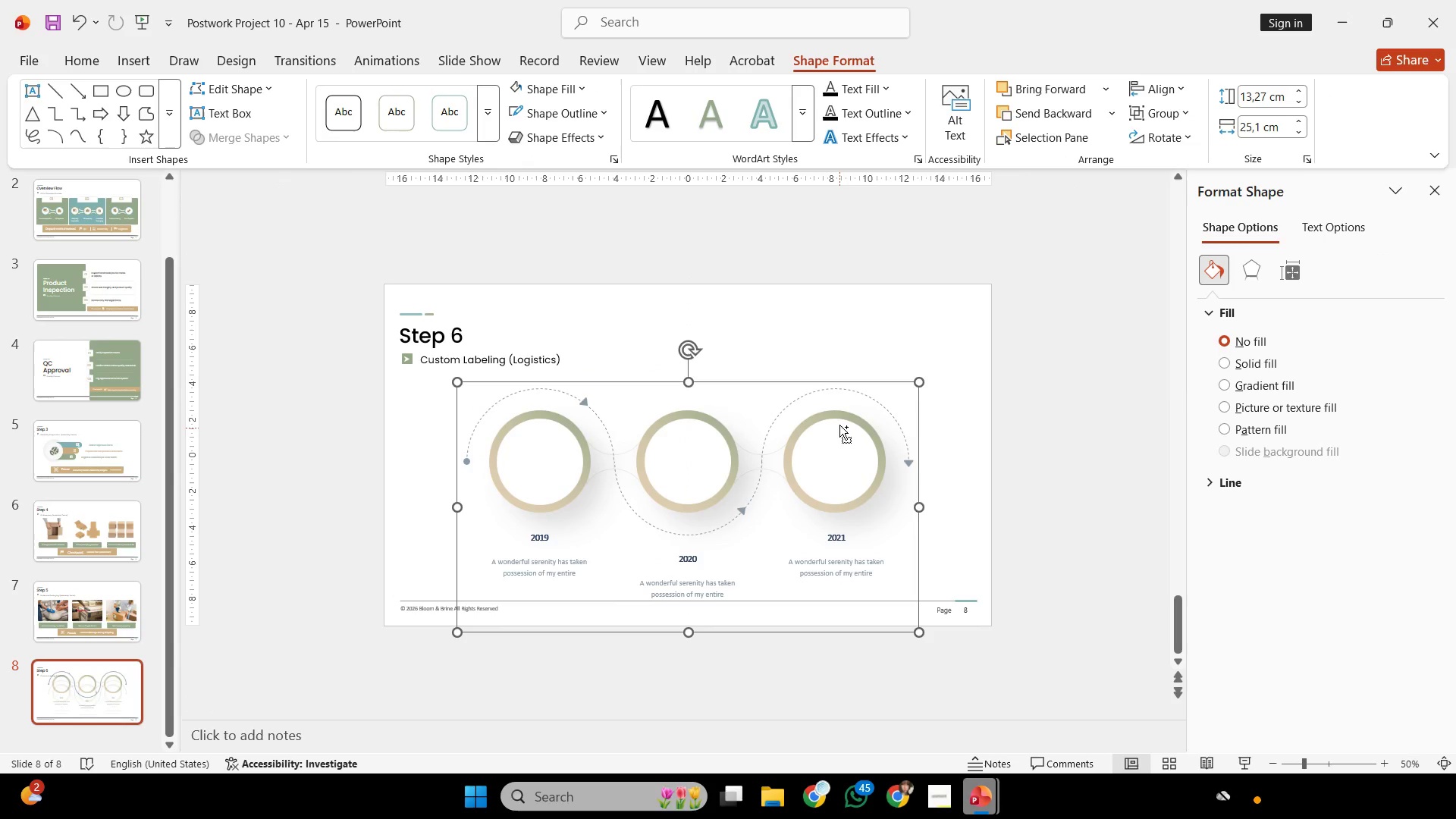 
key(Control+Shift+G)
 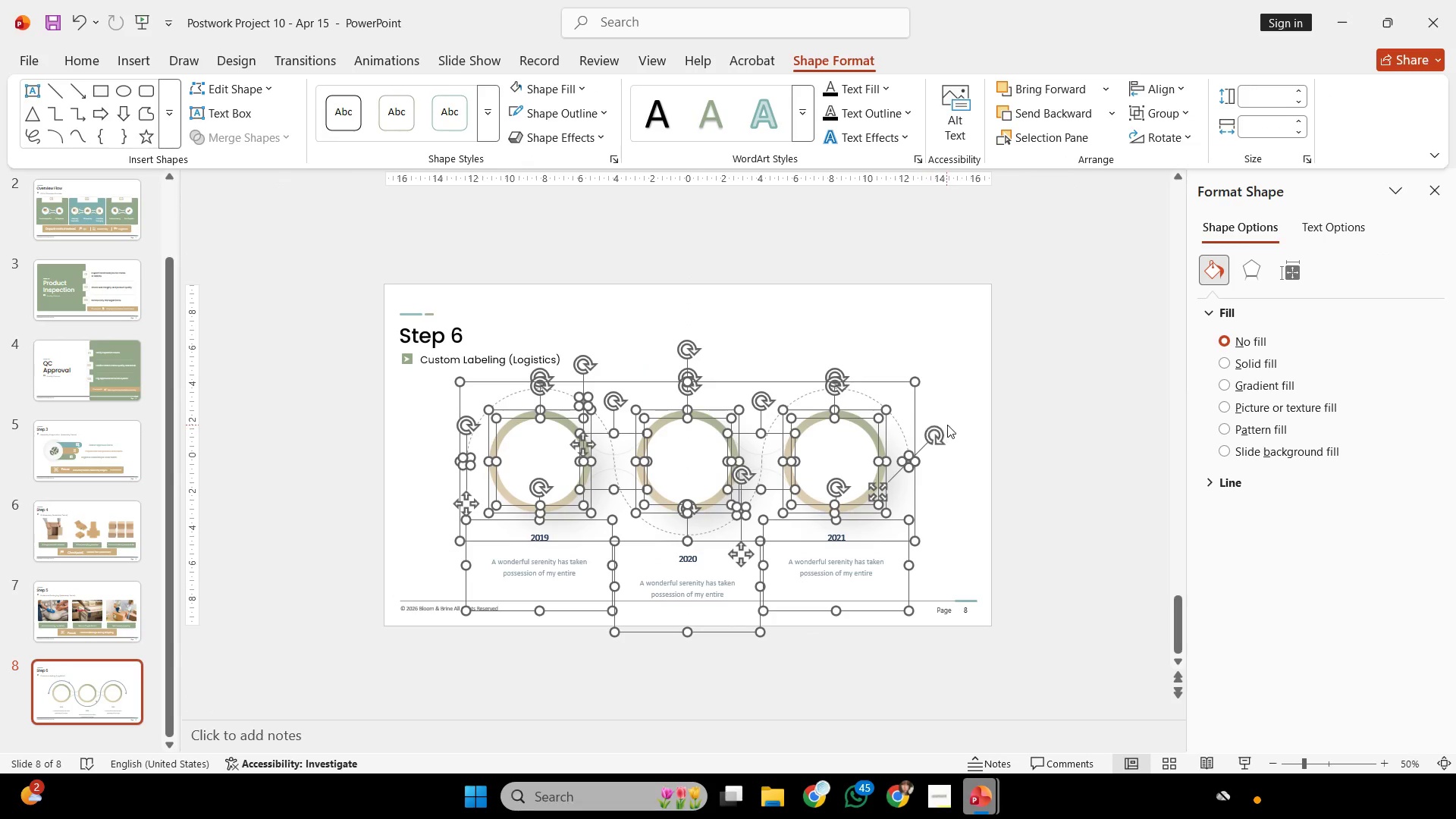 
left_click([947, 425])
 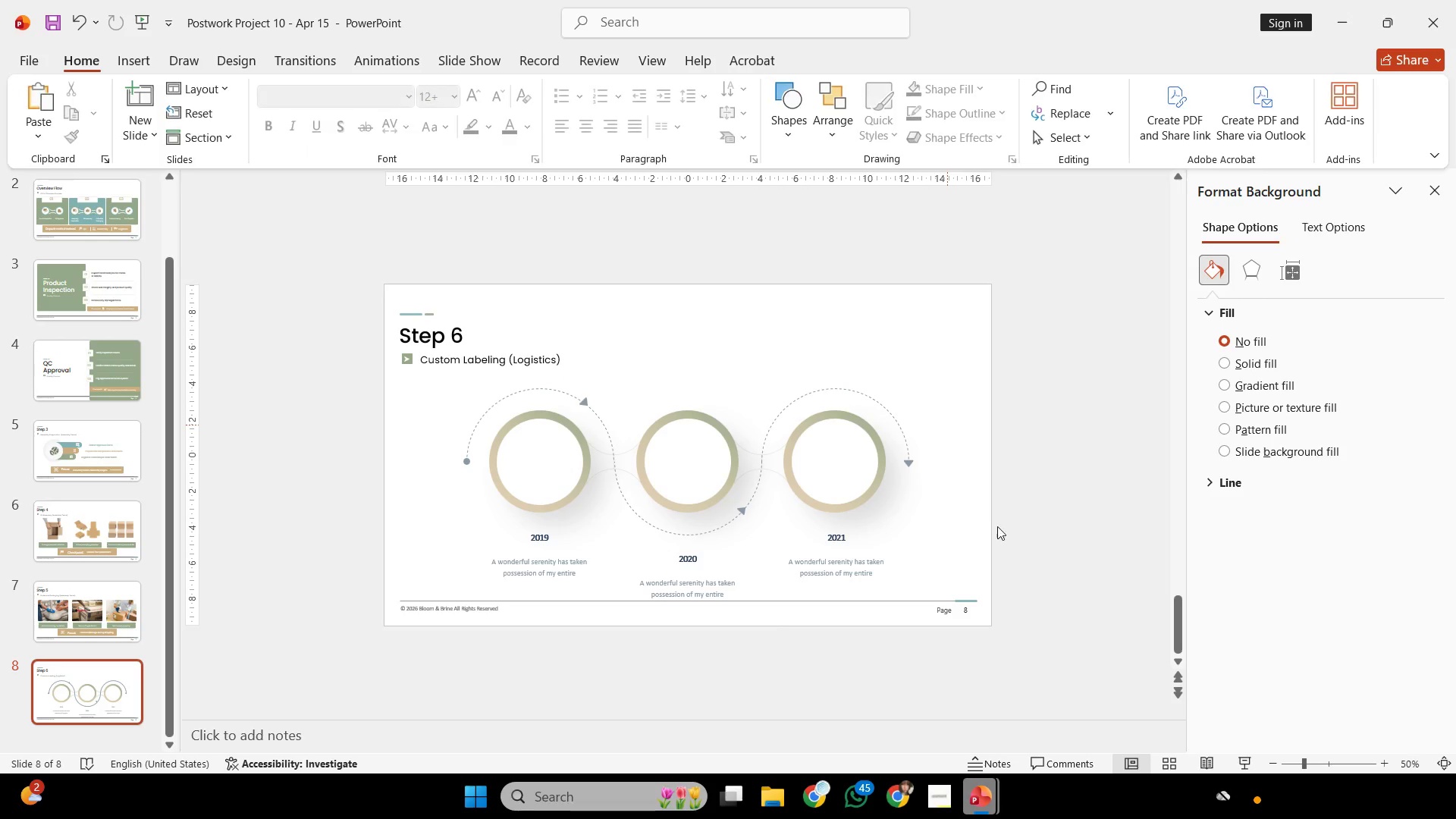 
left_click_drag(start_coordinate=[994, 526], to_coordinate=[334, 679])
 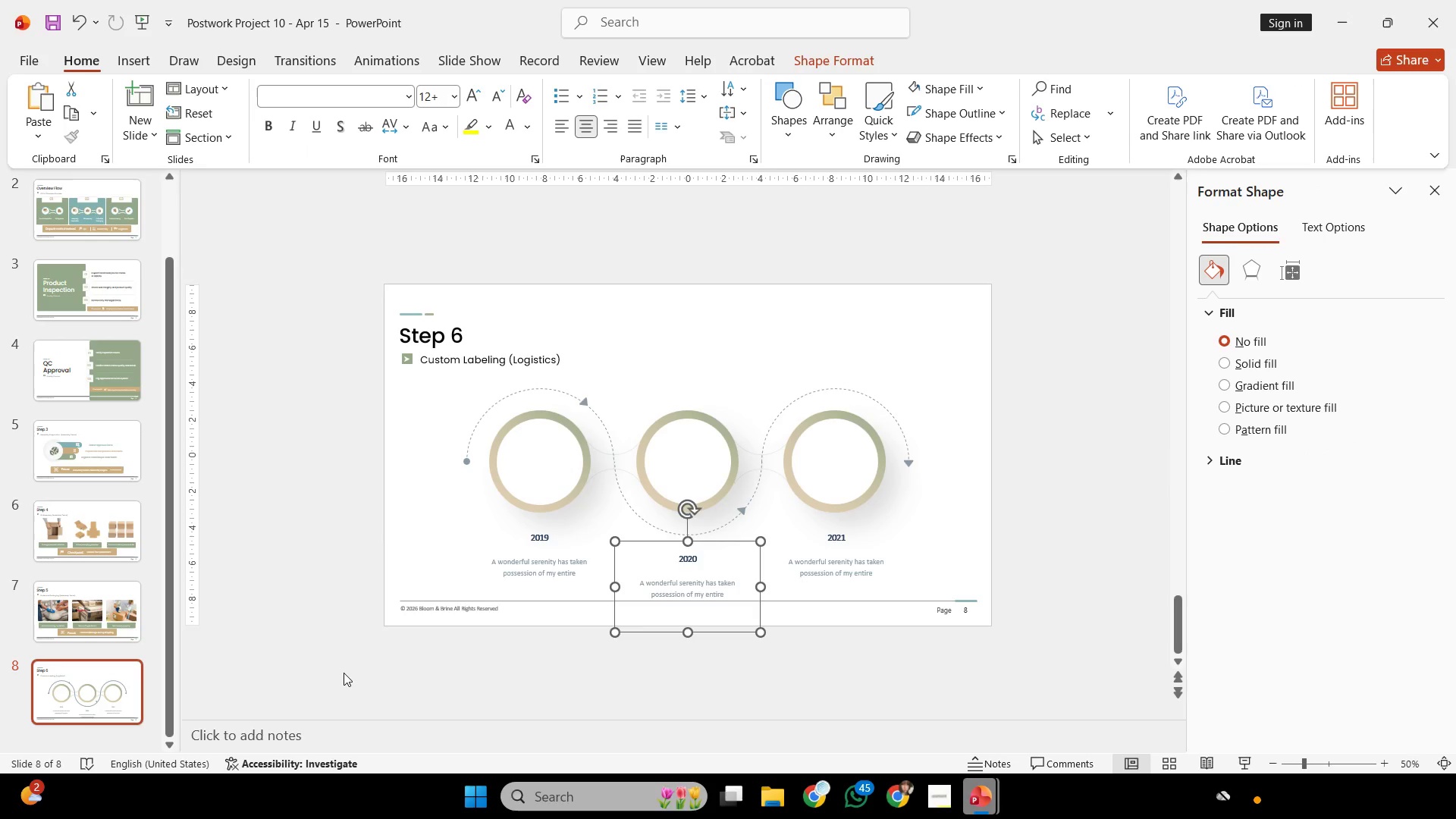 
key(Backspace)
 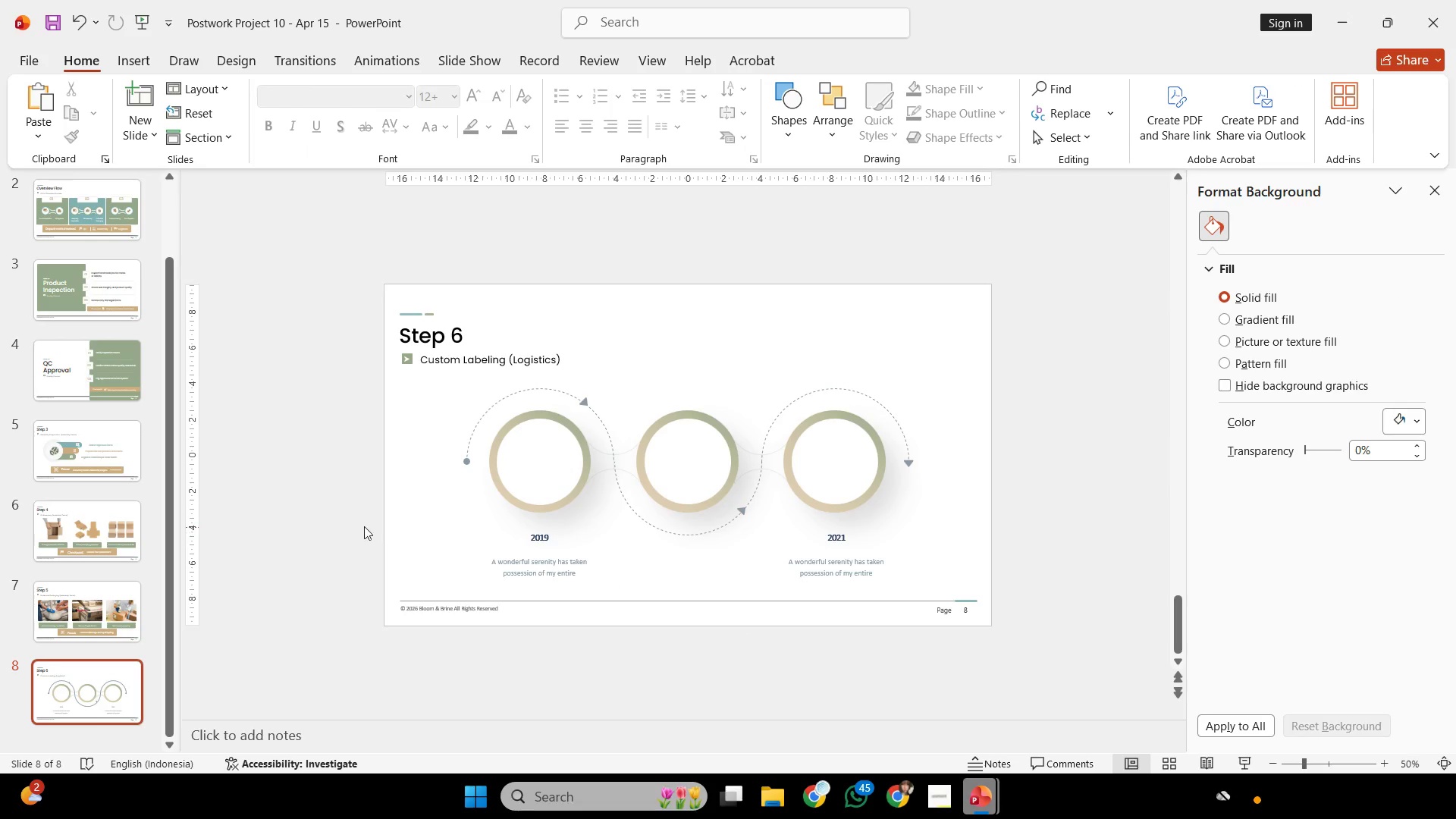 
left_click_drag(start_coordinate=[373, 494], to_coordinate=[1251, 721])
 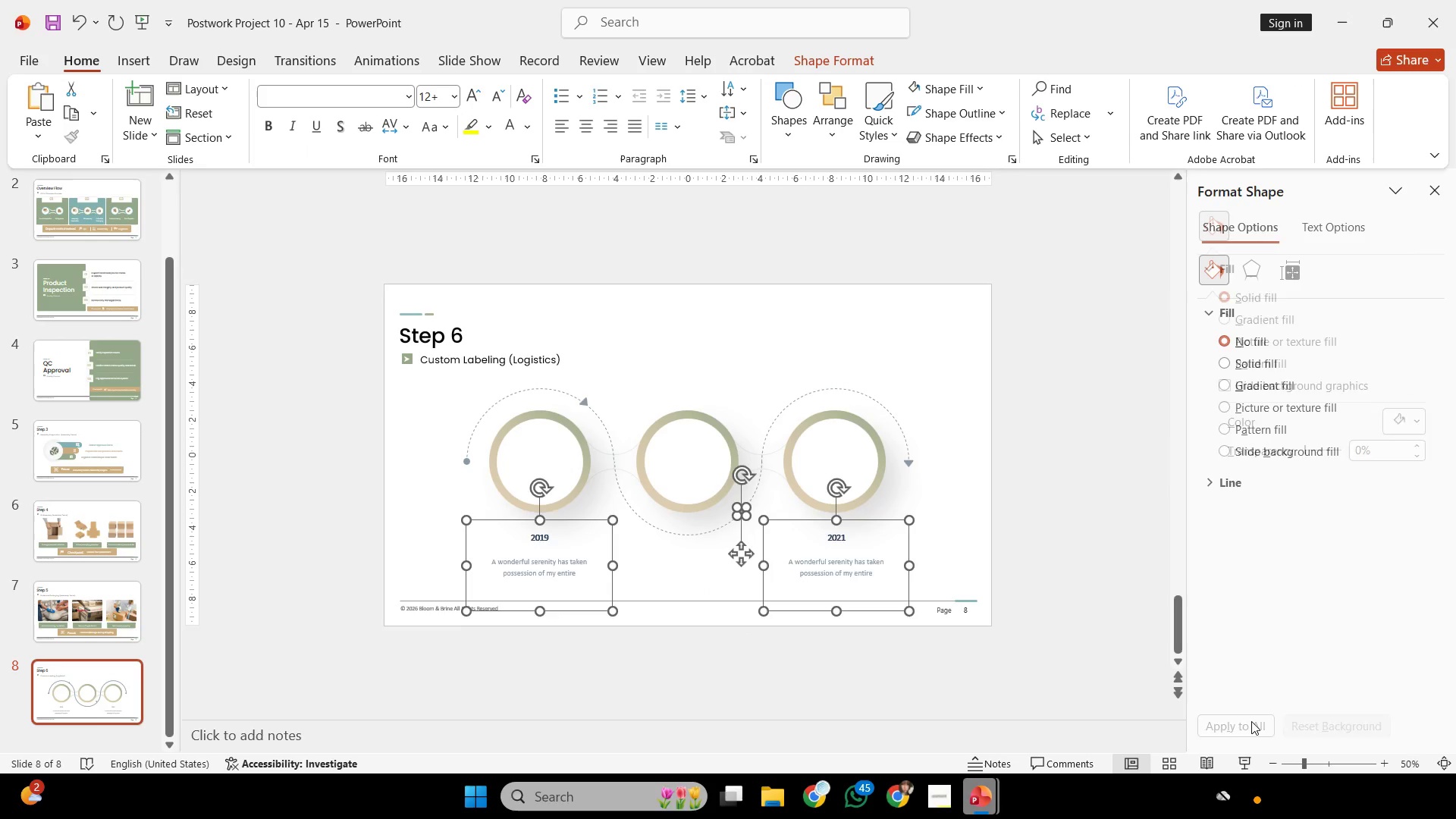 
key(Delete)
 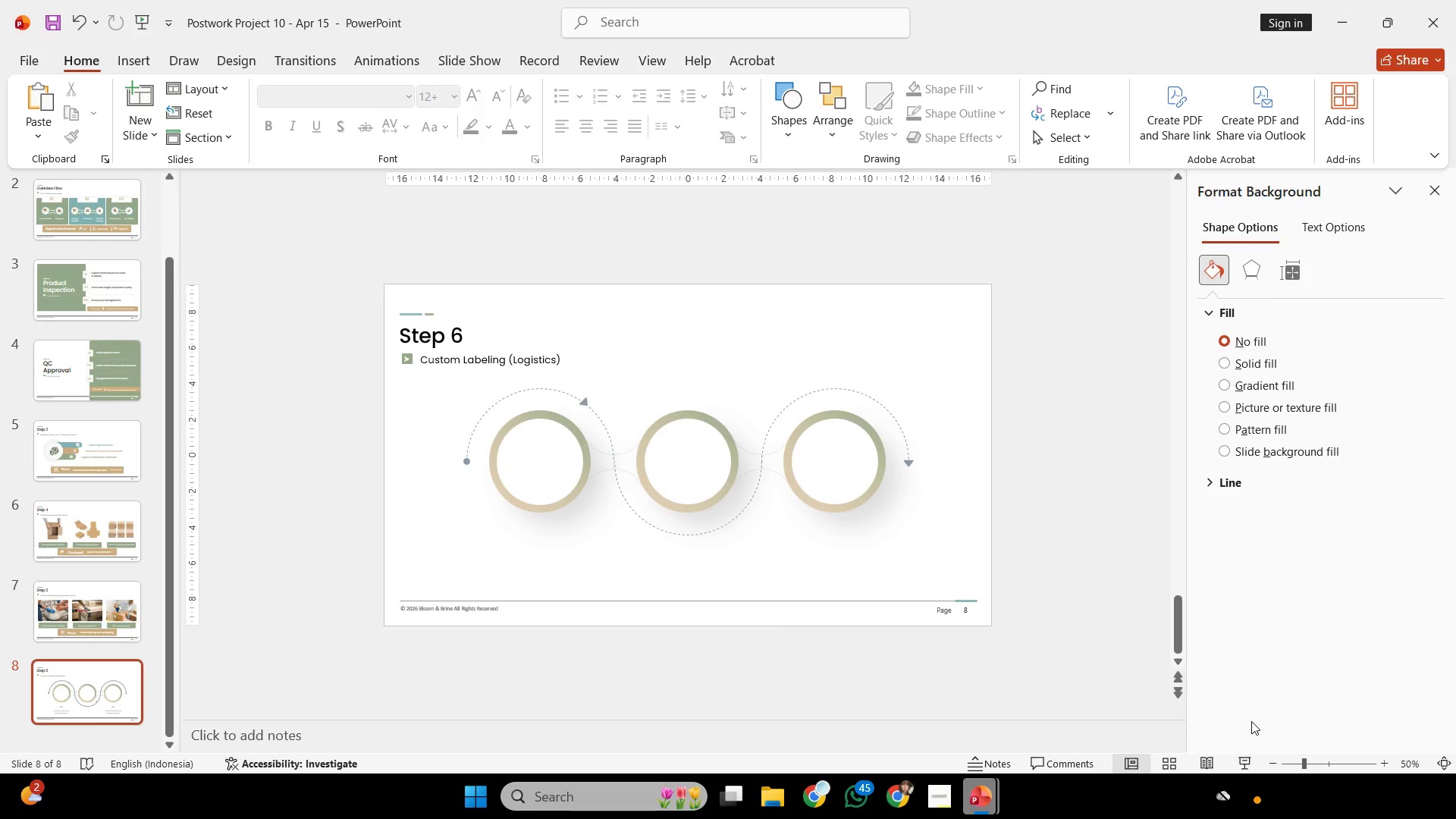 
key(Control+Z)
 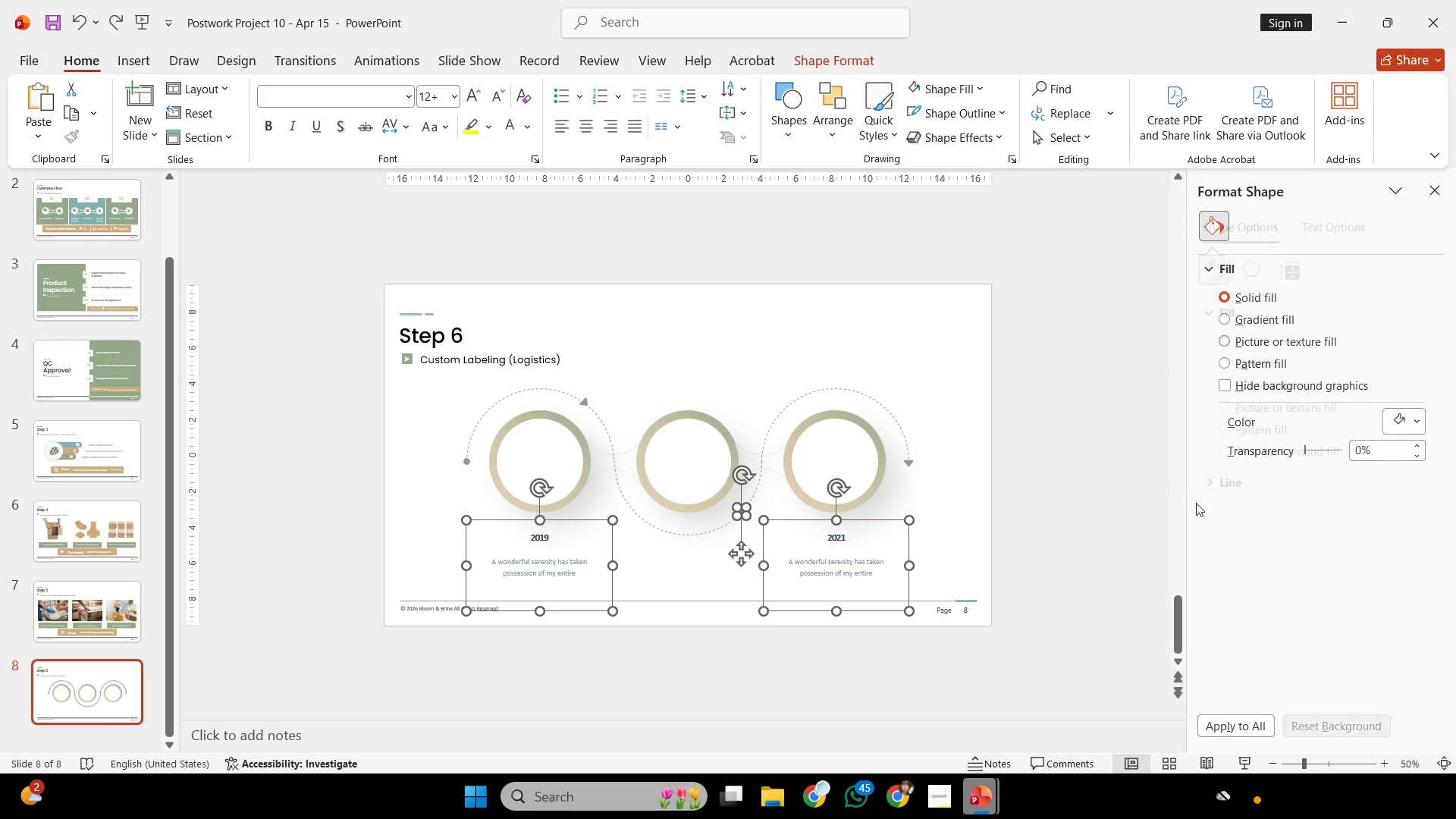 
hold_key(key=ShiftLeft, duration=1.0)
left_click([742, 552])
 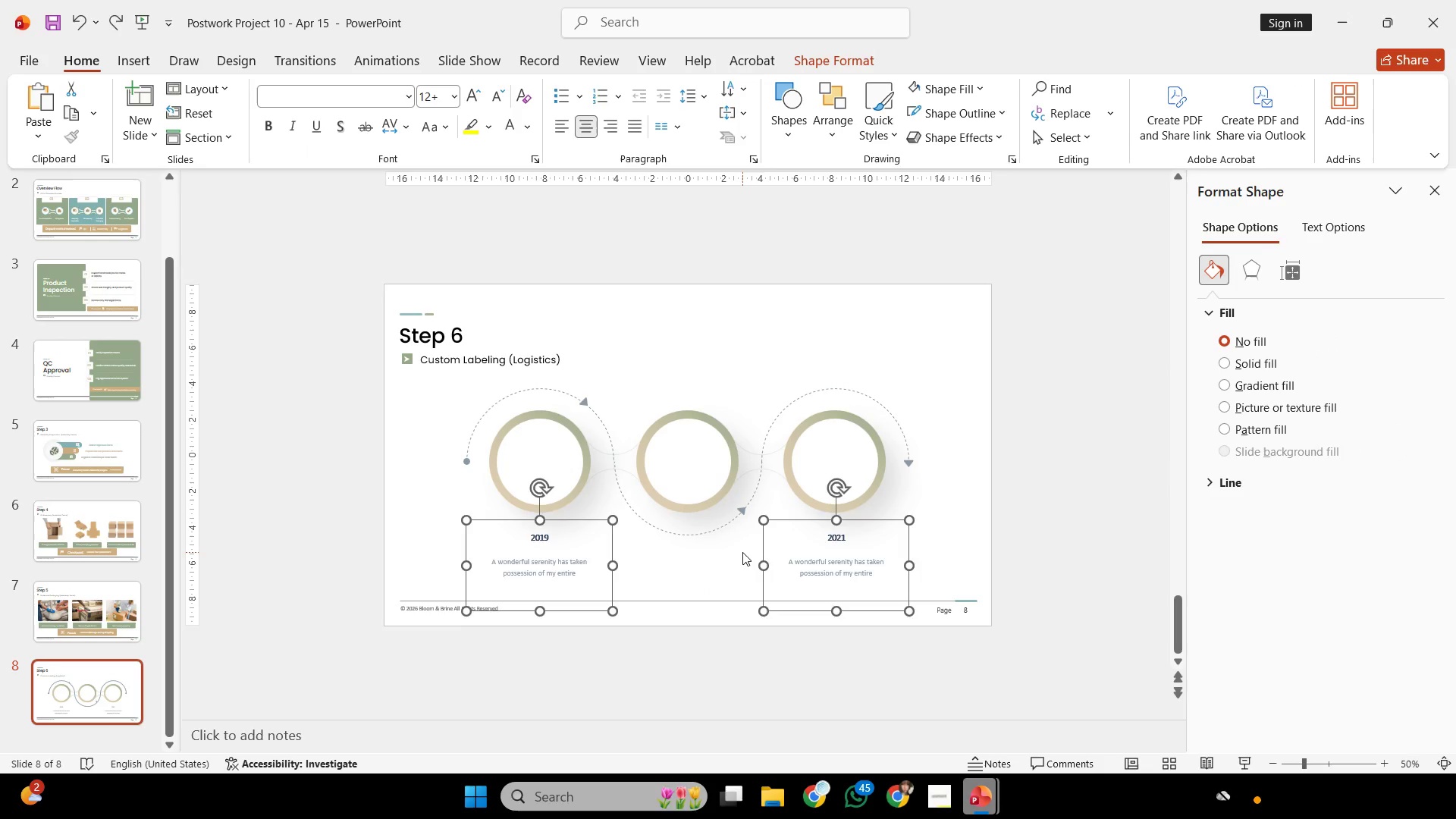 
key(Backspace)
 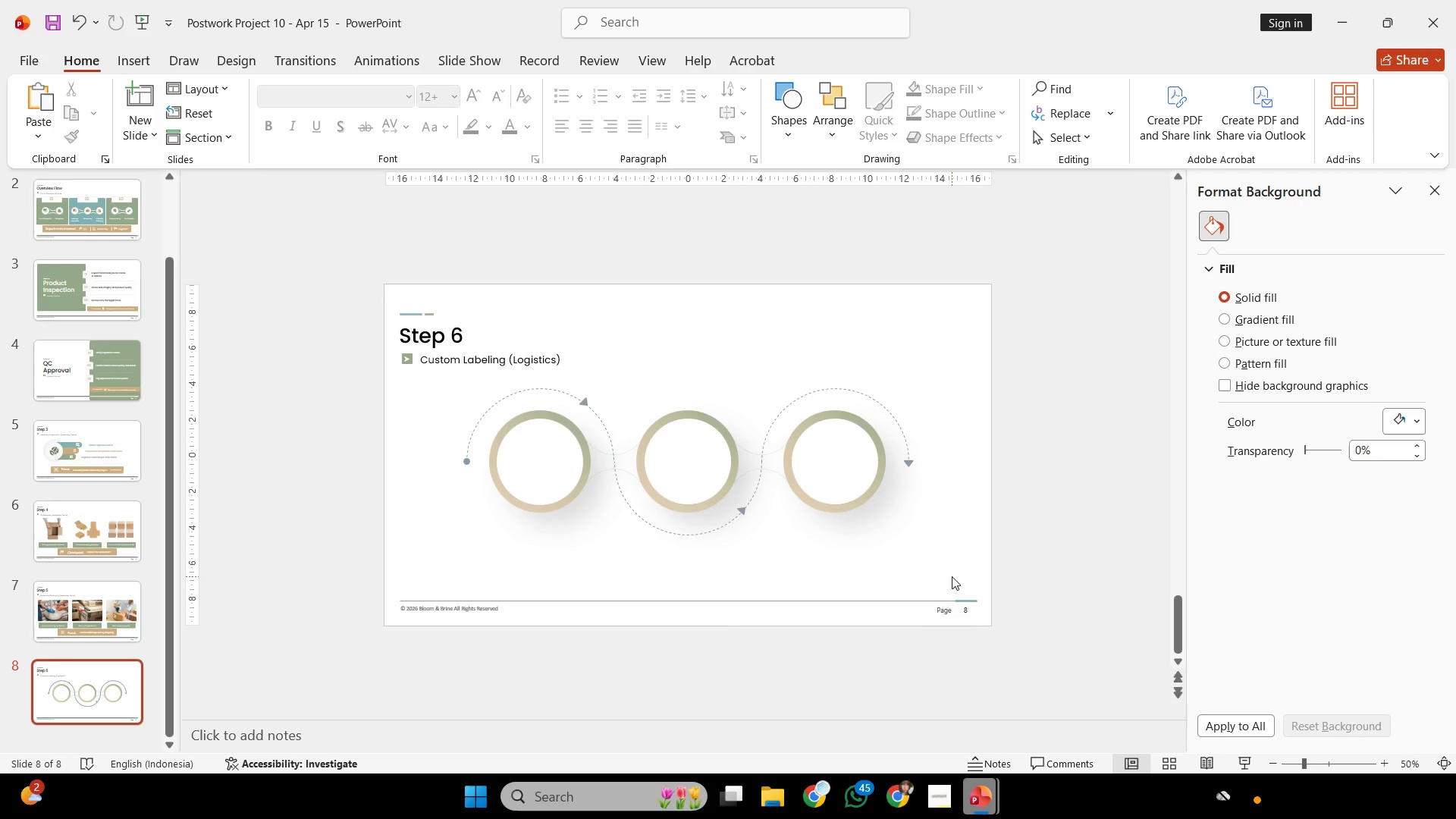 
wait(33.42)
 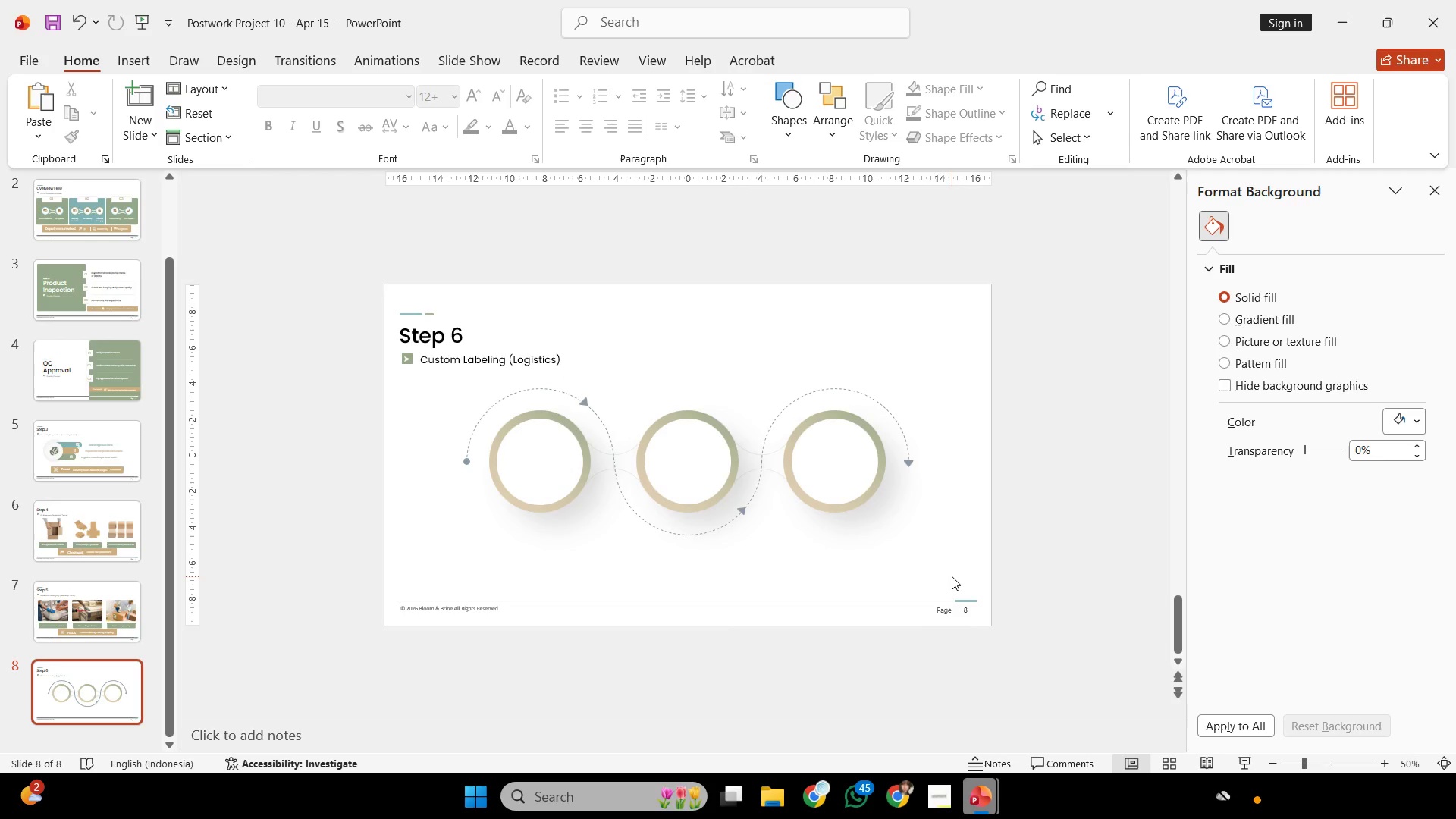 
scroll: coordinate [787, 416], scroll_direction: up, amount: 1.0
 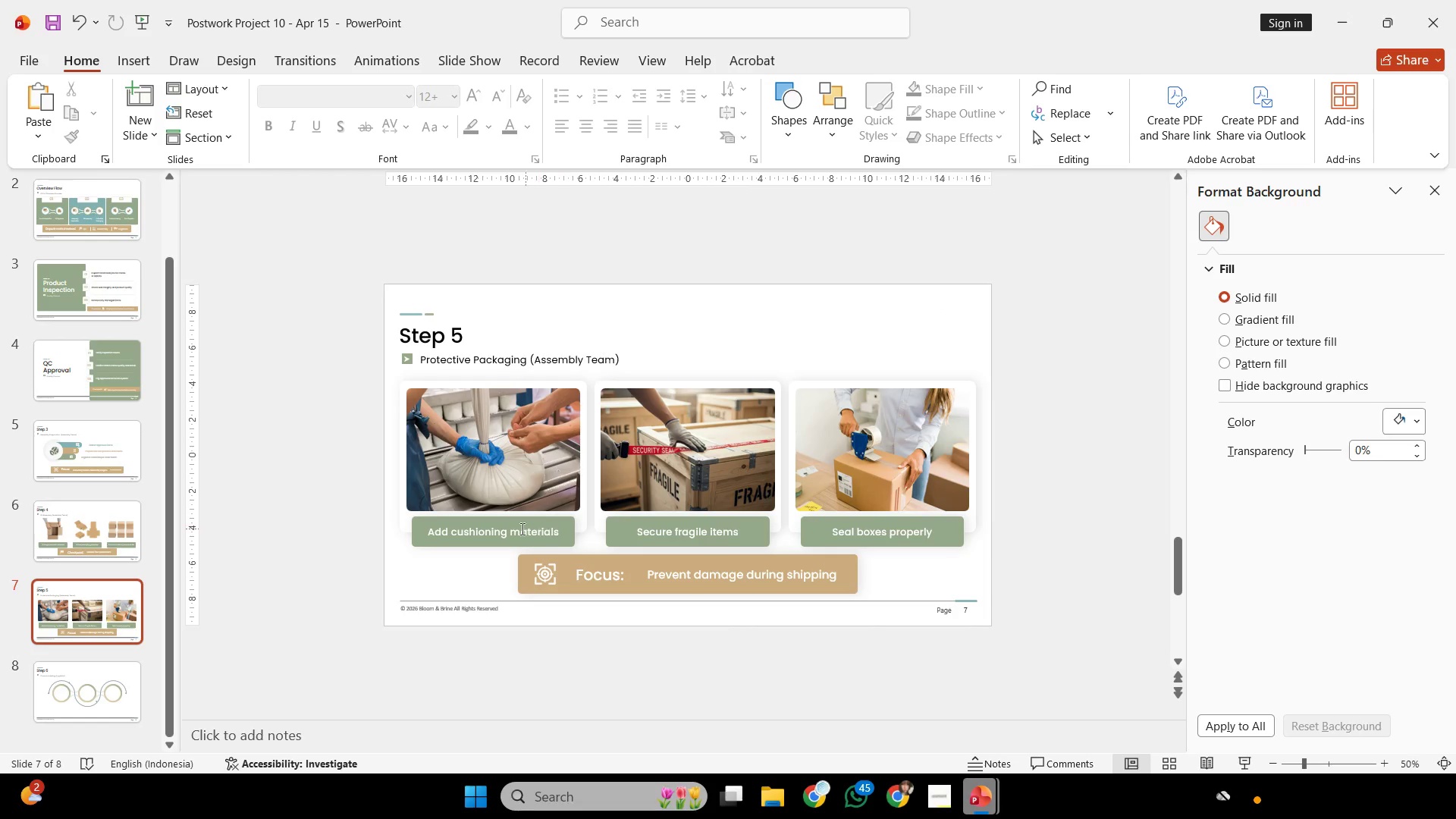 
left_click([514, 532])
 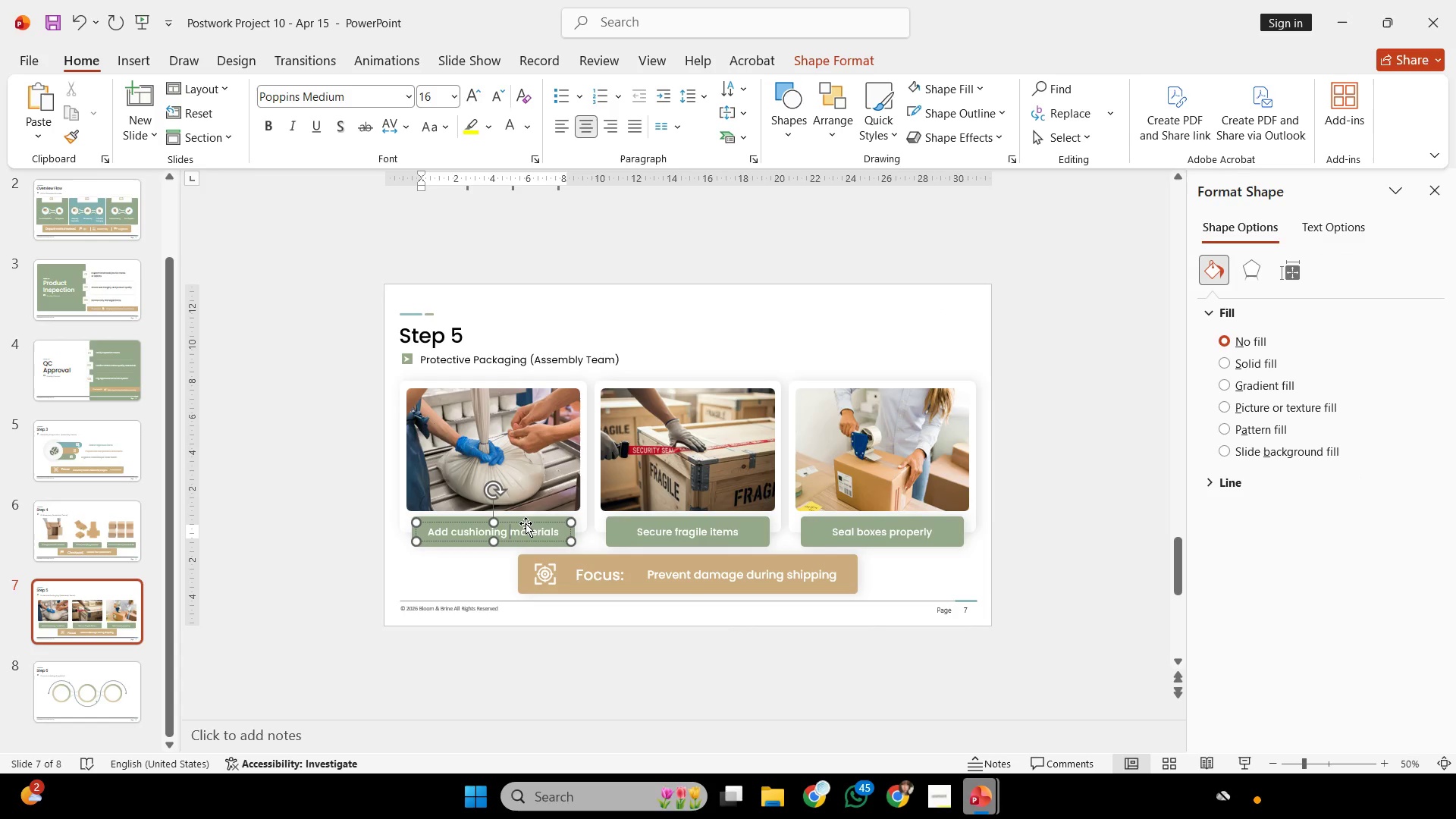 
left_click([526, 523])
 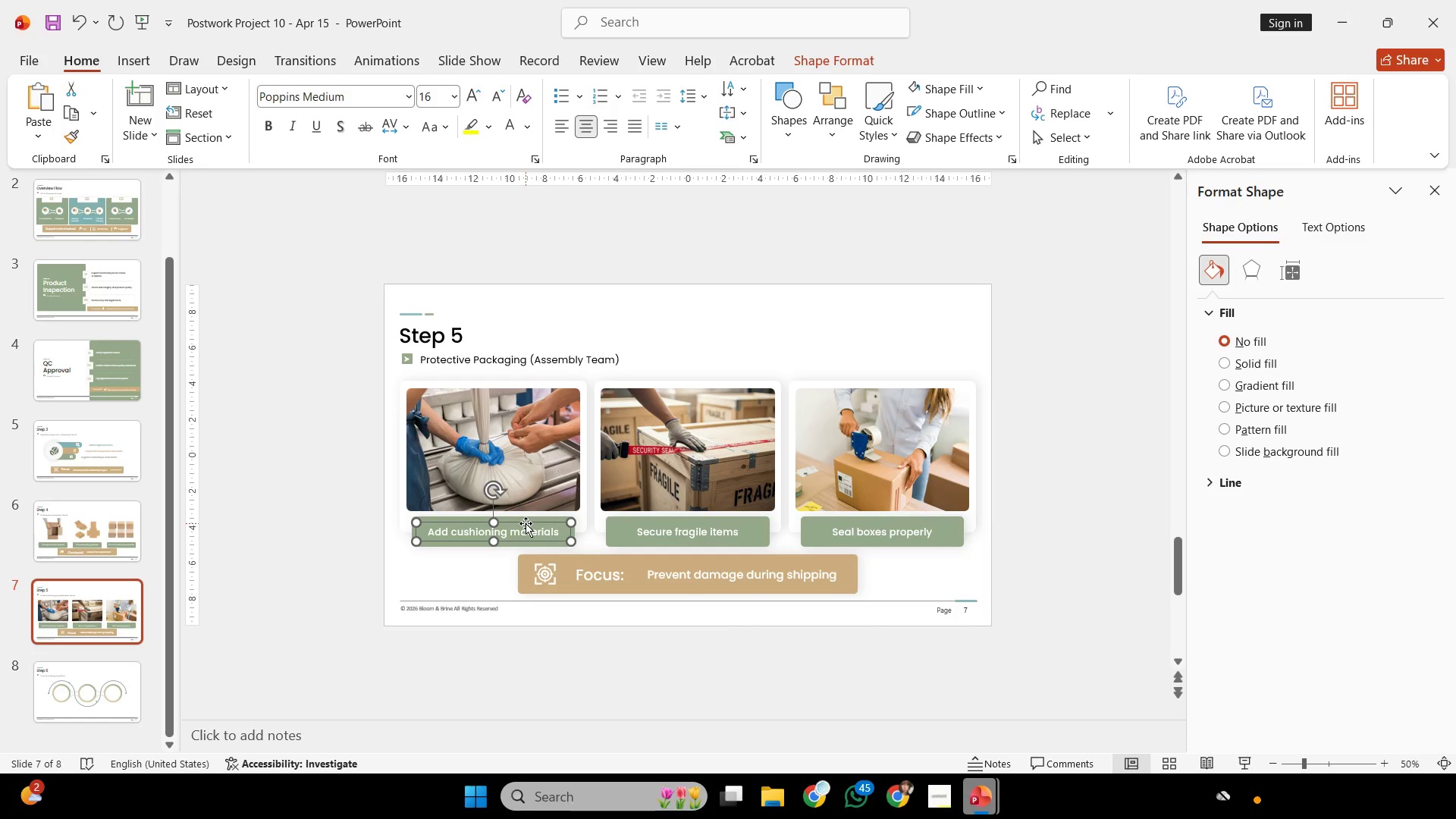 
key(Control+C)
 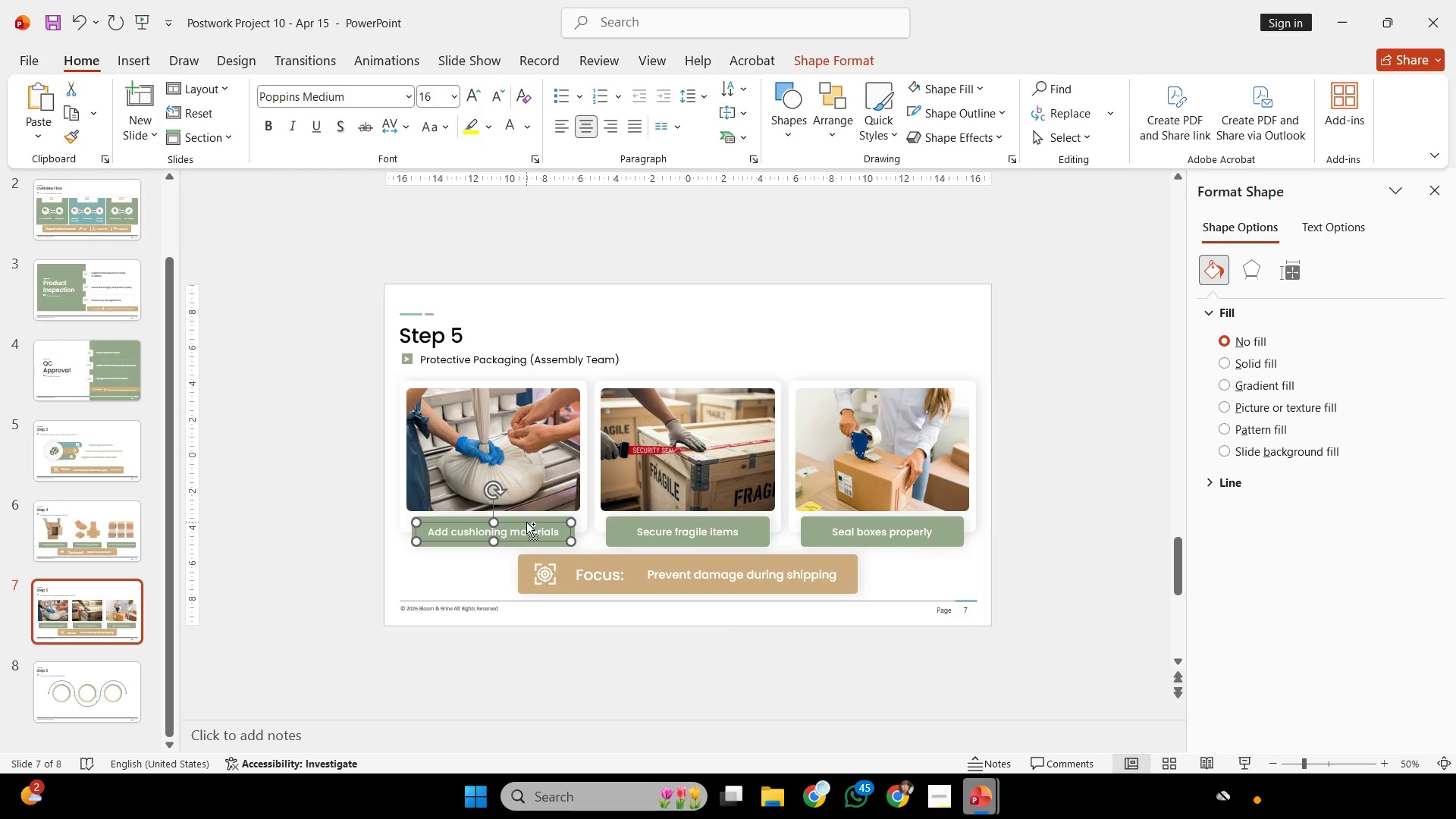 
key(Control+C)
 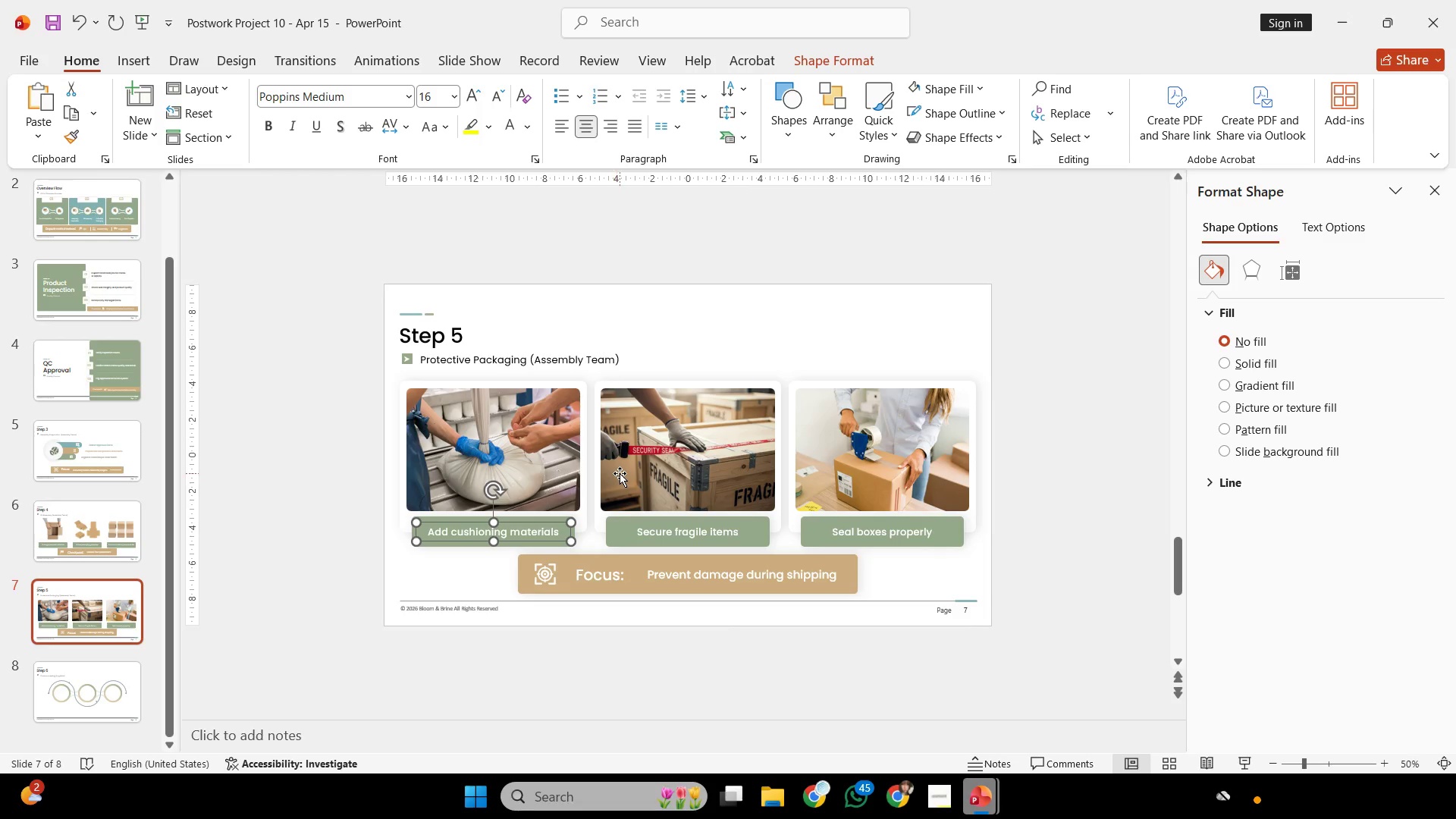 
scroll: coordinate [620, 473], scroll_direction: down, amount: 1.0
 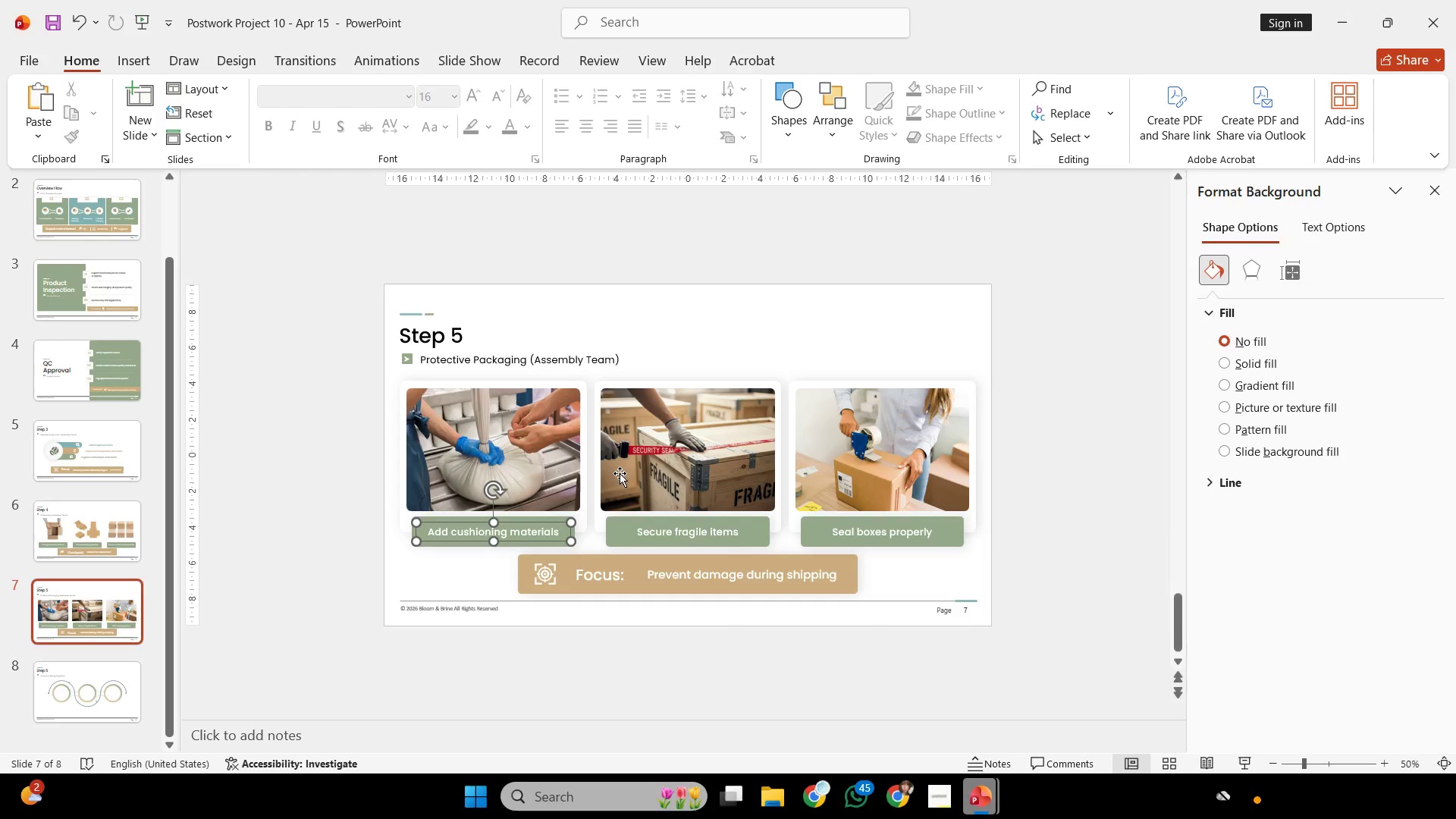 
key(Control+V)
 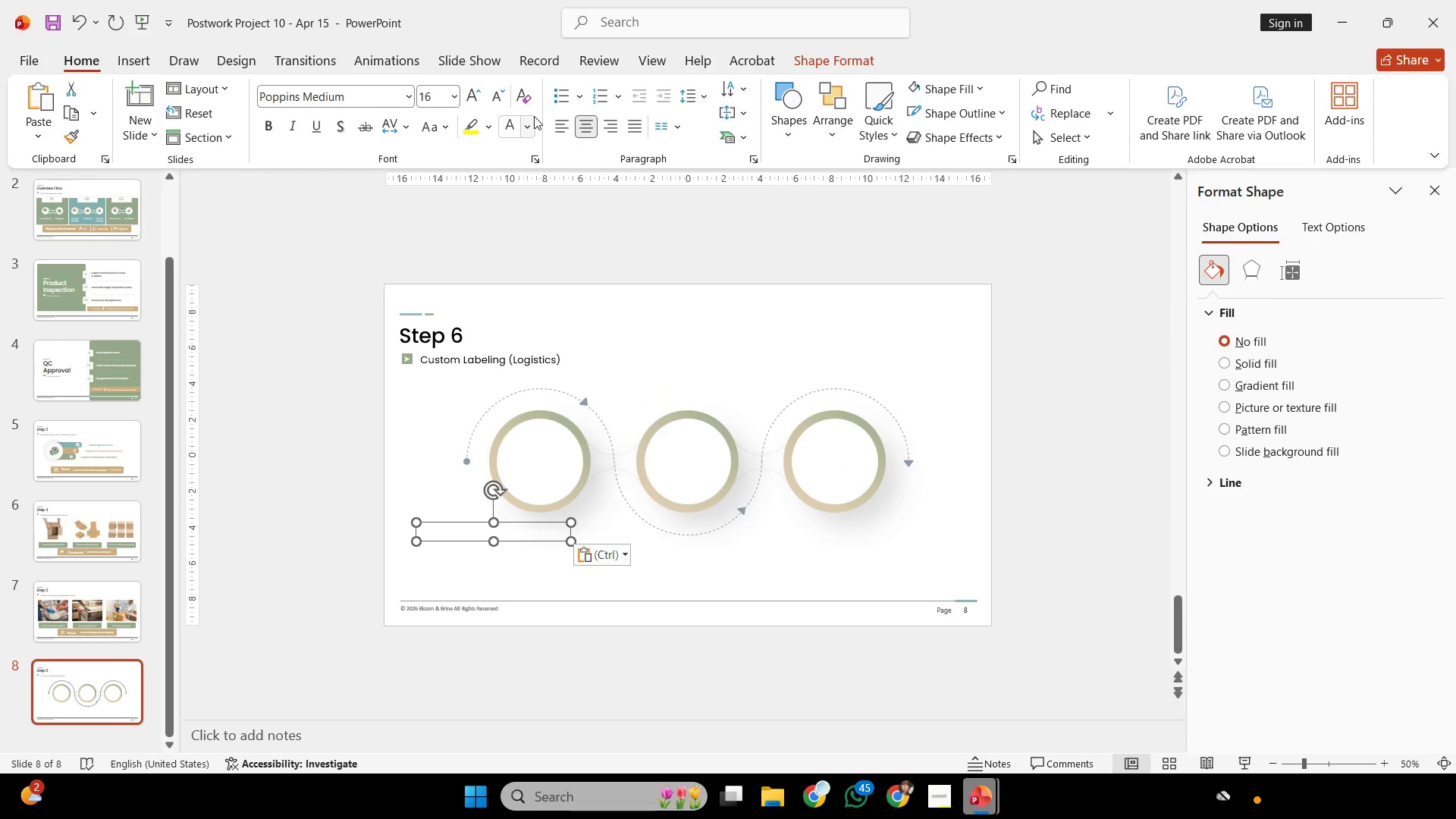 
left_click([533, 124])
 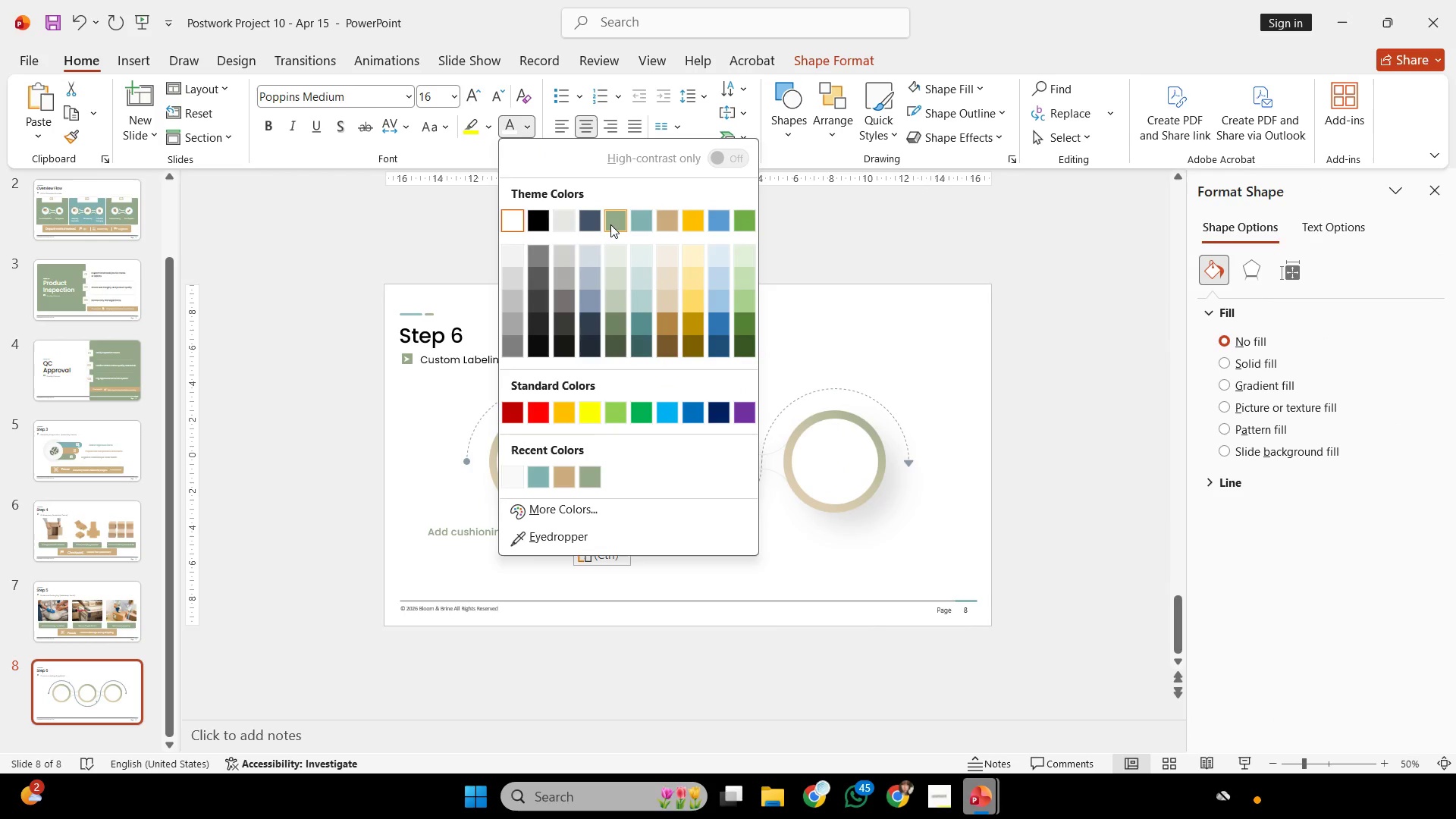 
left_click([610, 224])
 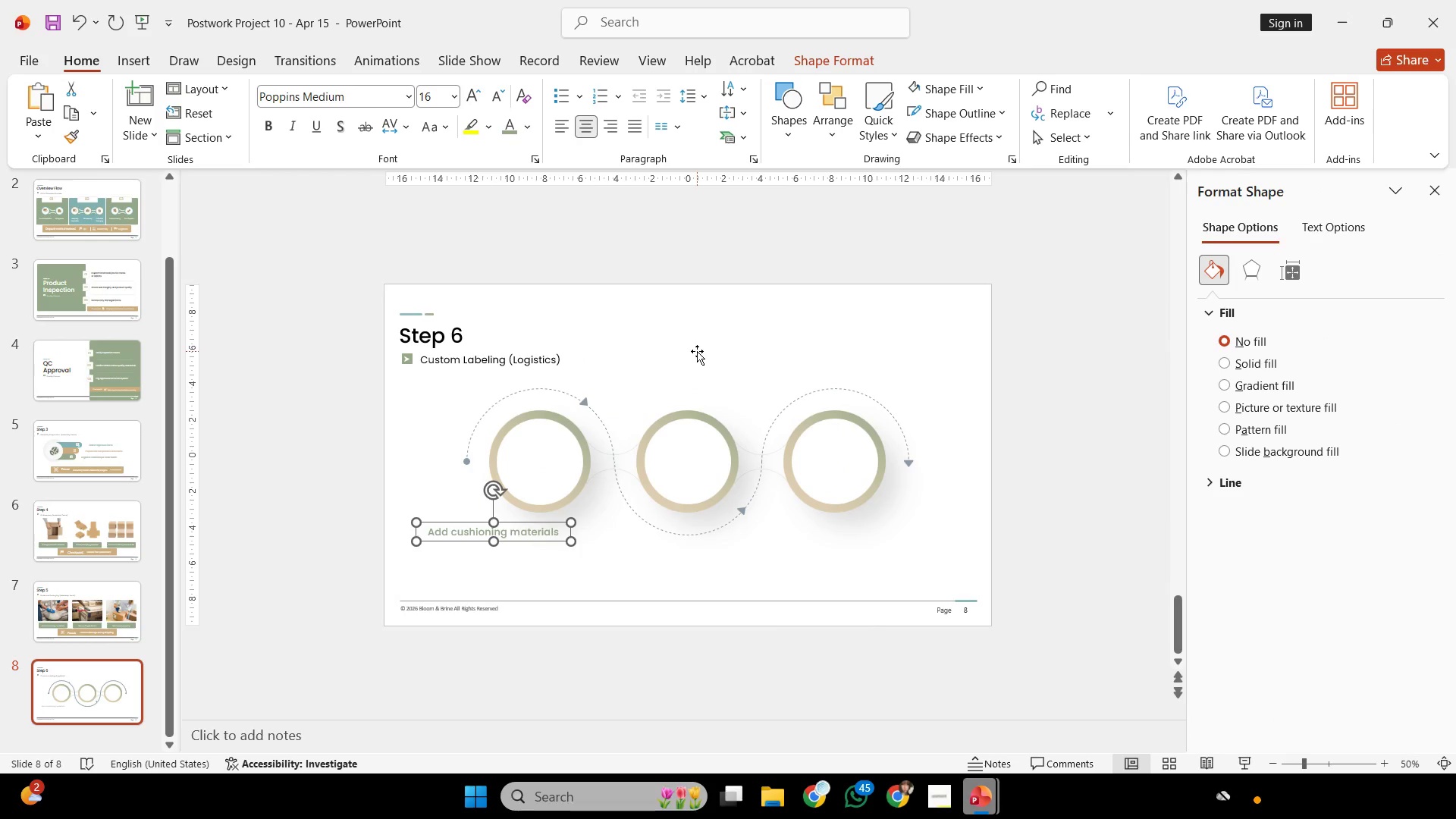 
scroll: coordinate [697, 351], scroll_direction: up, amount: 1.0
 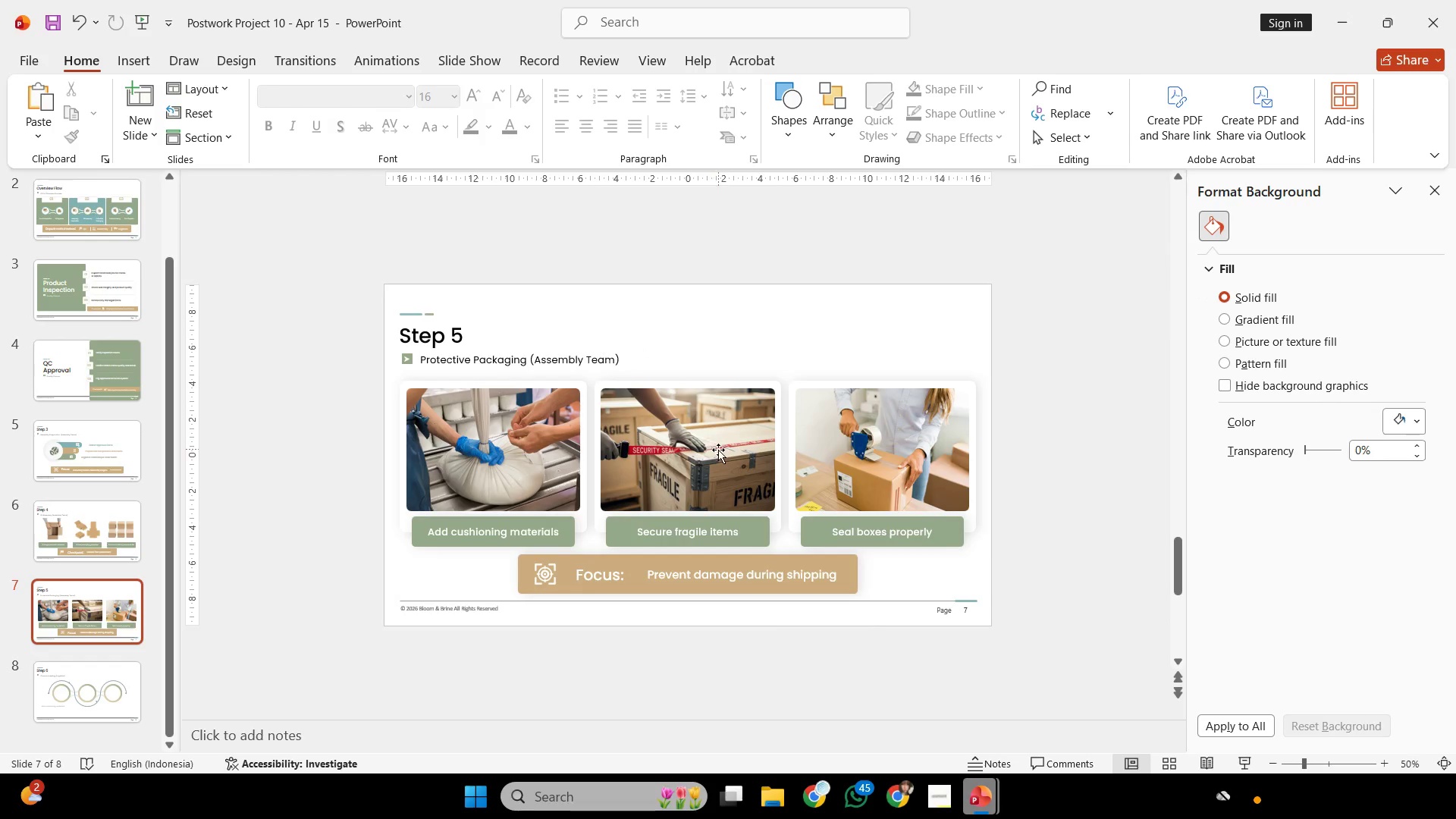 
scroll: coordinate [729, 463], scroll_direction: down, amount: 1.0
 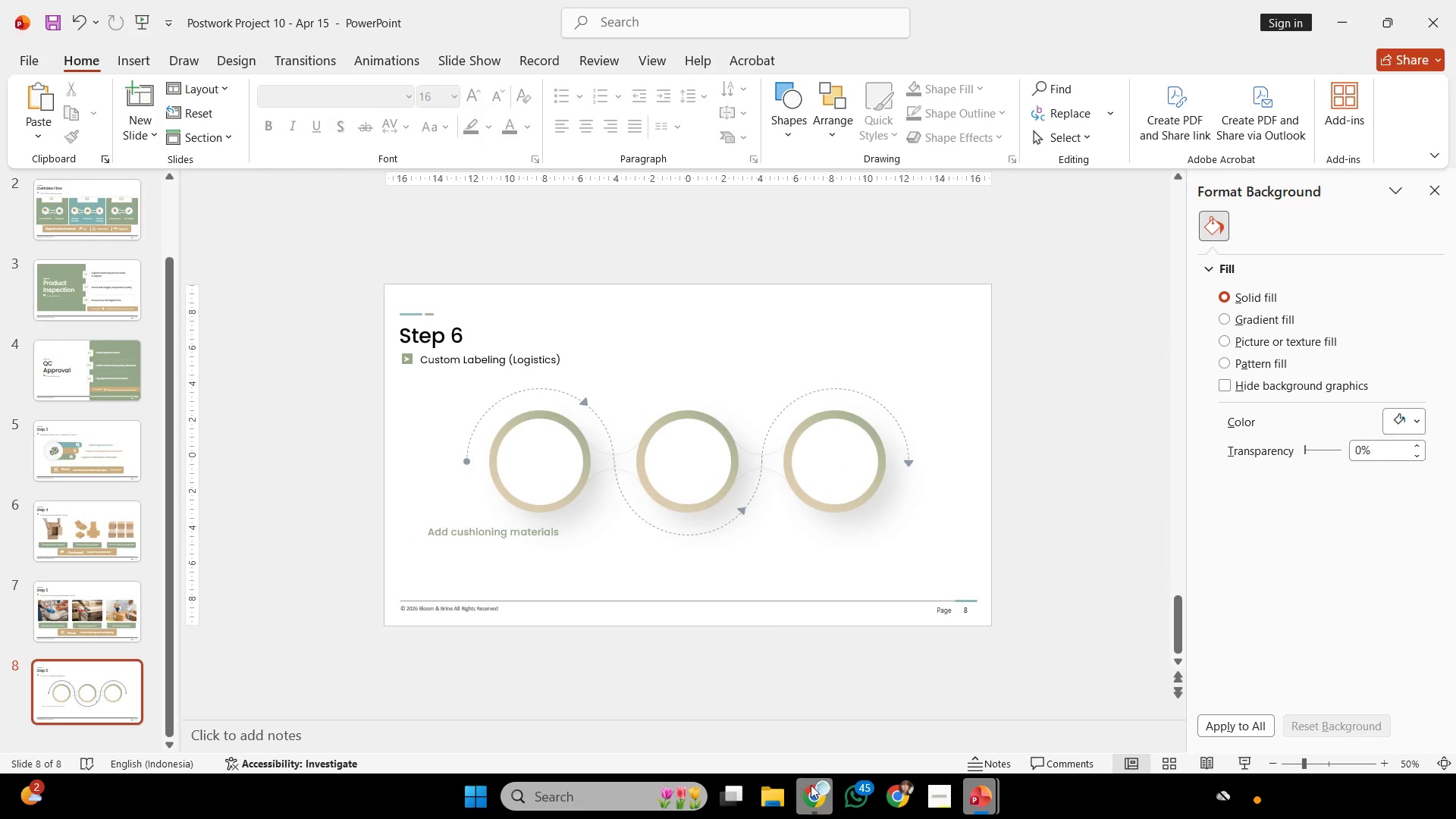 
left_click([811, 789])
 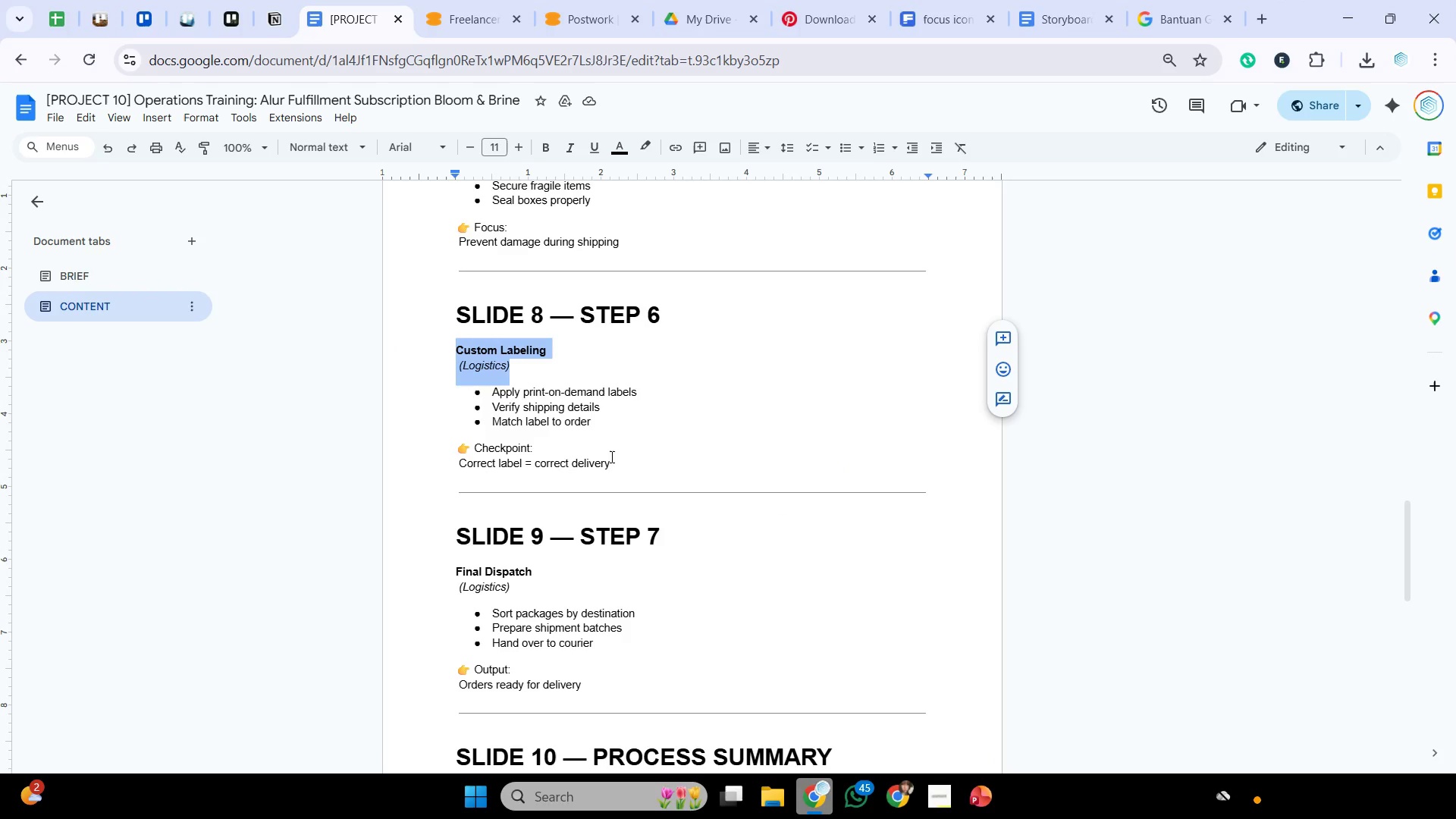 
left_click_drag(start_coordinate=[623, 472], to_coordinate=[431, 398])
 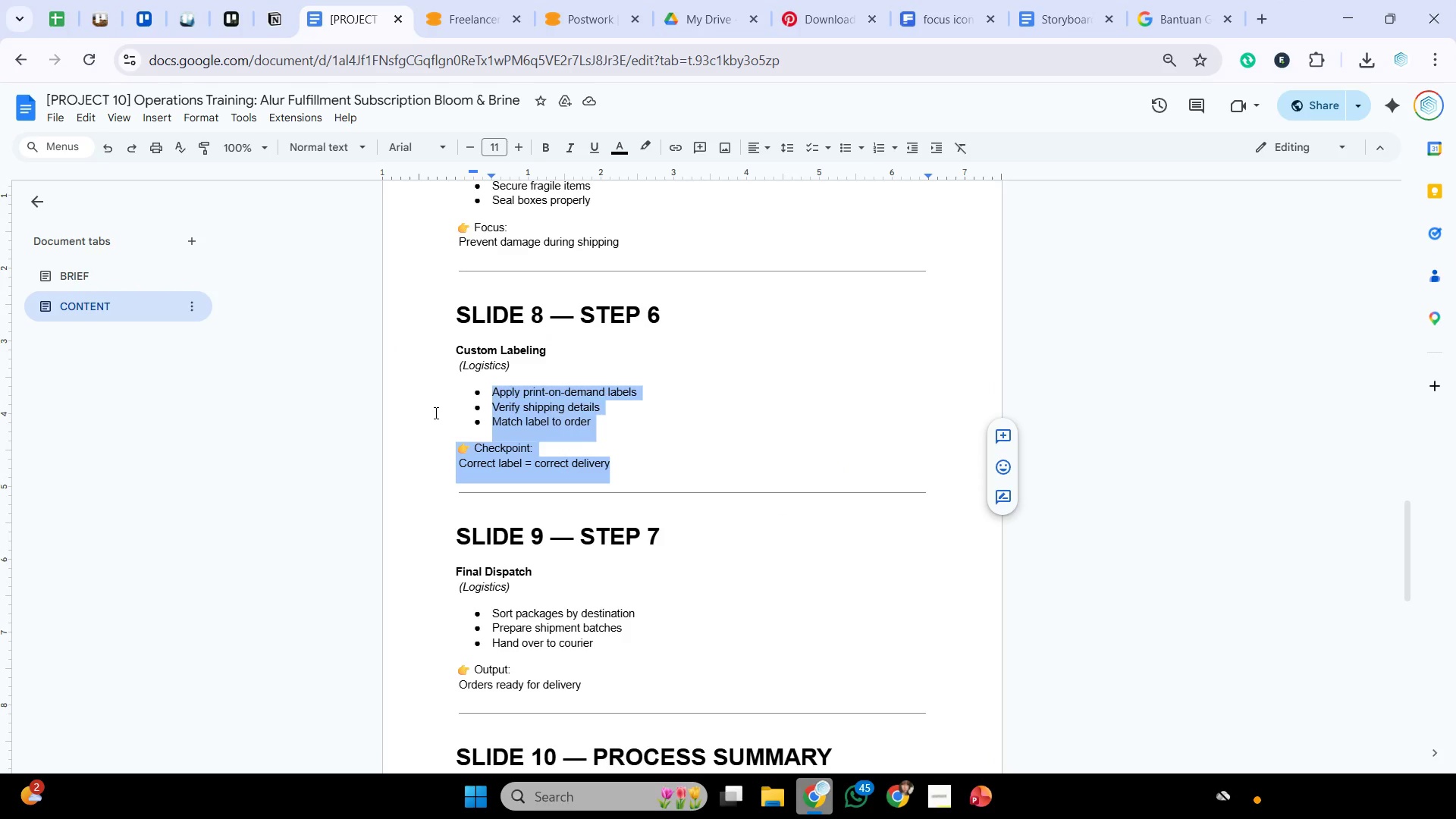 
key(Control+C)
 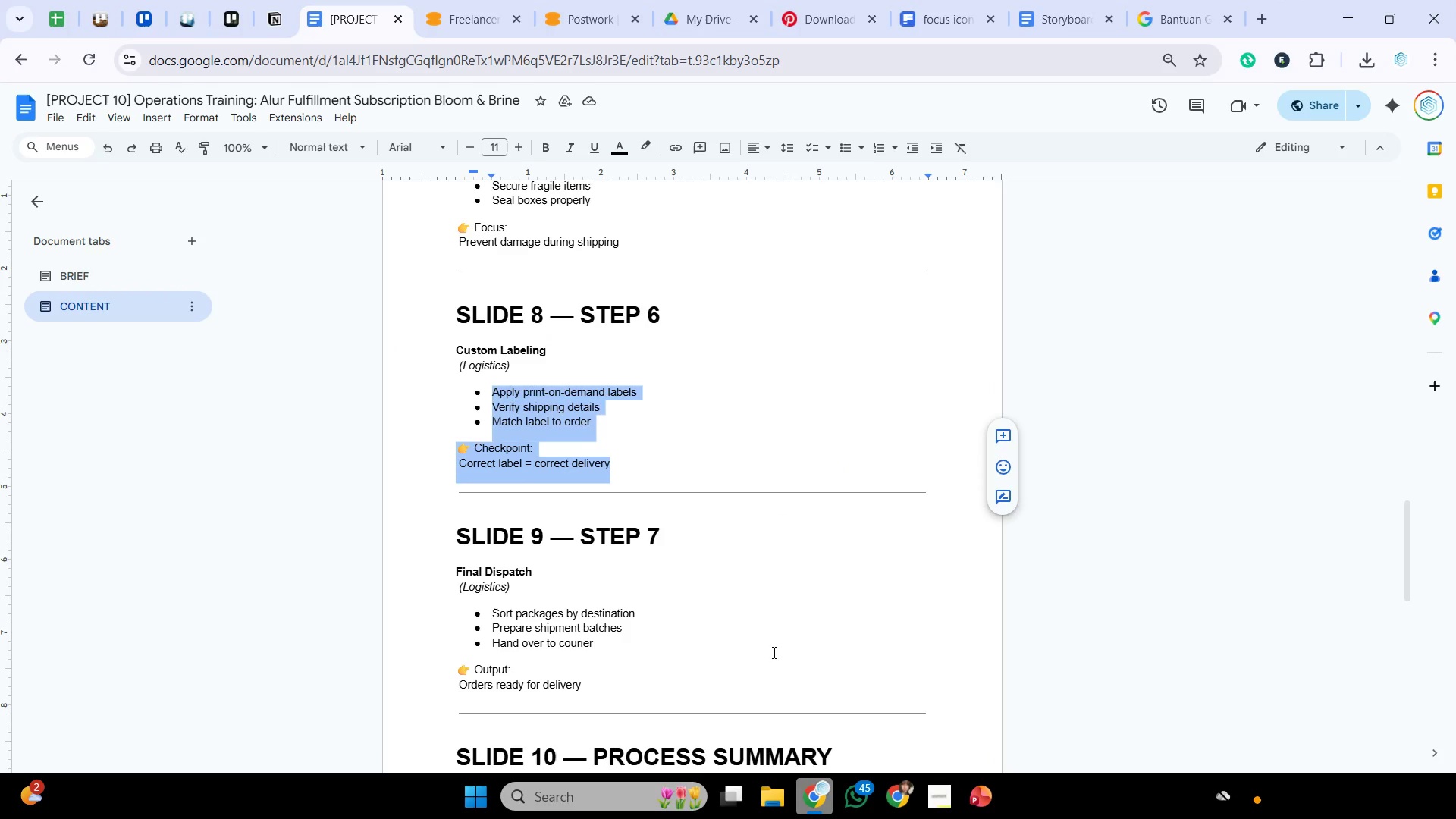 
key(Control+C)
 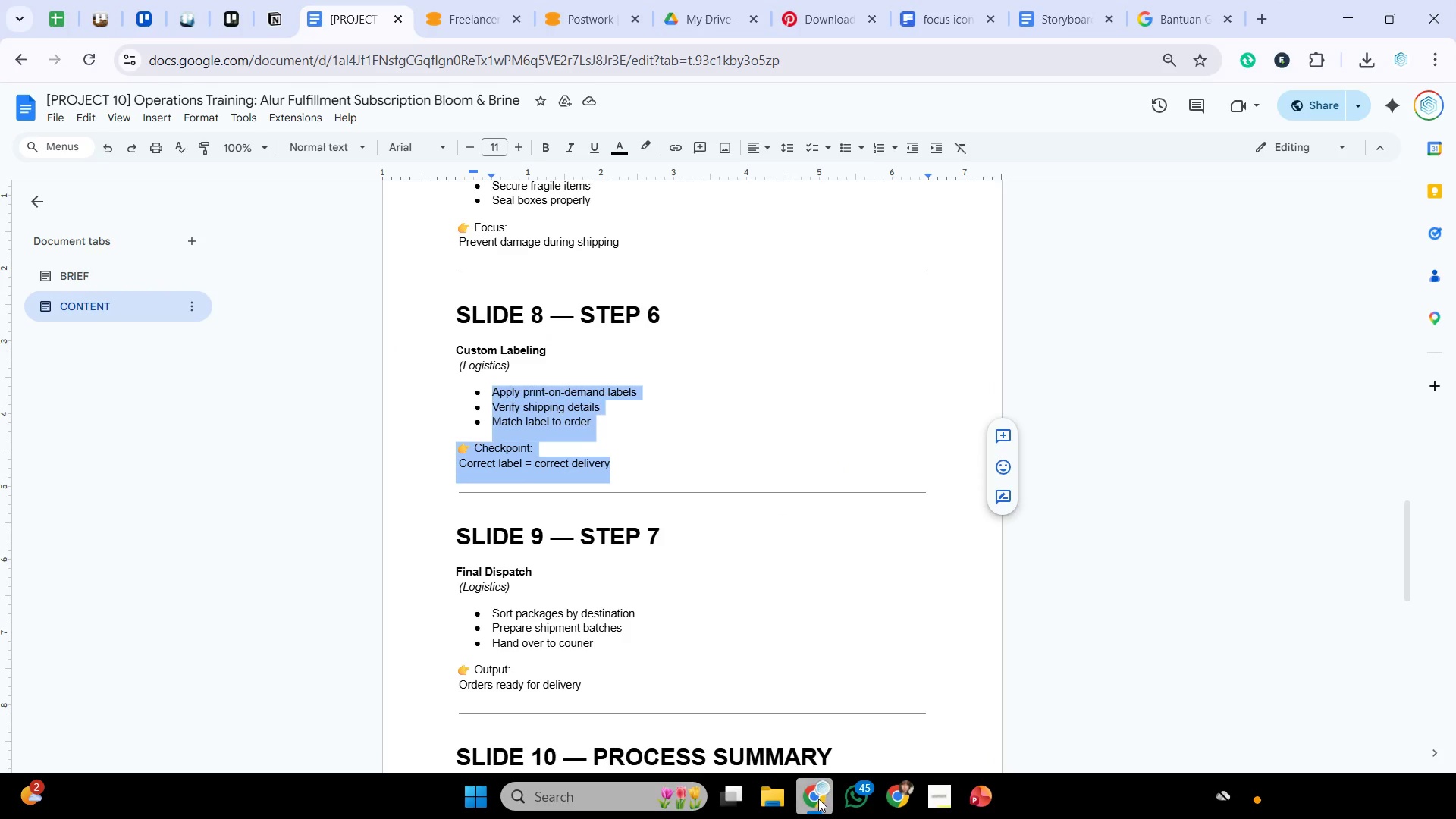 
left_click([818, 799])
 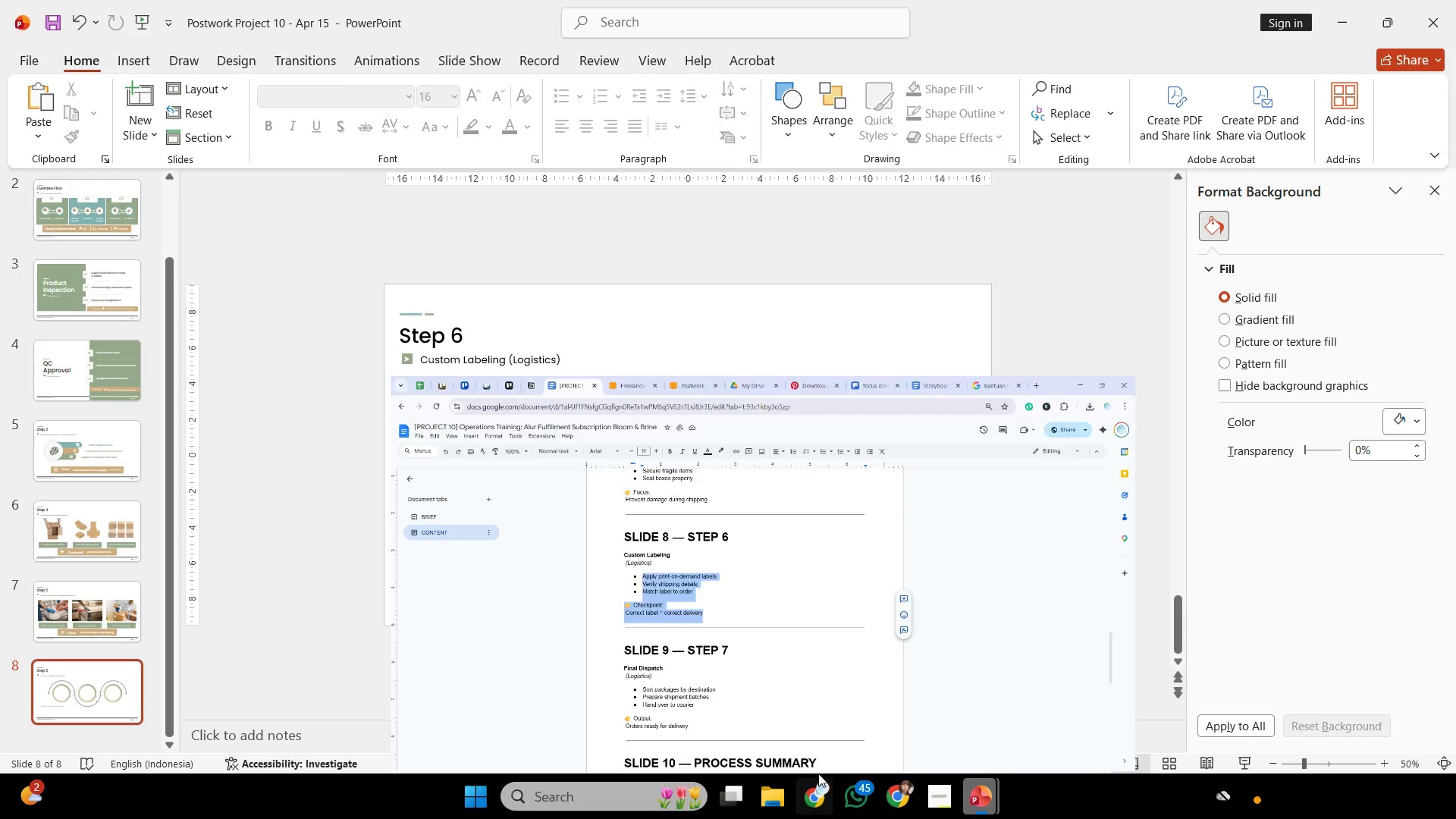 
key(Control+V)
 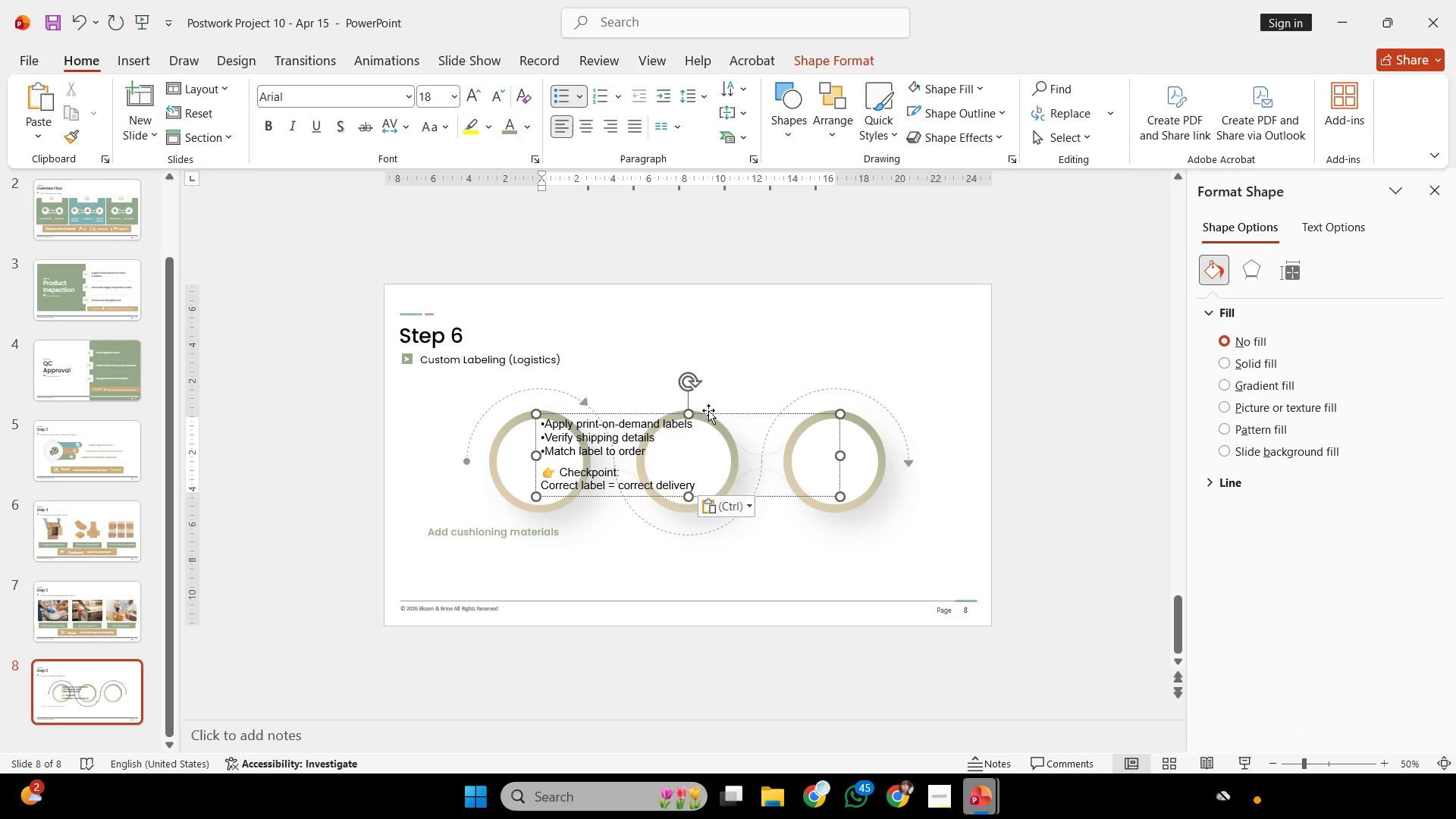 
left_click_drag(start_coordinate=[710, 410], to_coordinate=[805, 291])
 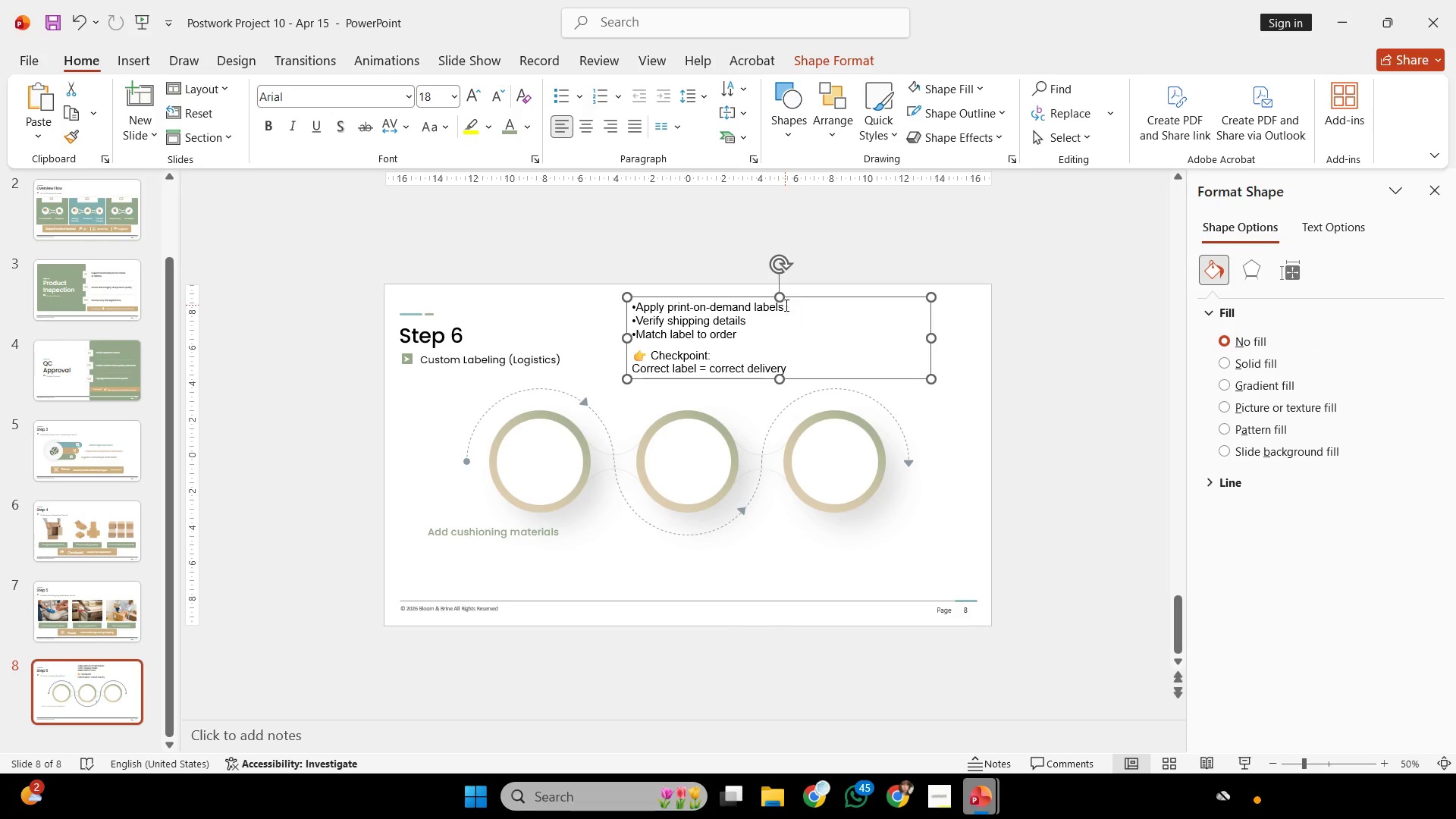 
left_click_drag(start_coordinate=[780, 303], to_coordinate=[635, 307])
 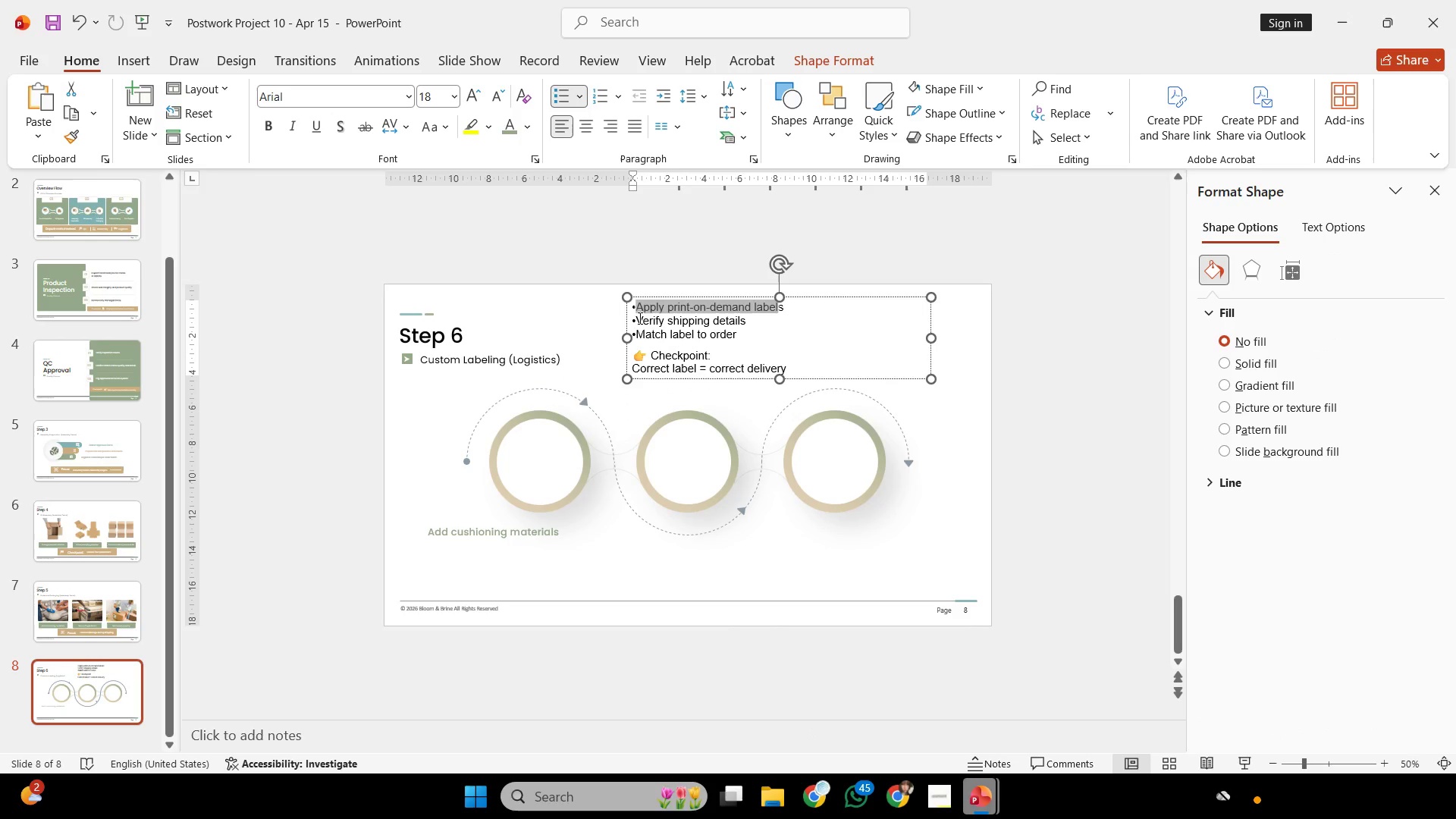 
key(Control+C)
 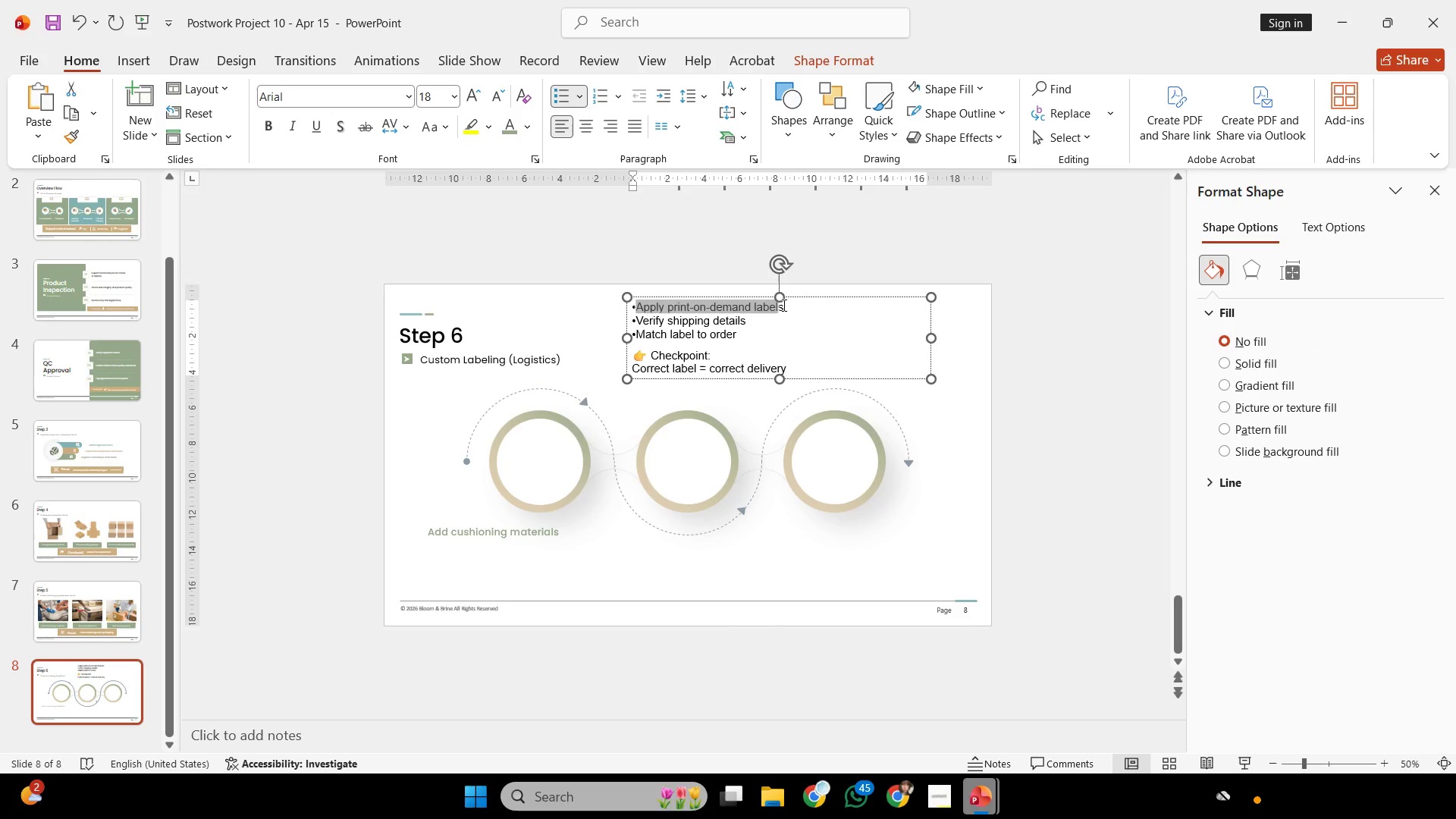 
double_click([783, 305])
 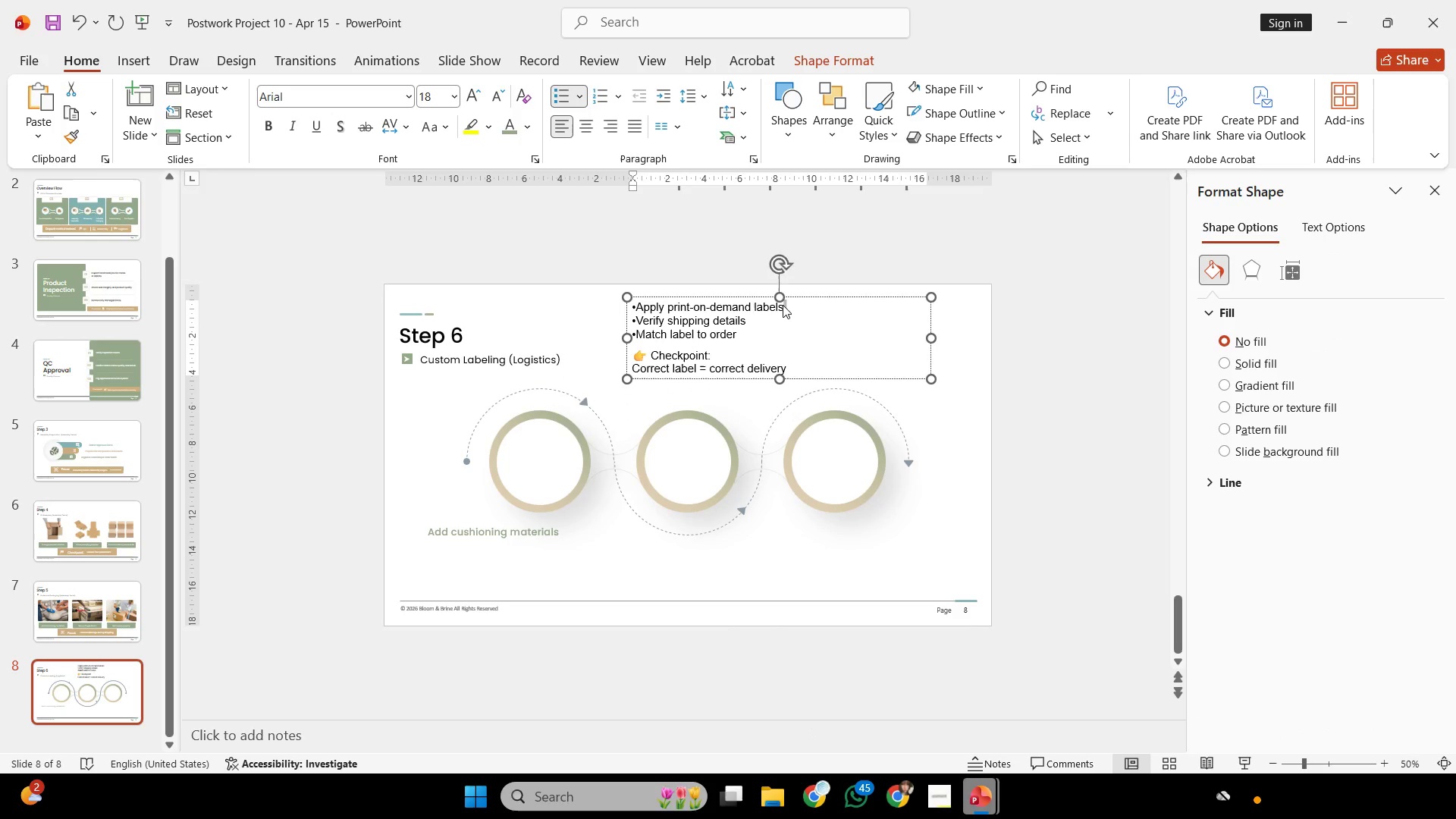 
triple_click([783, 305])
 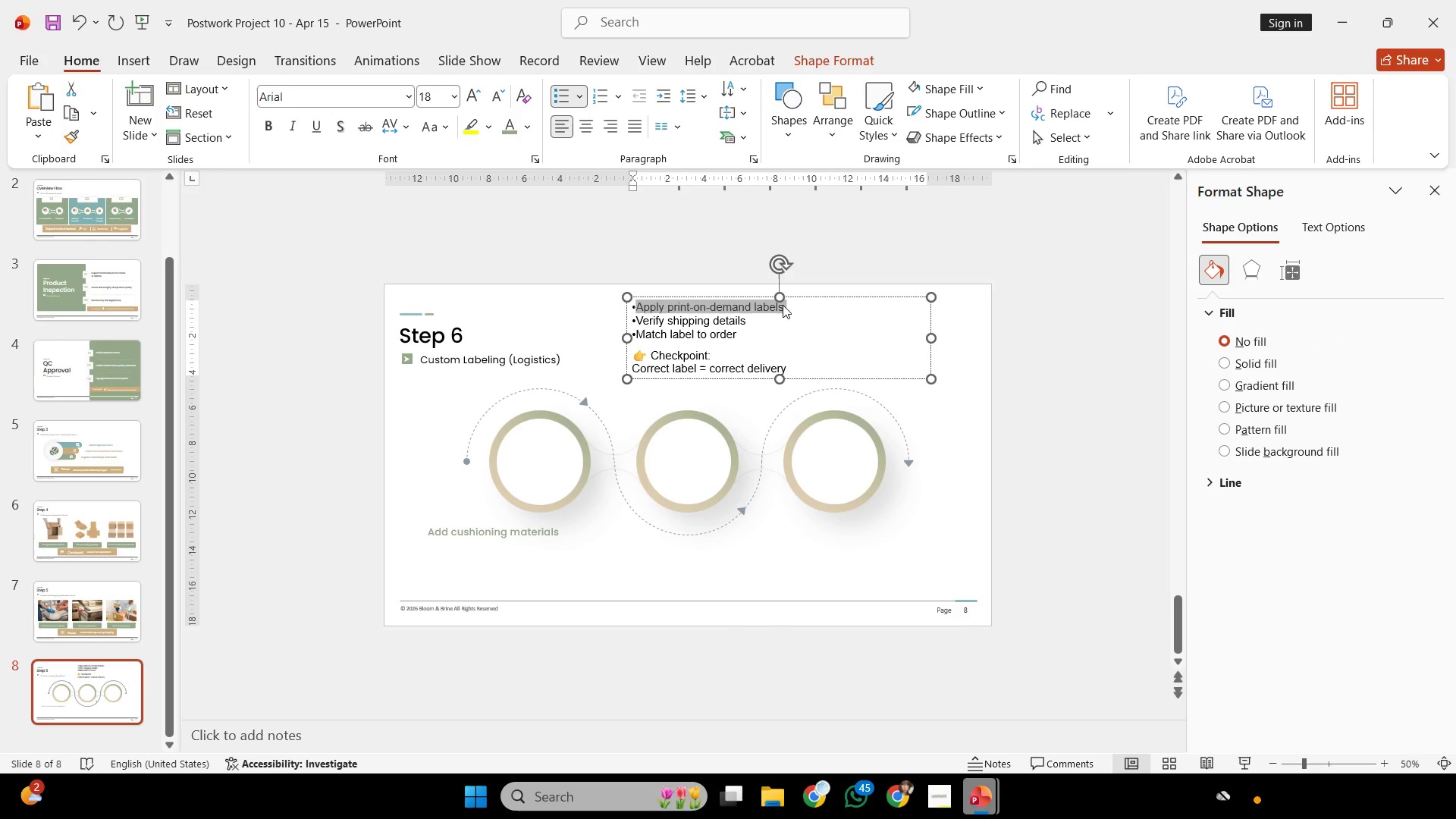 
key(Control+C)
 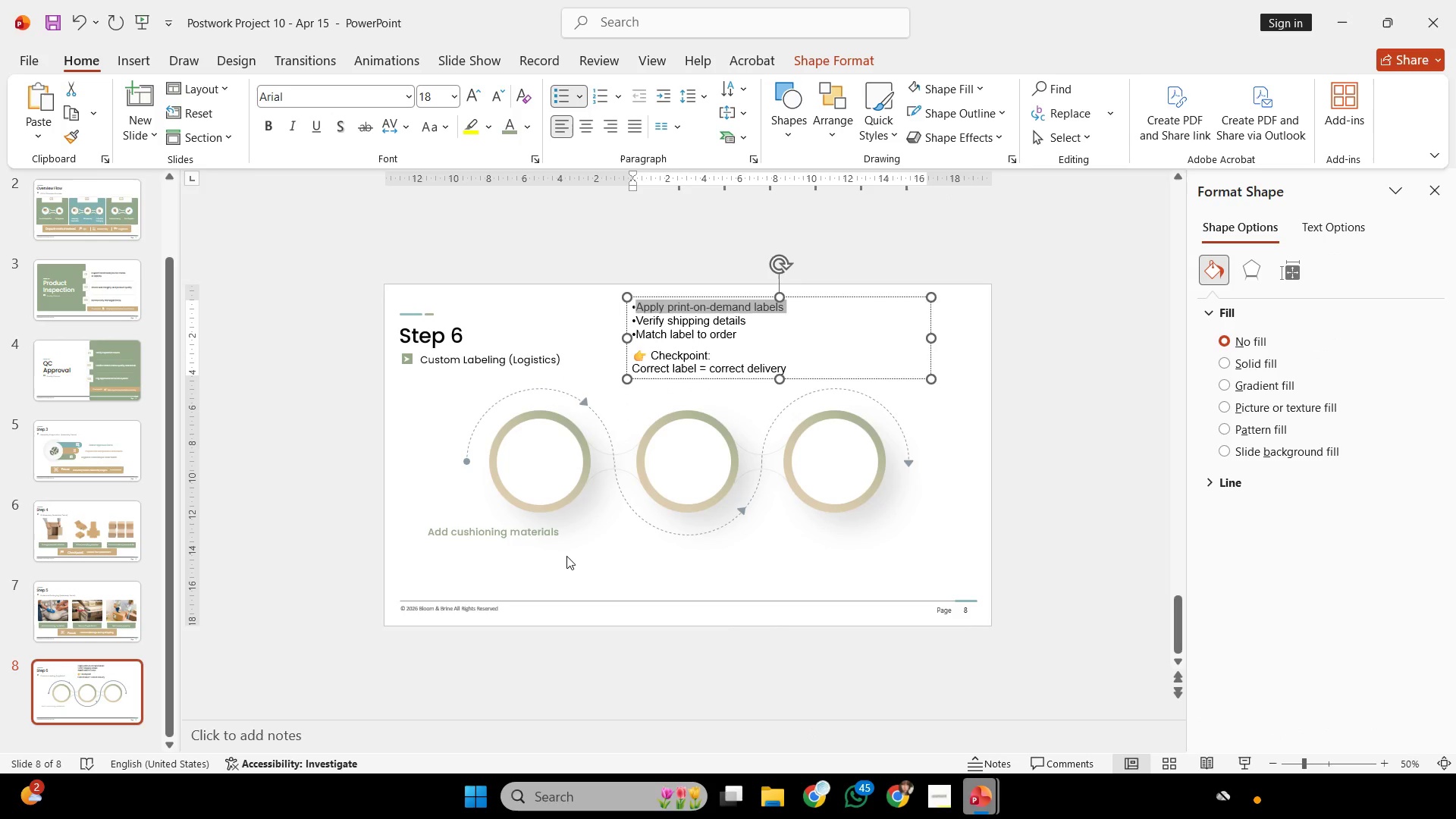 
key(Control+C)
 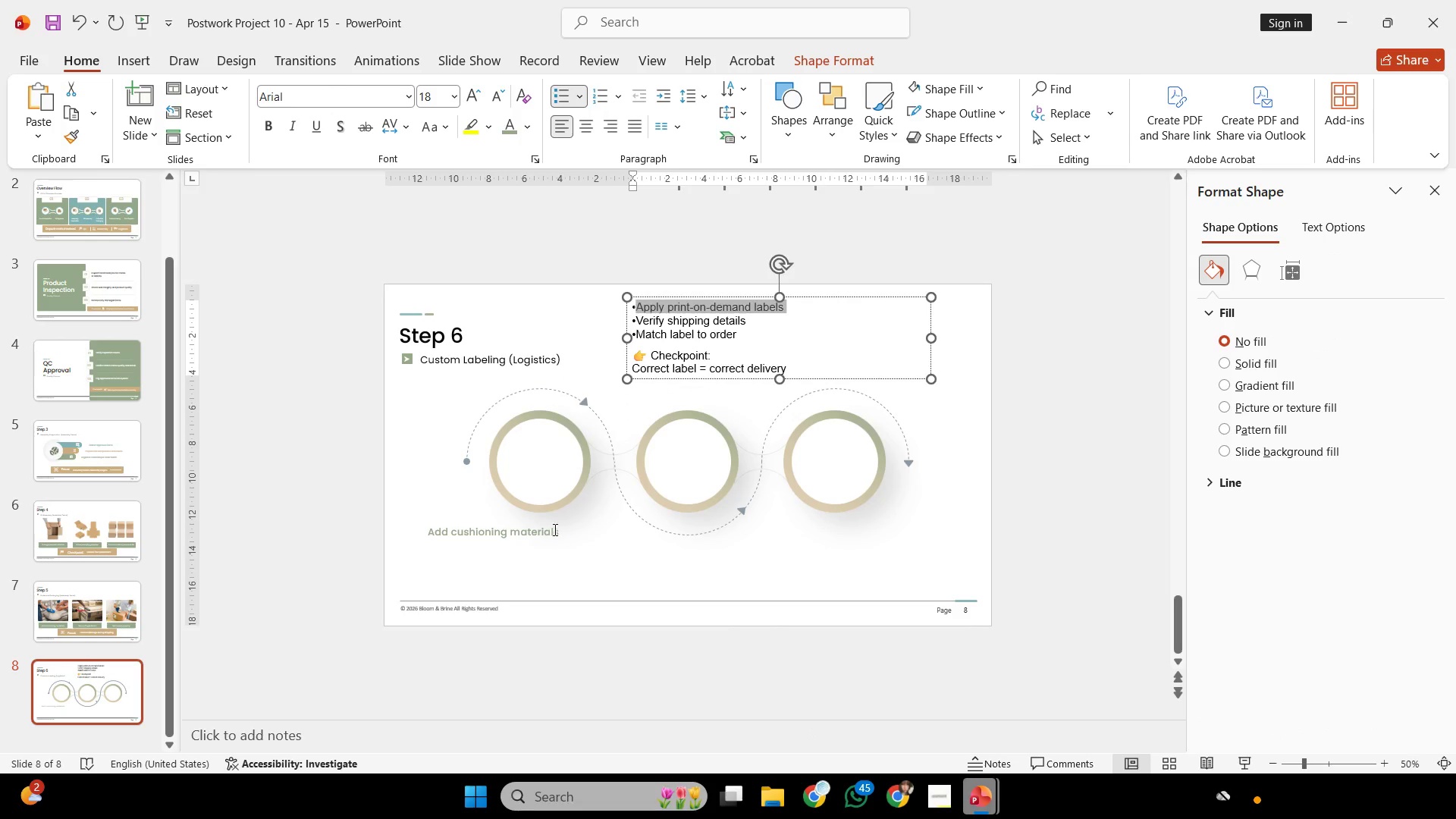 
left_click([554, 529])
 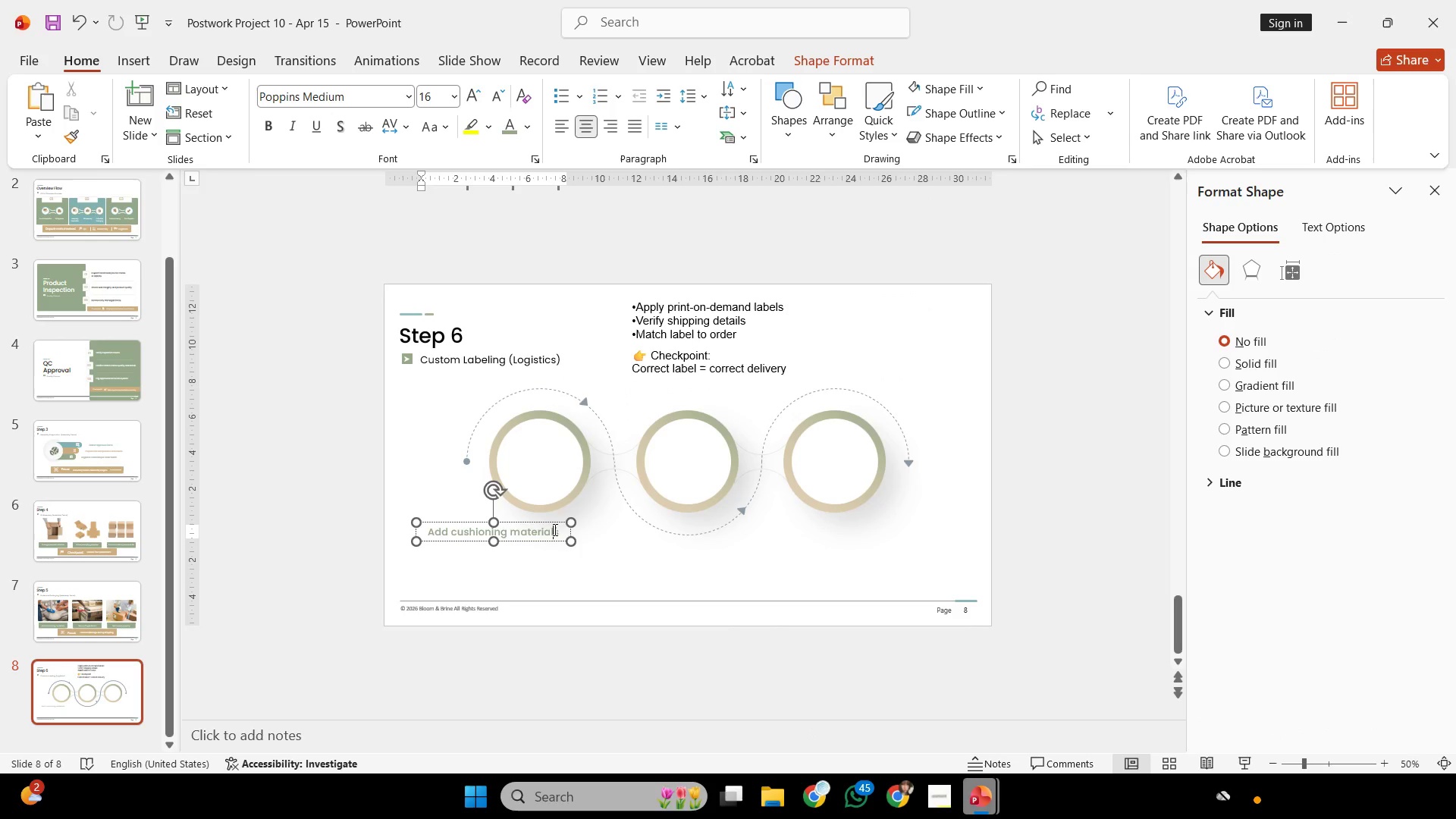 
key(Control+A)
 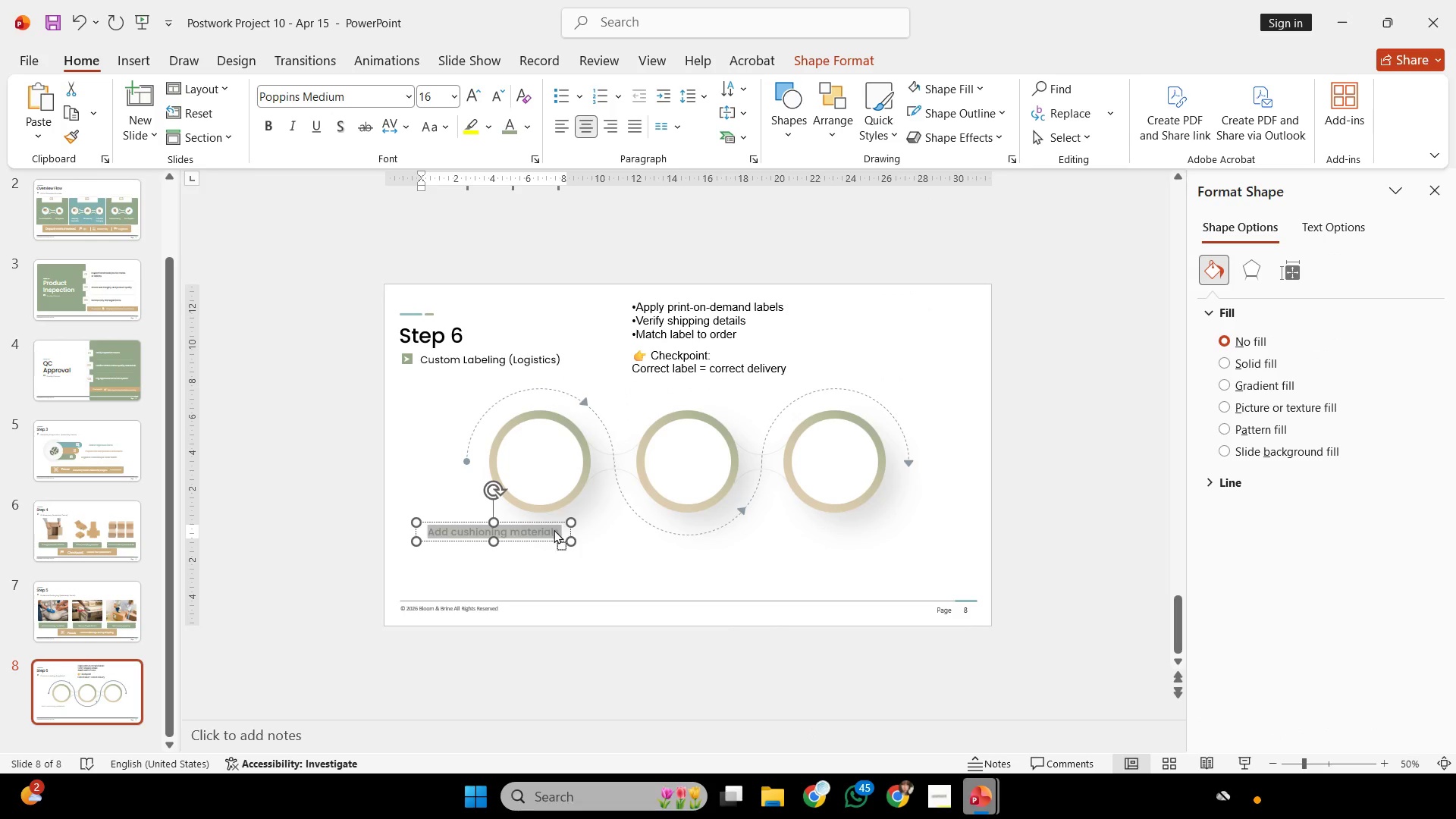 
right_click([554, 529])
 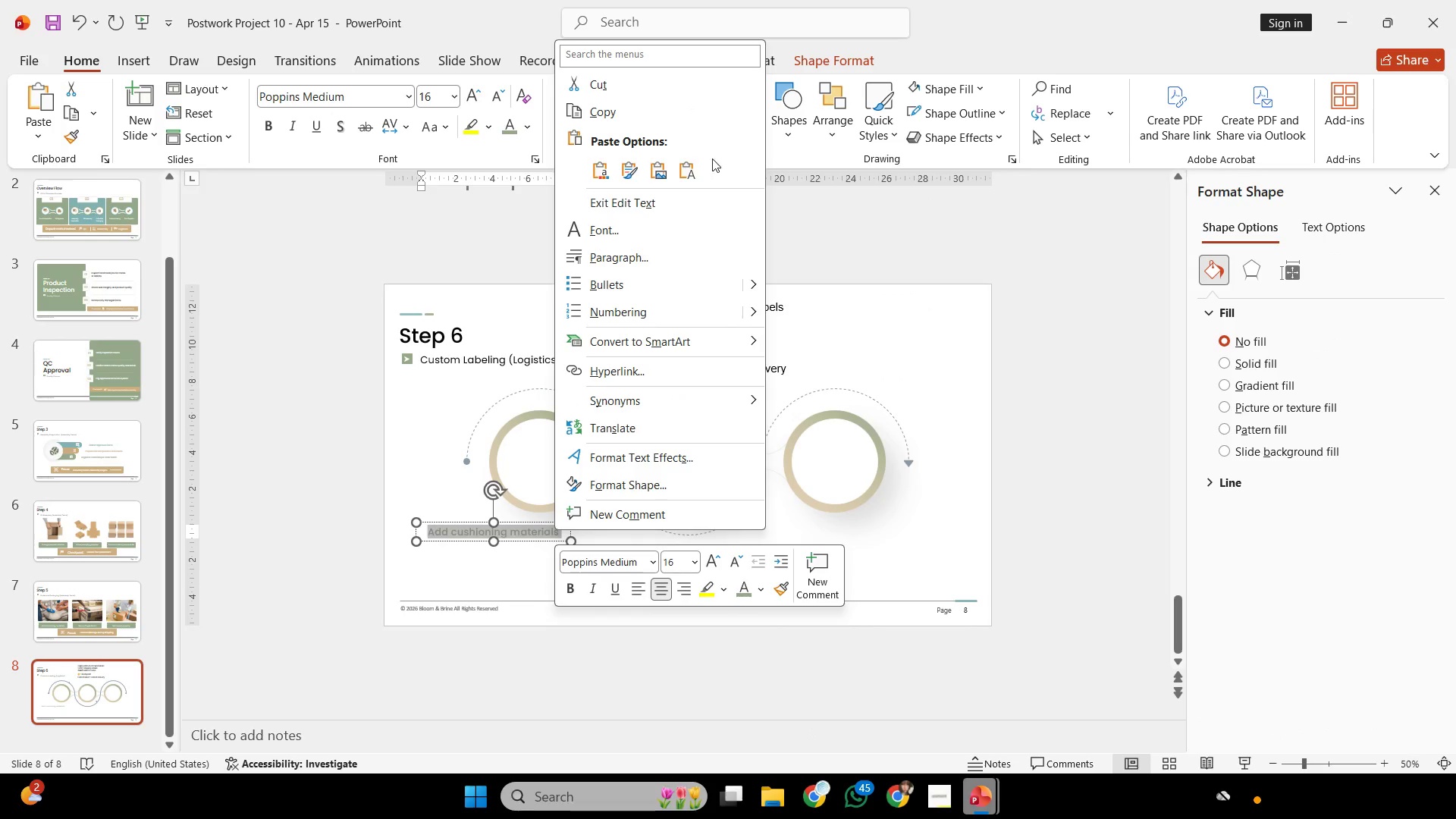 
left_click([692, 168])
 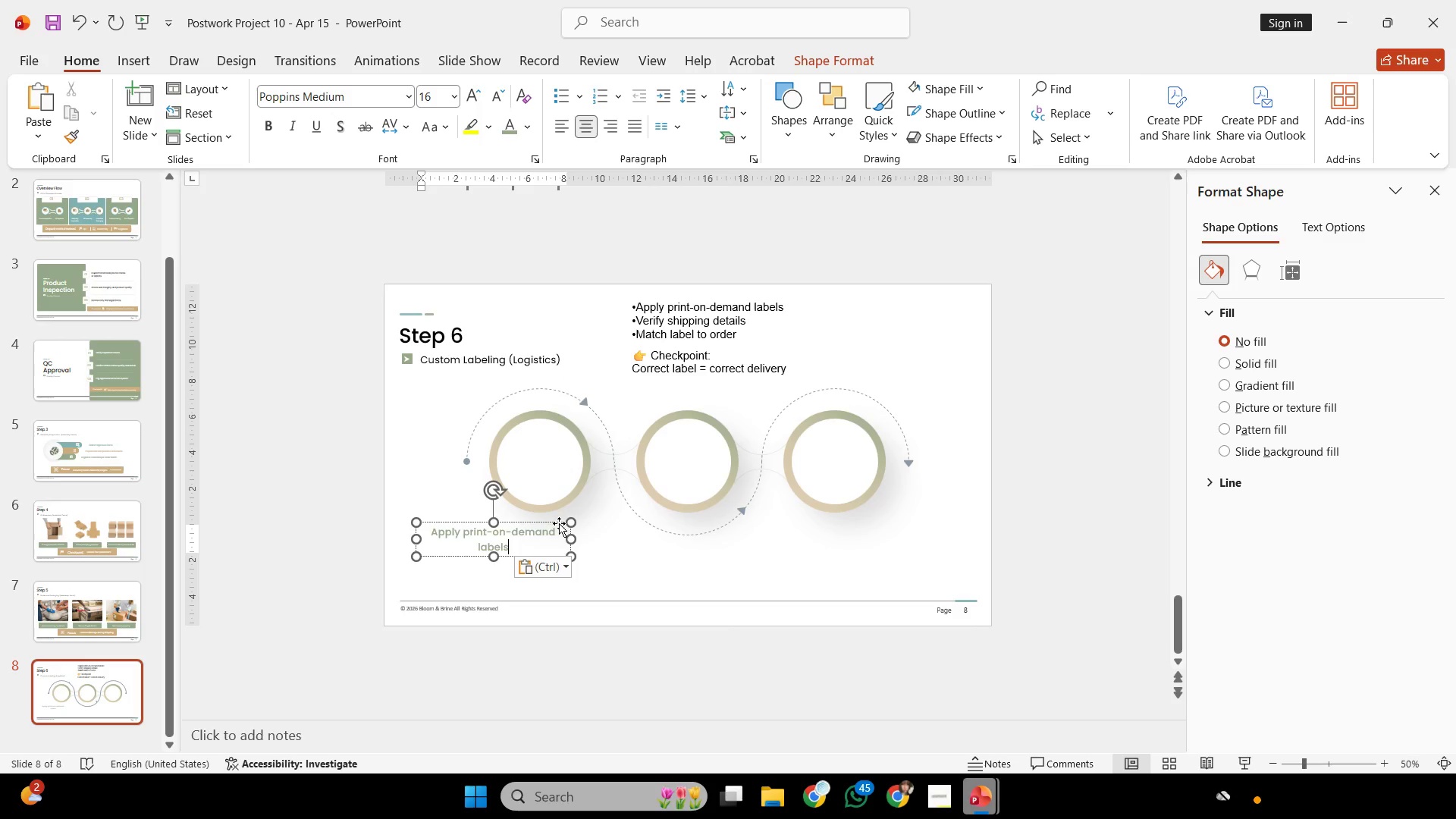 
key(Control+ControlLeft)
 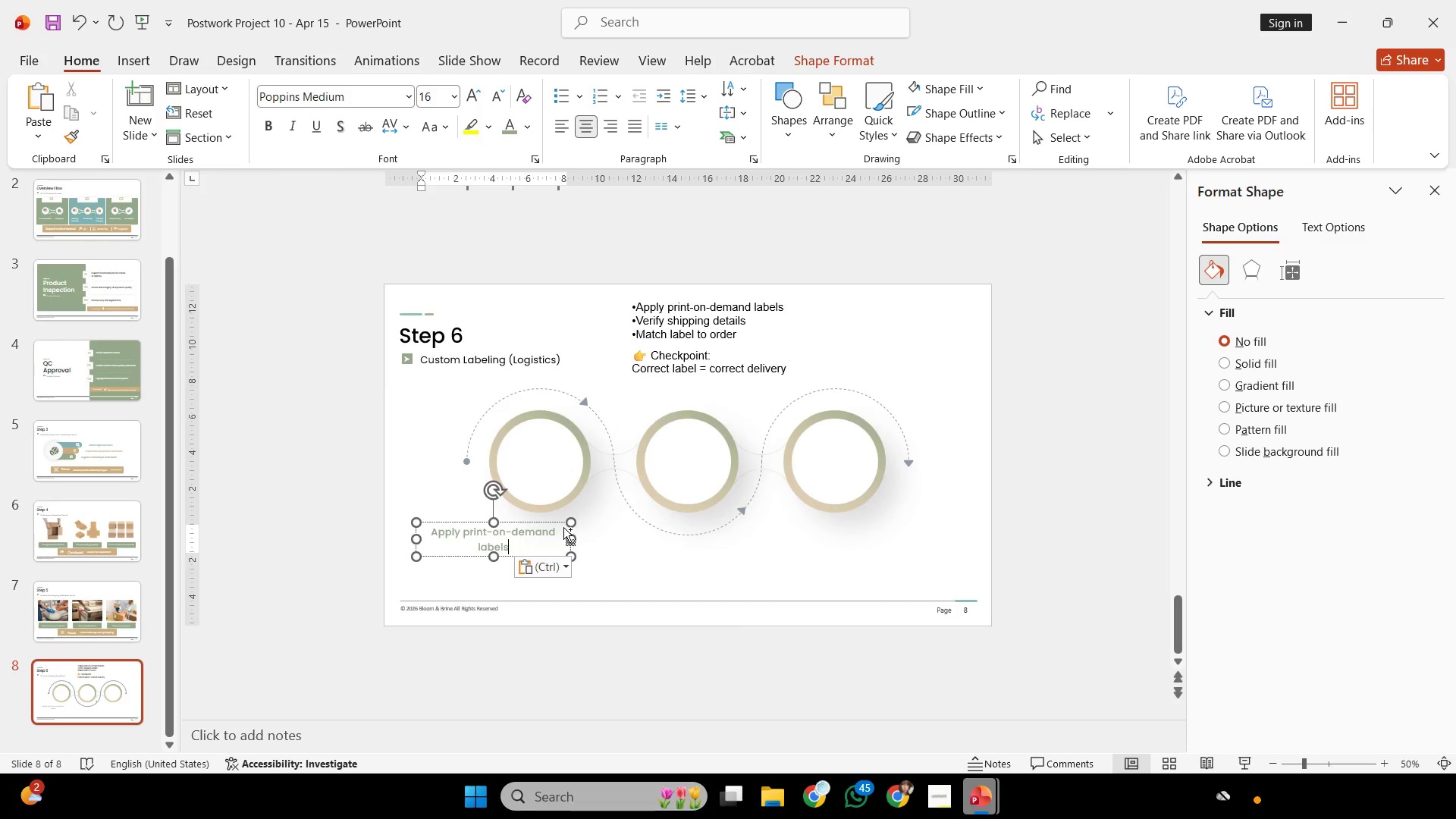 
scroll: coordinate [563, 527], scroll_direction: up, amount: 2.0
 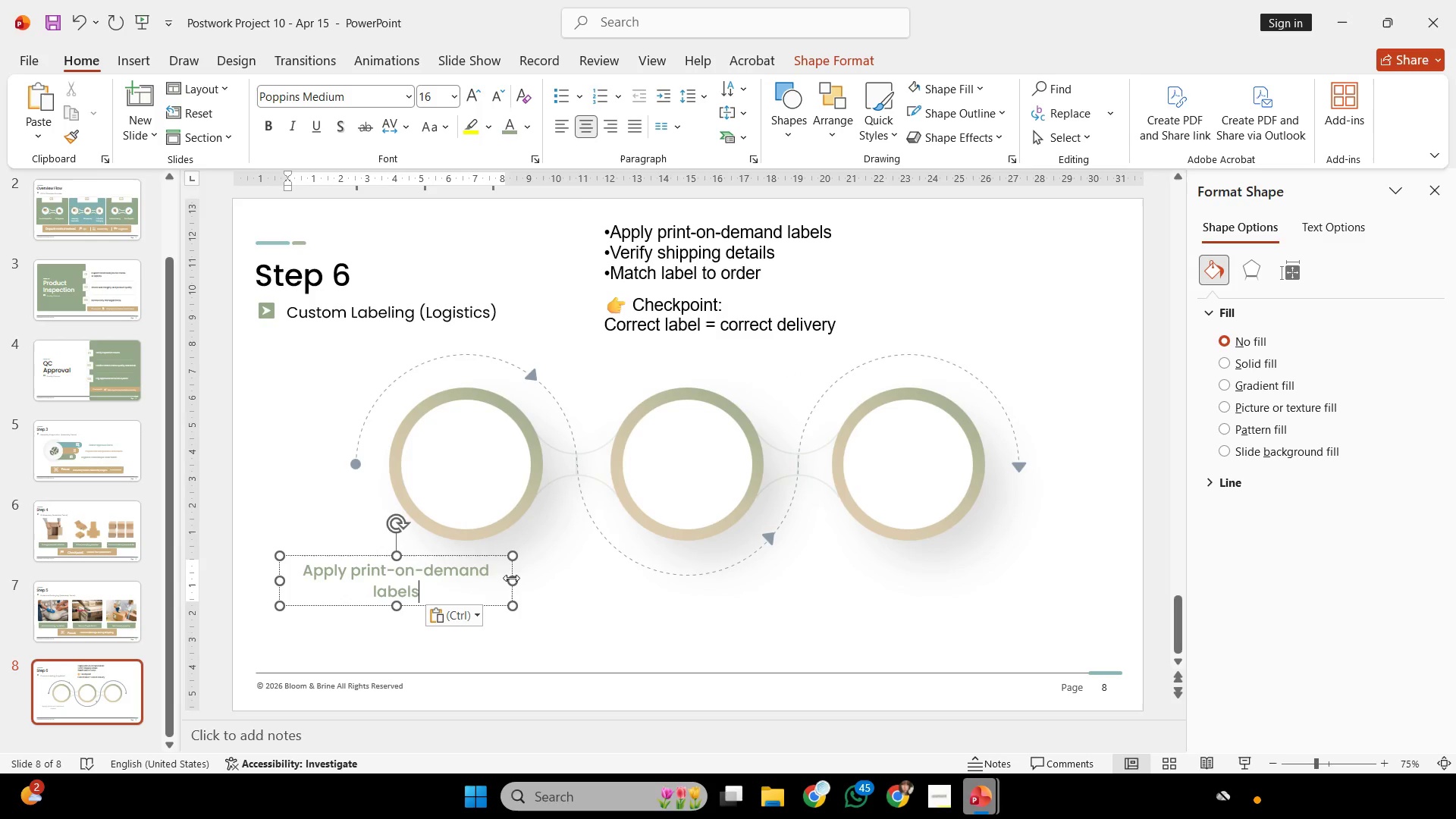 
left_click_drag(start_coordinate=[511, 578], to_coordinate=[466, 562])
 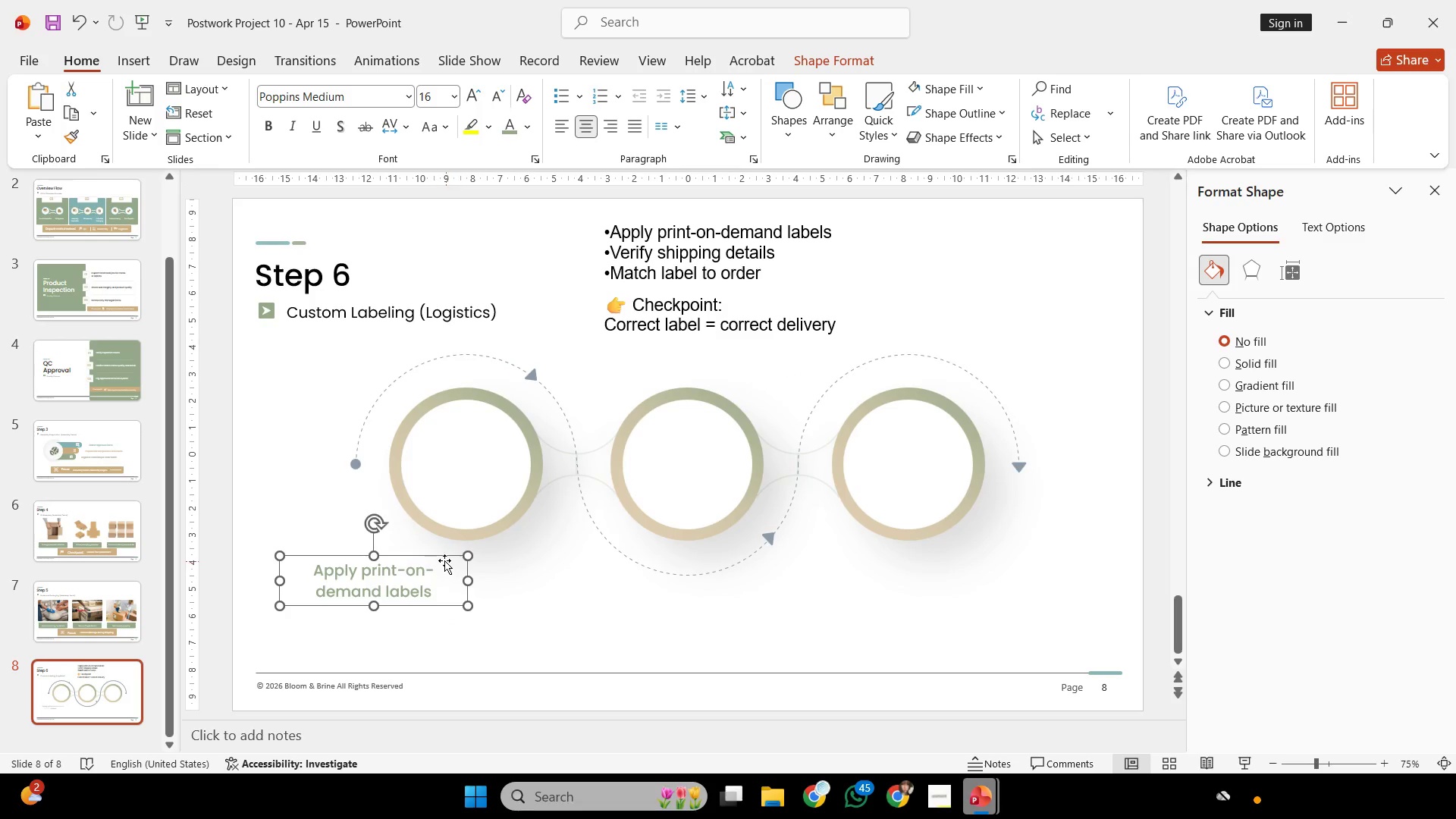 
hold_key(key=ShiftLeft, duration=3.38)
left_click_drag(start_coordinate=[440, 557], to_coordinate=[522, 566])
 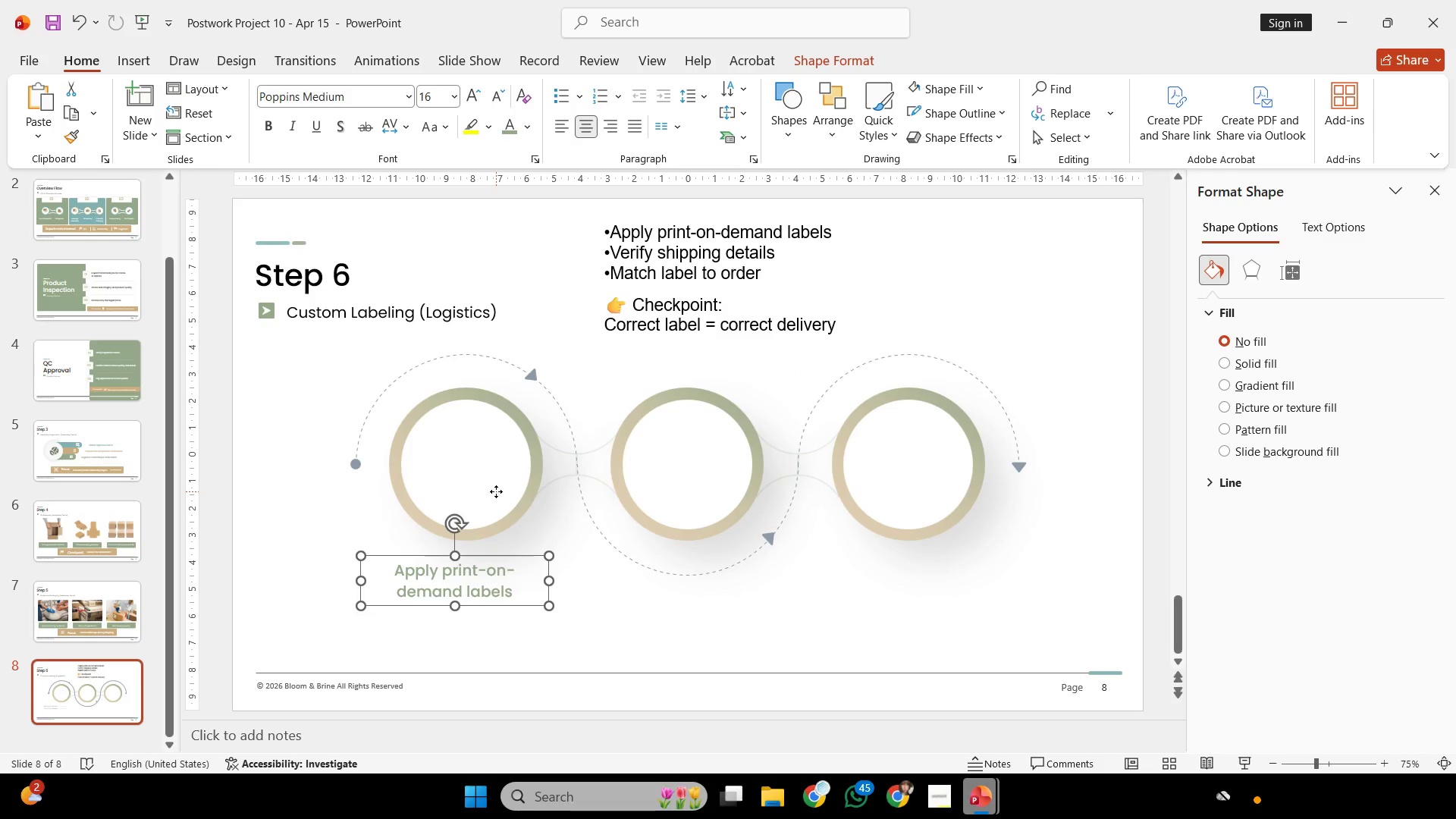 
left_click([496, 491])
 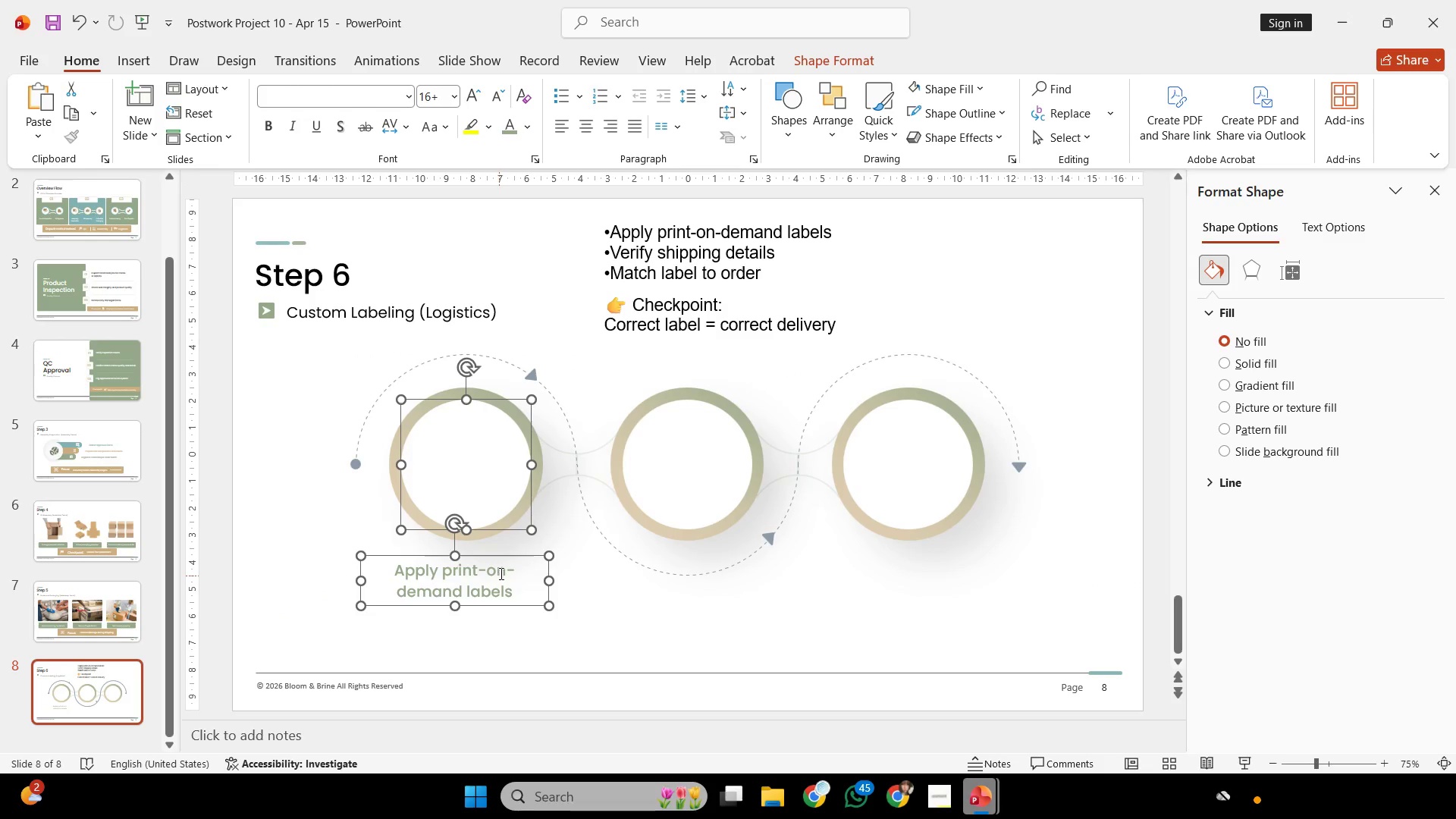 
hold_key(key=ShiftLeft, duration=3.17)
left_click_drag(start_coordinate=[500, 557], to_coordinate=[510, 557])
 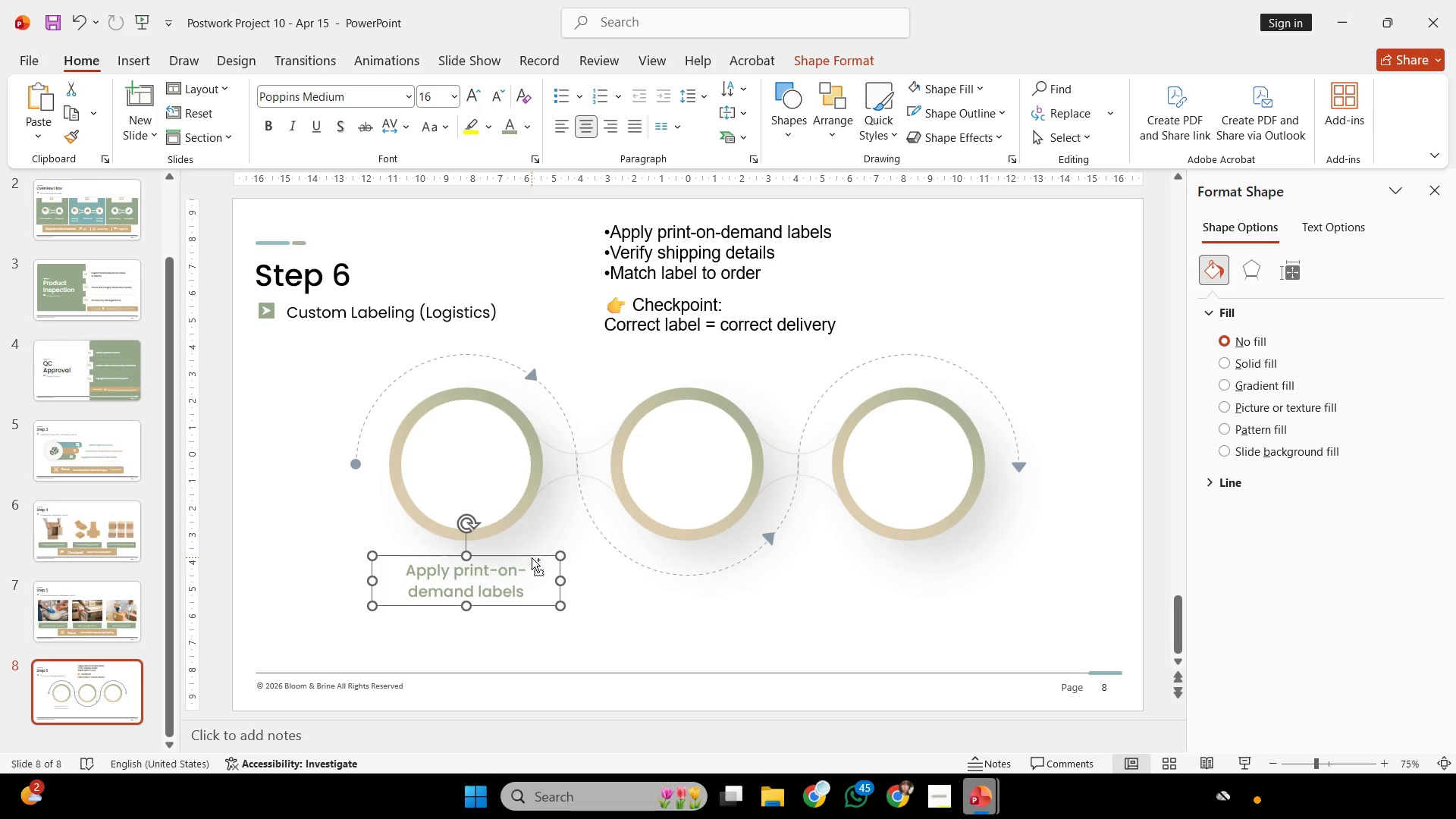 
hold_key(key=ControlLeft, duration=1.09)
hold_key(key=ShiftLeft, duration=0.97)
left_click_drag(start_coordinate=[532, 557], to_coordinate=[691, 333])
 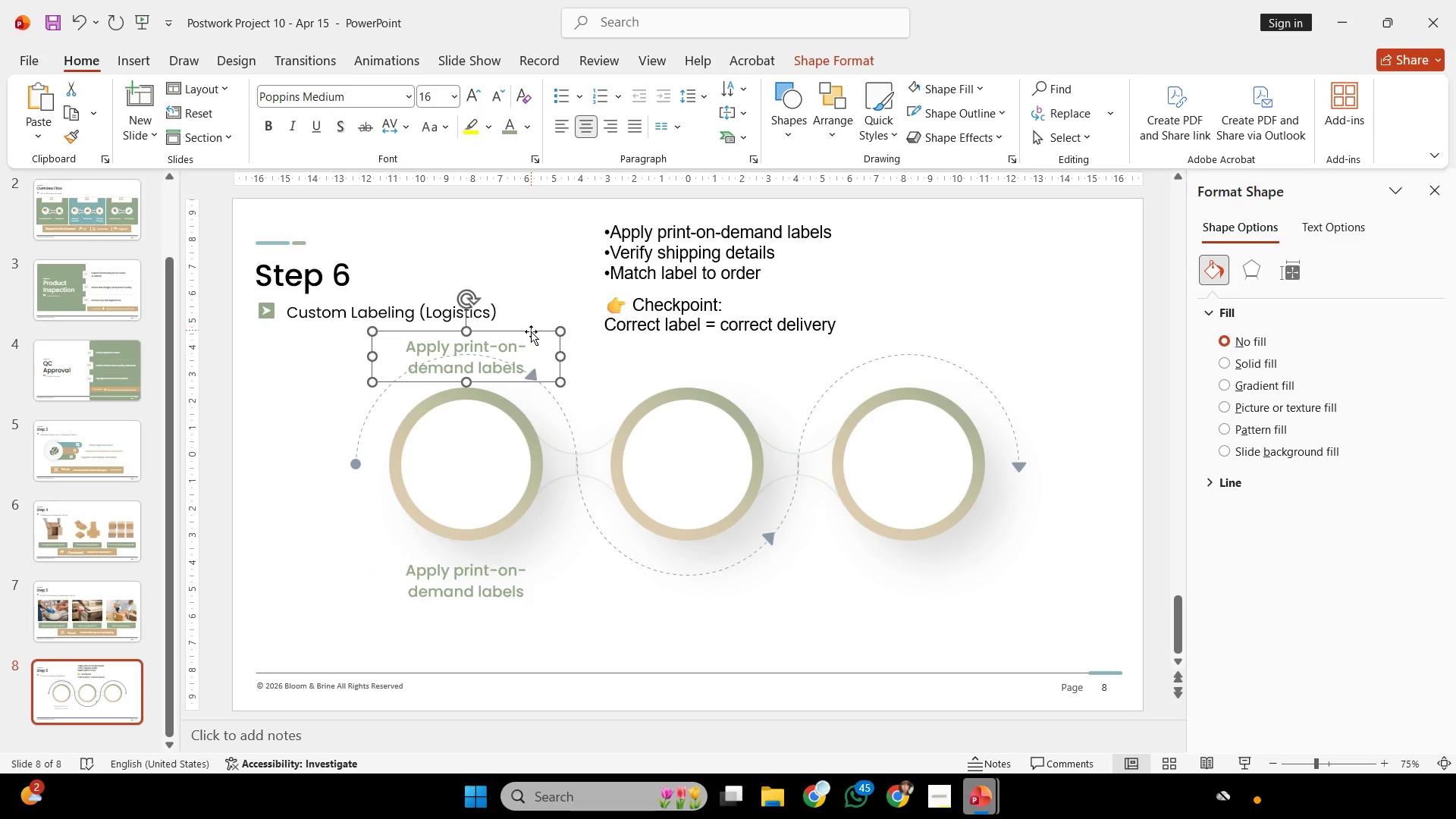 
hold_key(key=ShiftLeft, duration=2.72)
left_click_drag(start_coordinate=[530, 333], to_coordinate=[752, 348])
 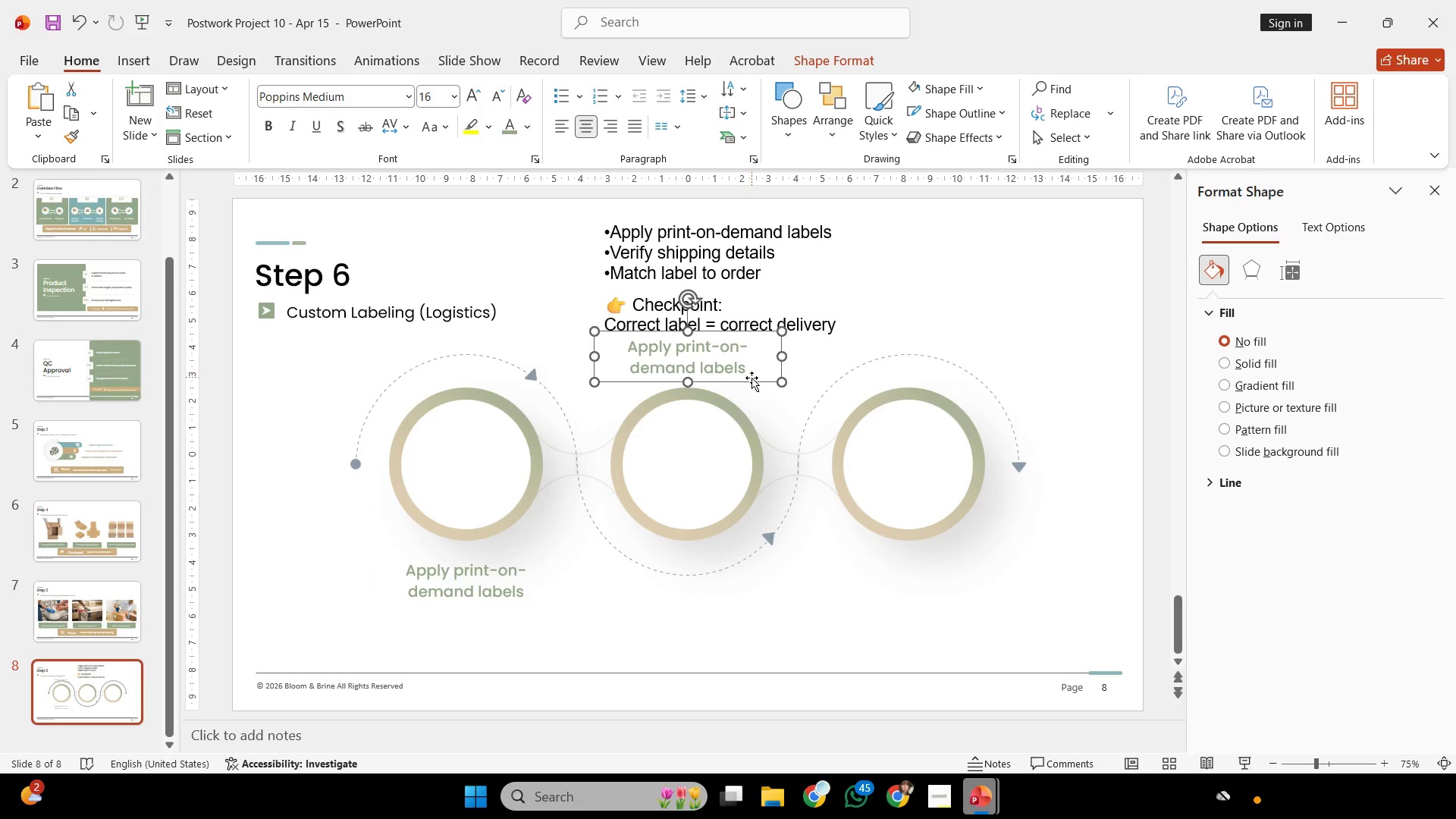 
hold_key(key=ShiftLeft, duration=0.86)
left_click_drag(start_coordinate=[752, 378], to_coordinate=[749, 361])
 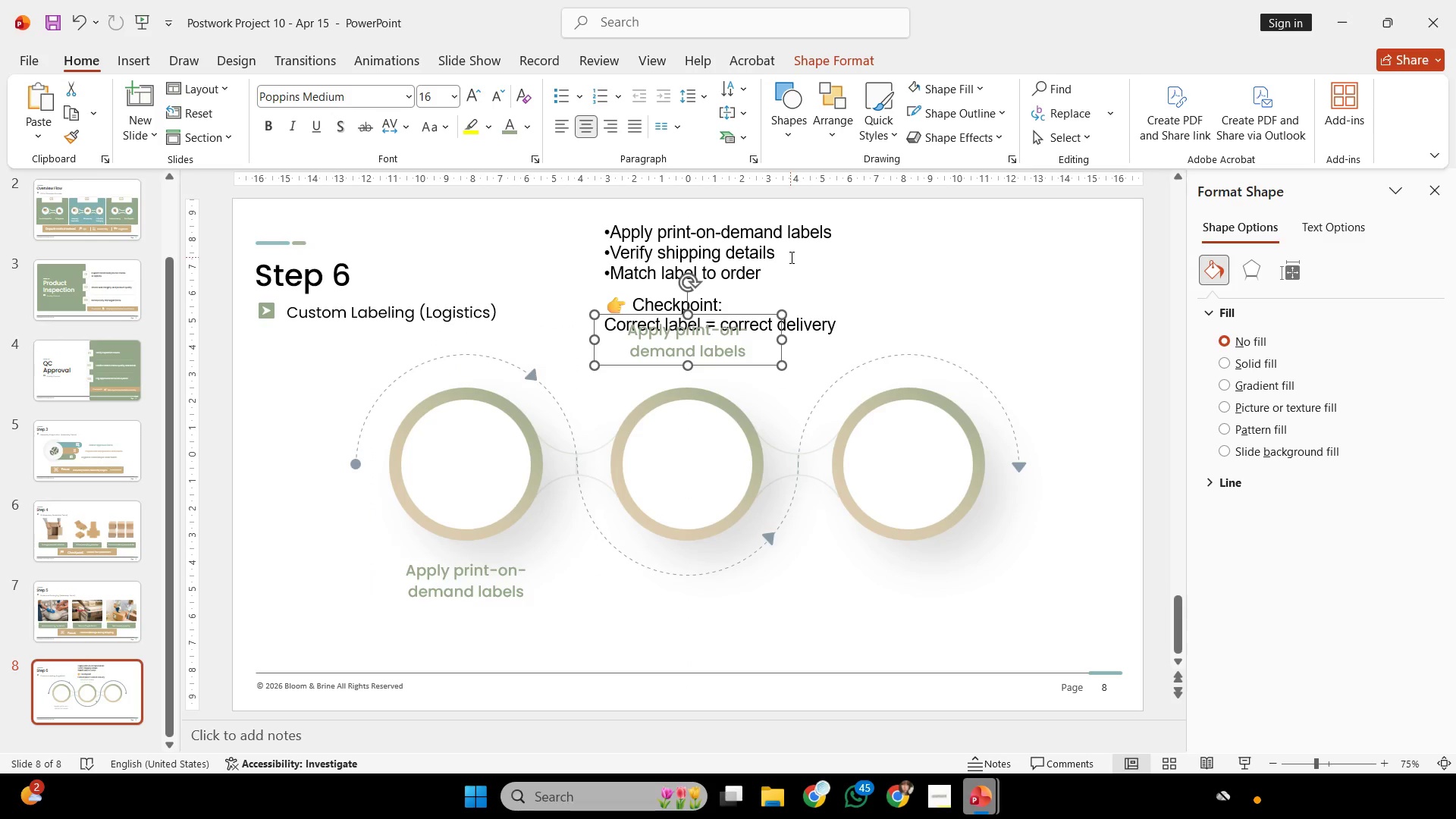 
left_click_drag(start_coordinate=[790, 257], to_coordinate=[642, 259])
 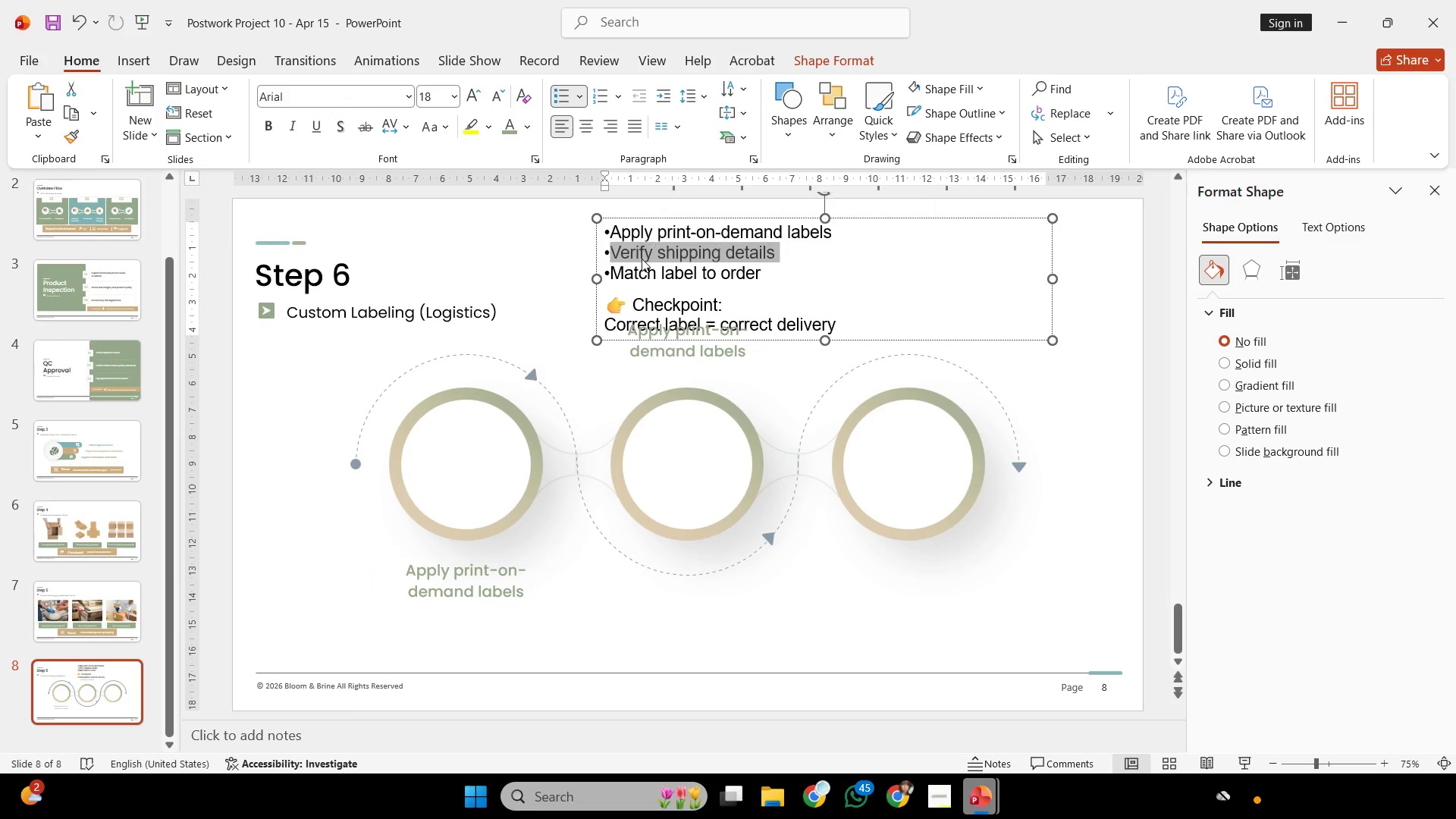 
key(Control+C)
 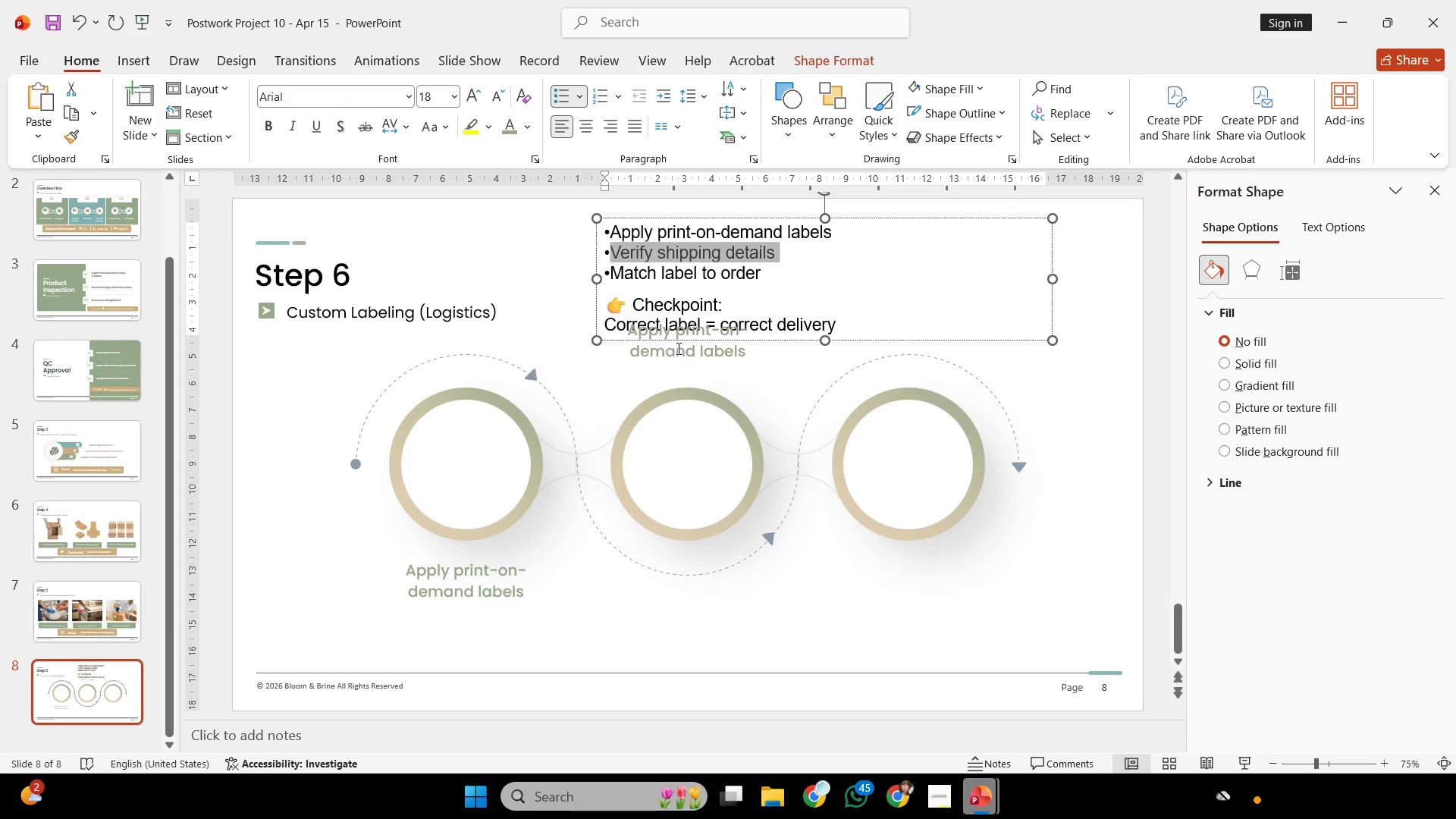 
left_click([679, 352])
 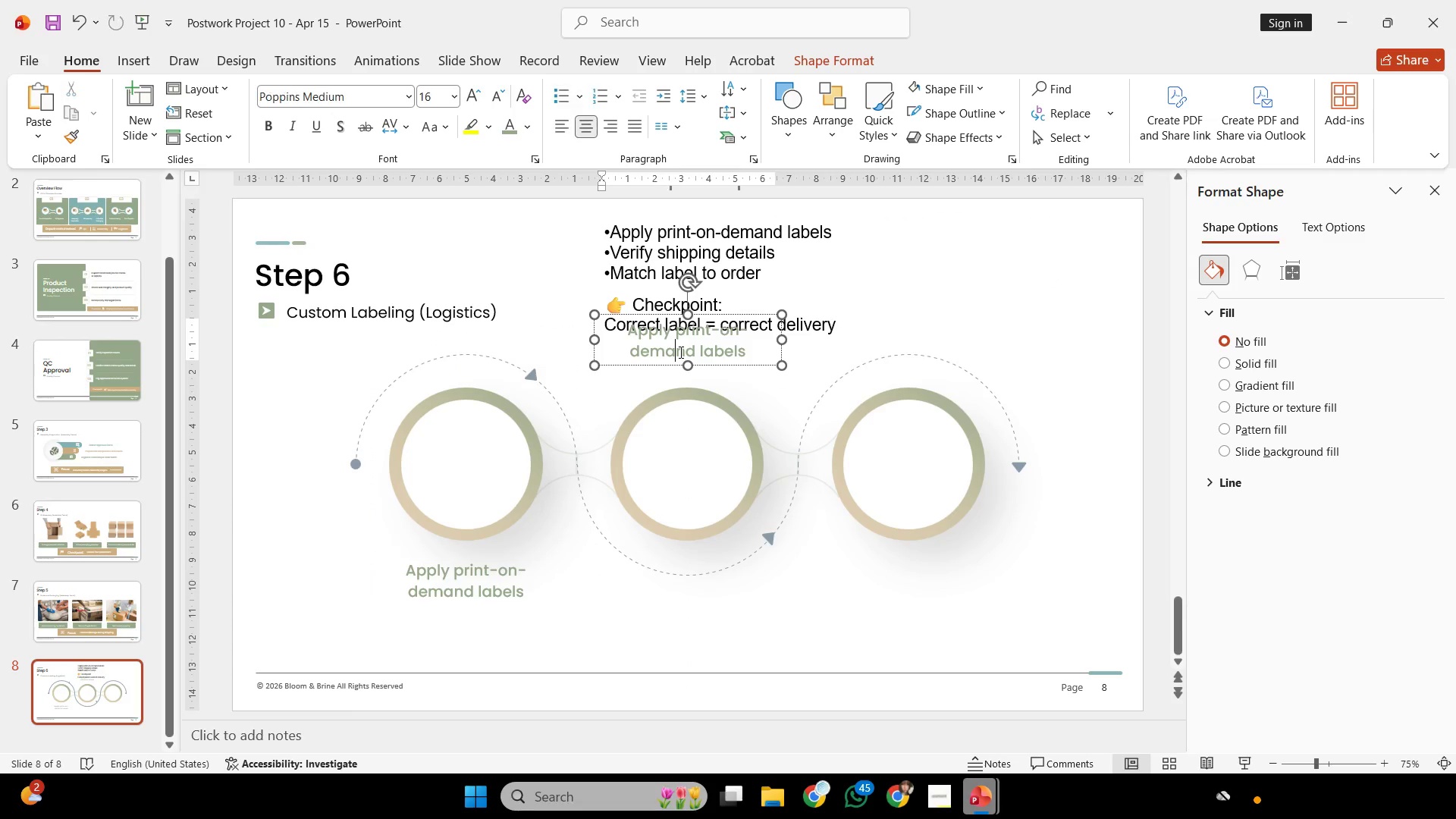 
key(Control+ControlLeft)
 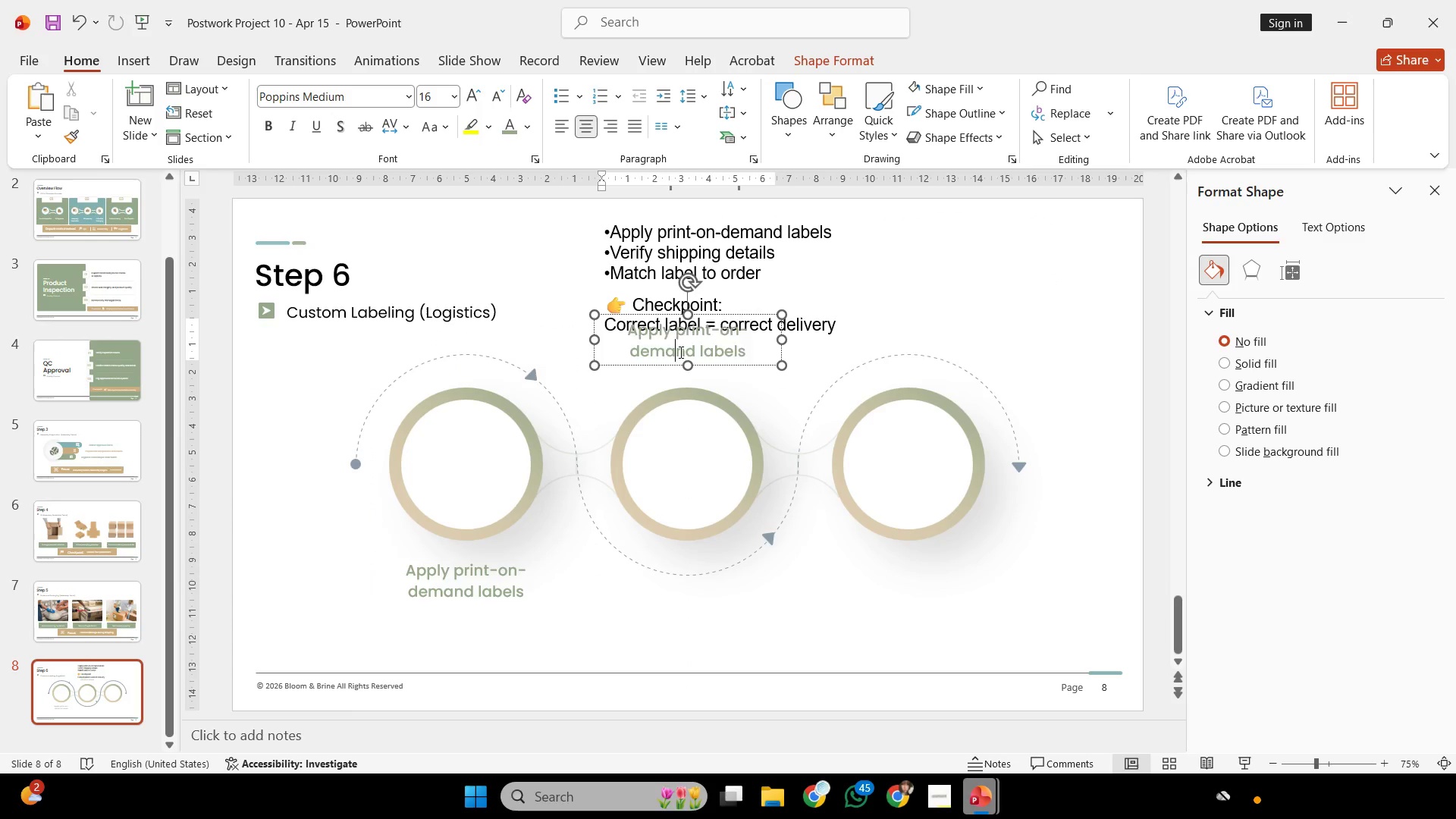 
key(Control+A)
 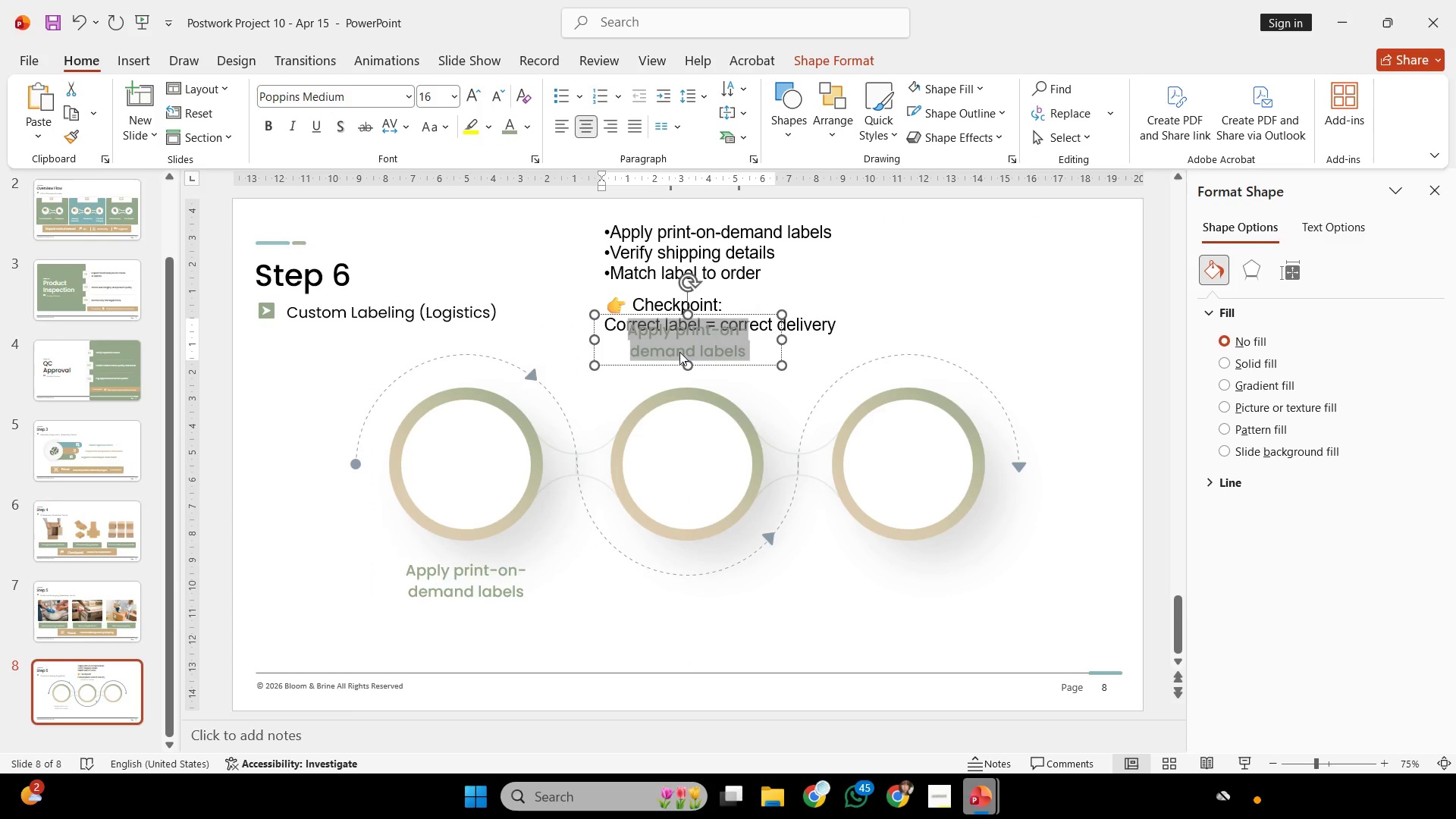 
right_click([679, 352])
 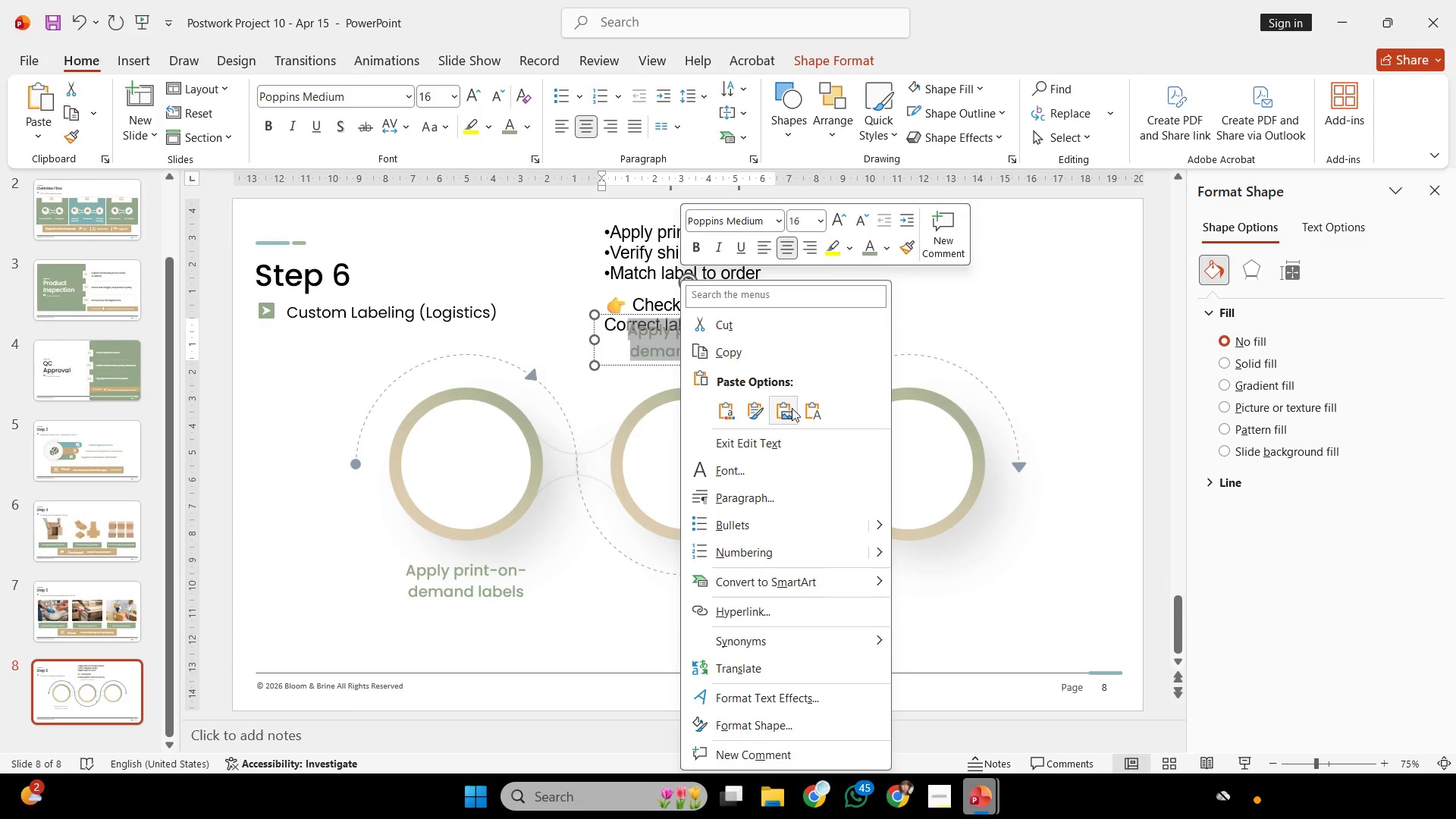 
left_click([804, 410])
 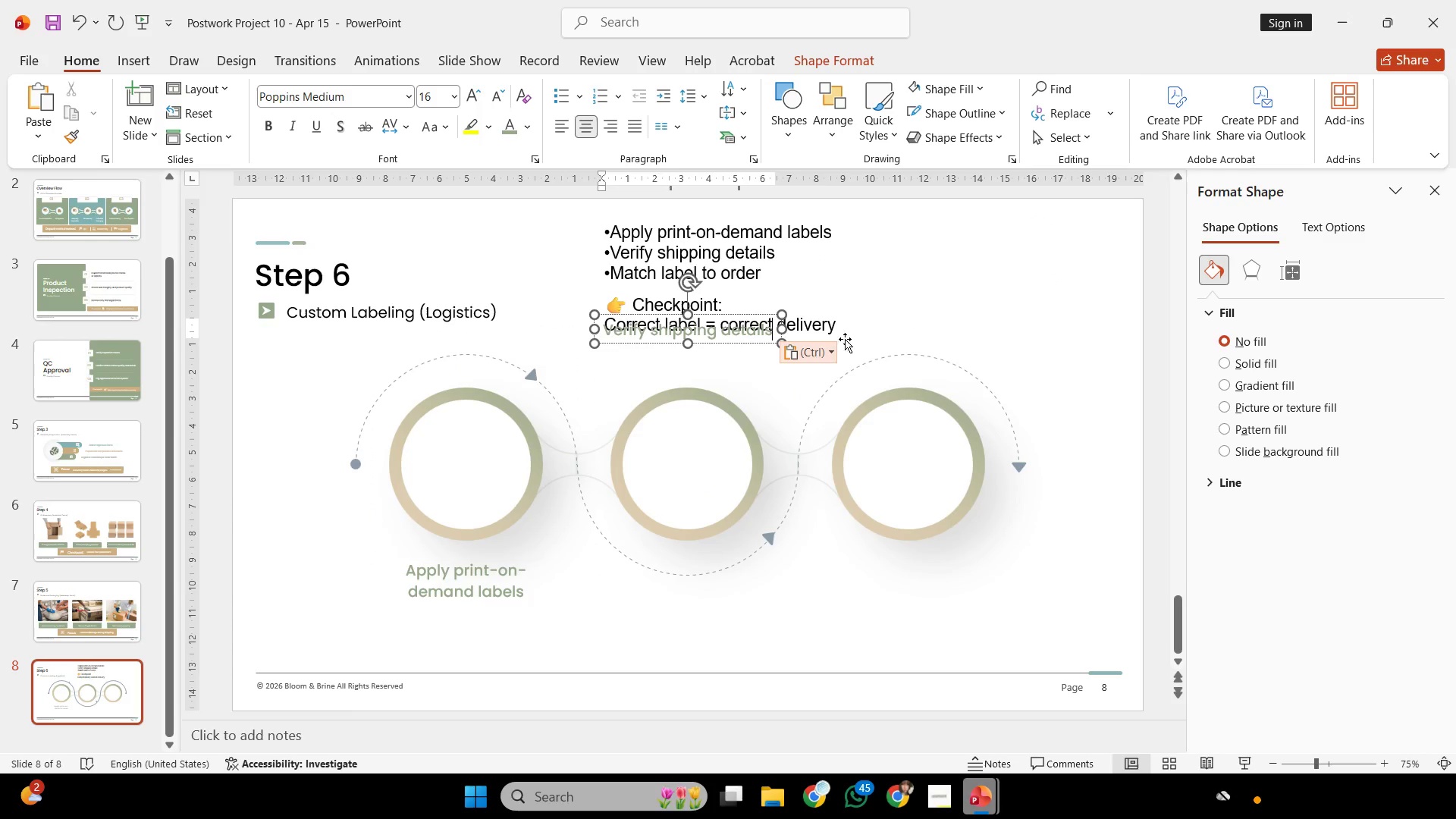 
left_click([850, 333])
 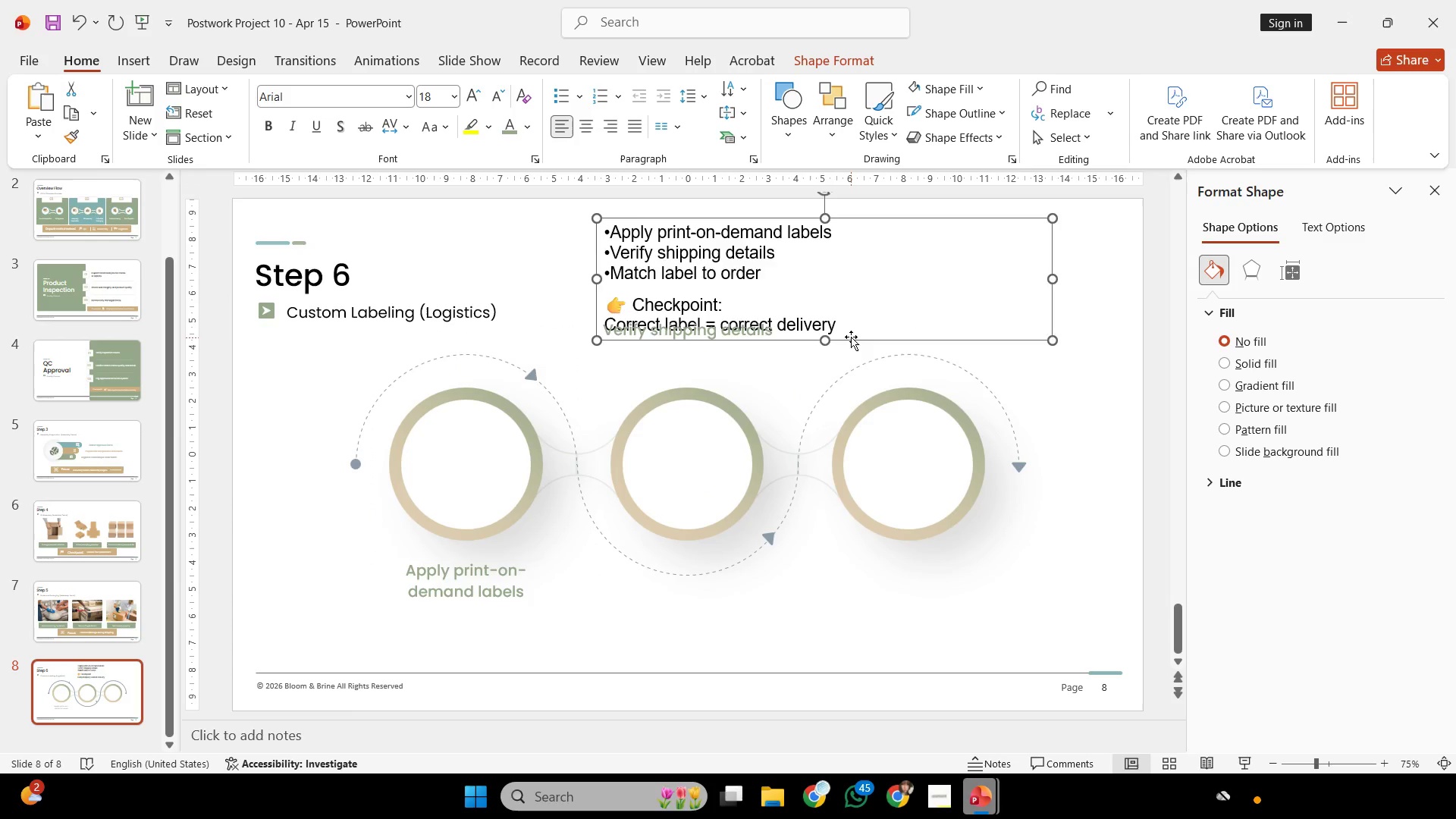 
left_click_drag(start_coordinate=[851, 336], to_coordinate=[864, 265])
 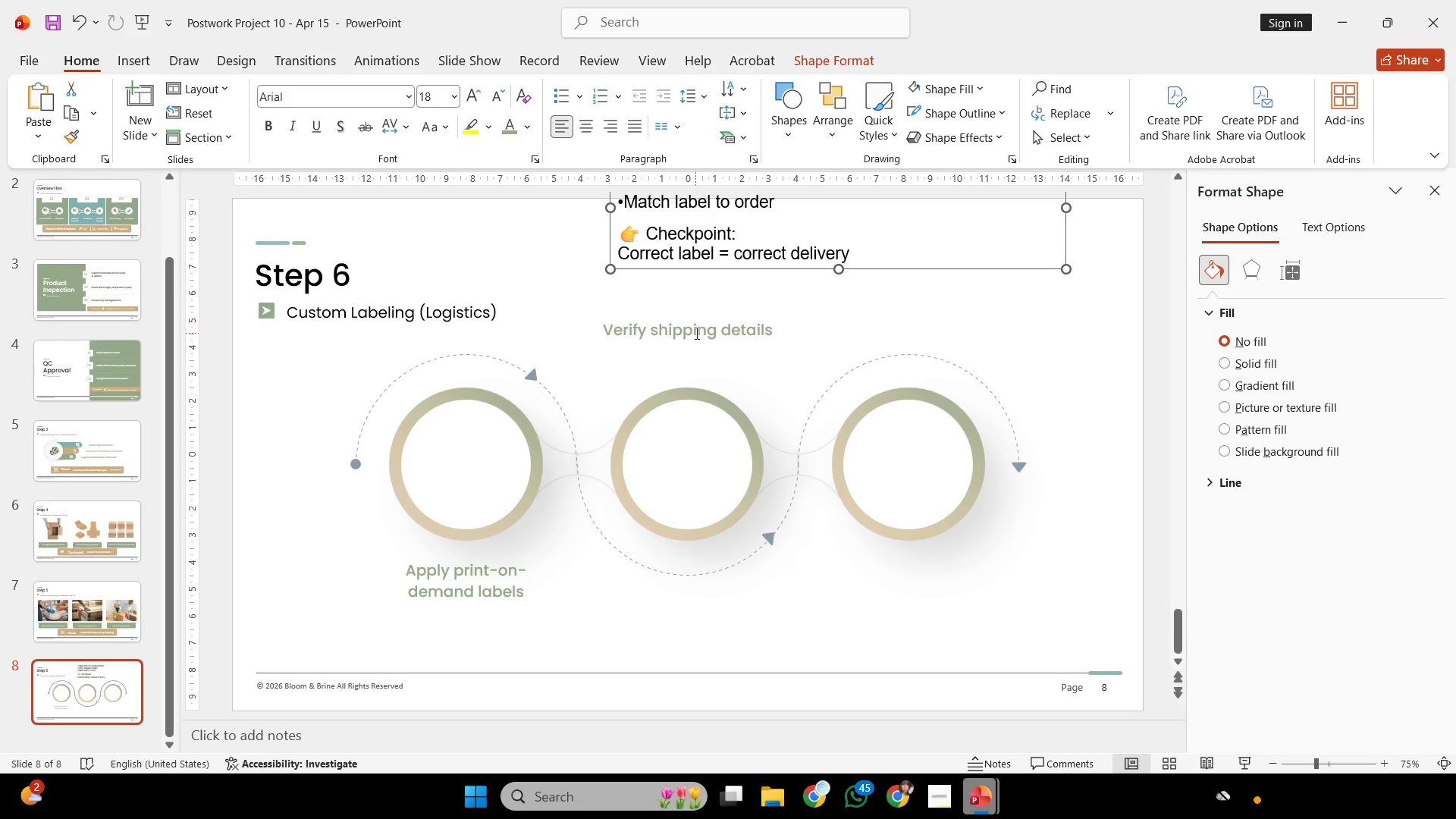 
left_click([695, 333])
 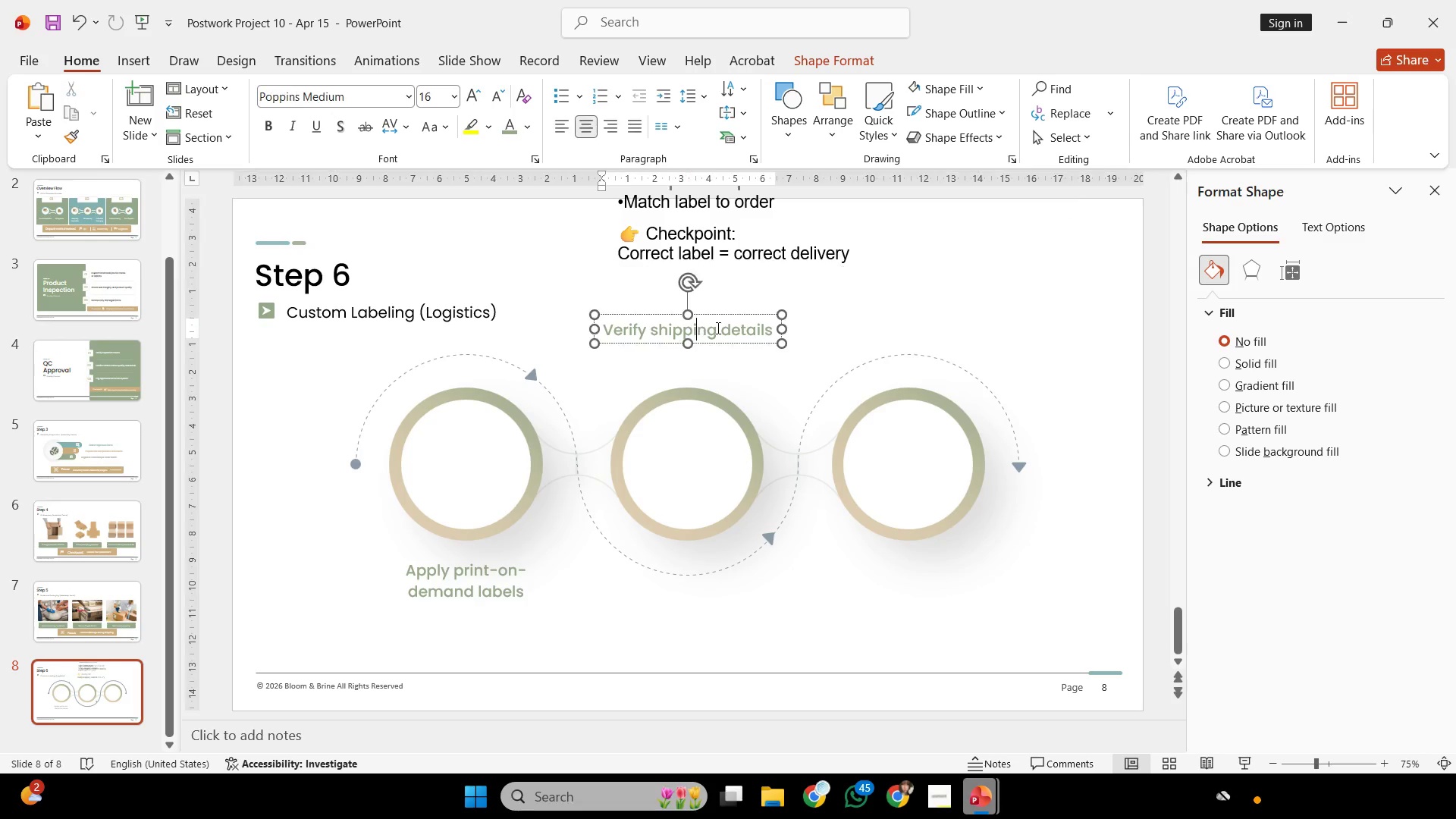 
hold_key(key=ShiftLeft, duration=4.0)
left_click_drag(start_coordinate=[745, 318], to_coordinate=[744, 330])
 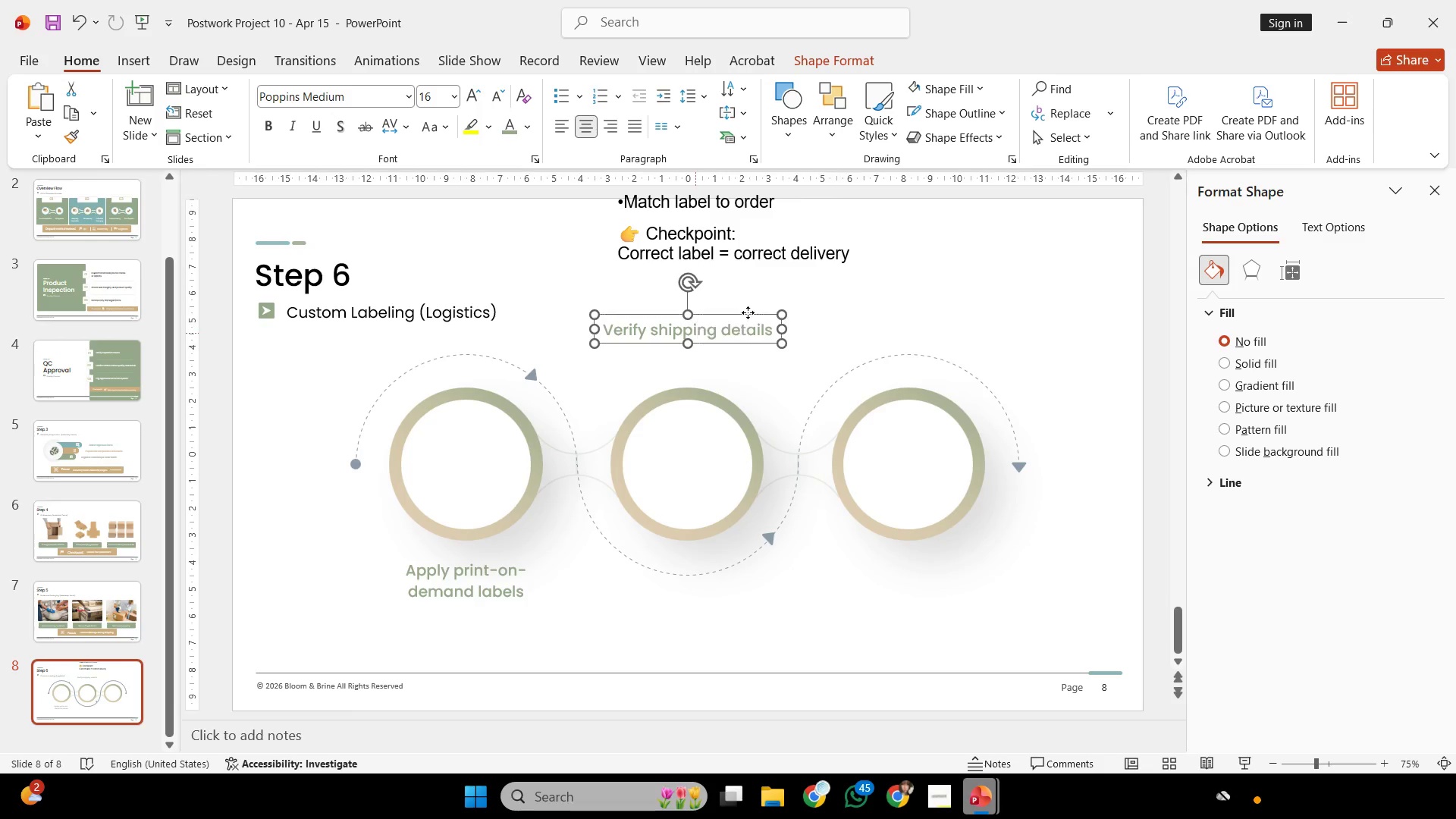 
left_click_drag(start_coordinate=[748, 312], to_coordinate=[749, 328])
 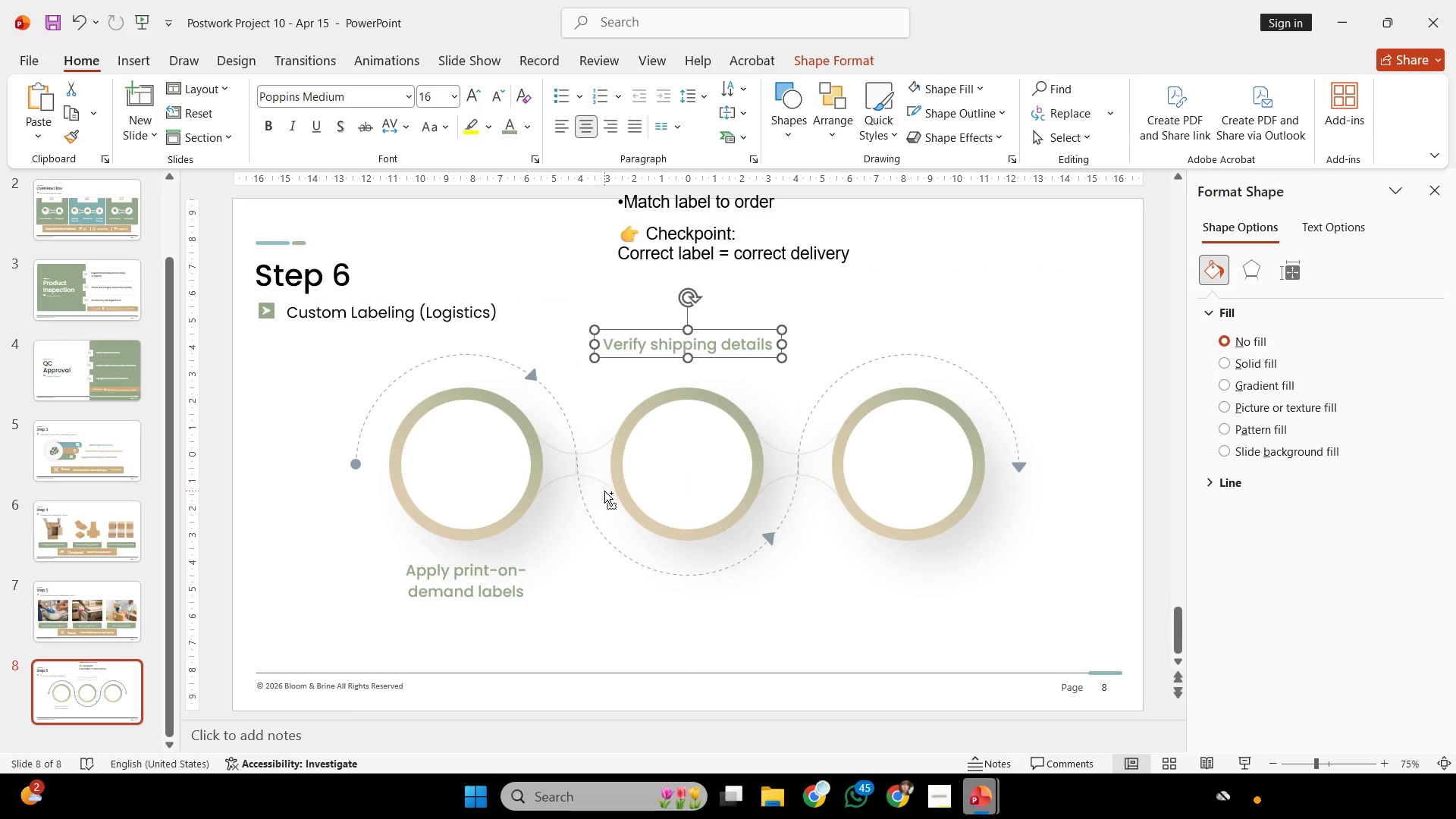 
key(Control+ControlLeft)
 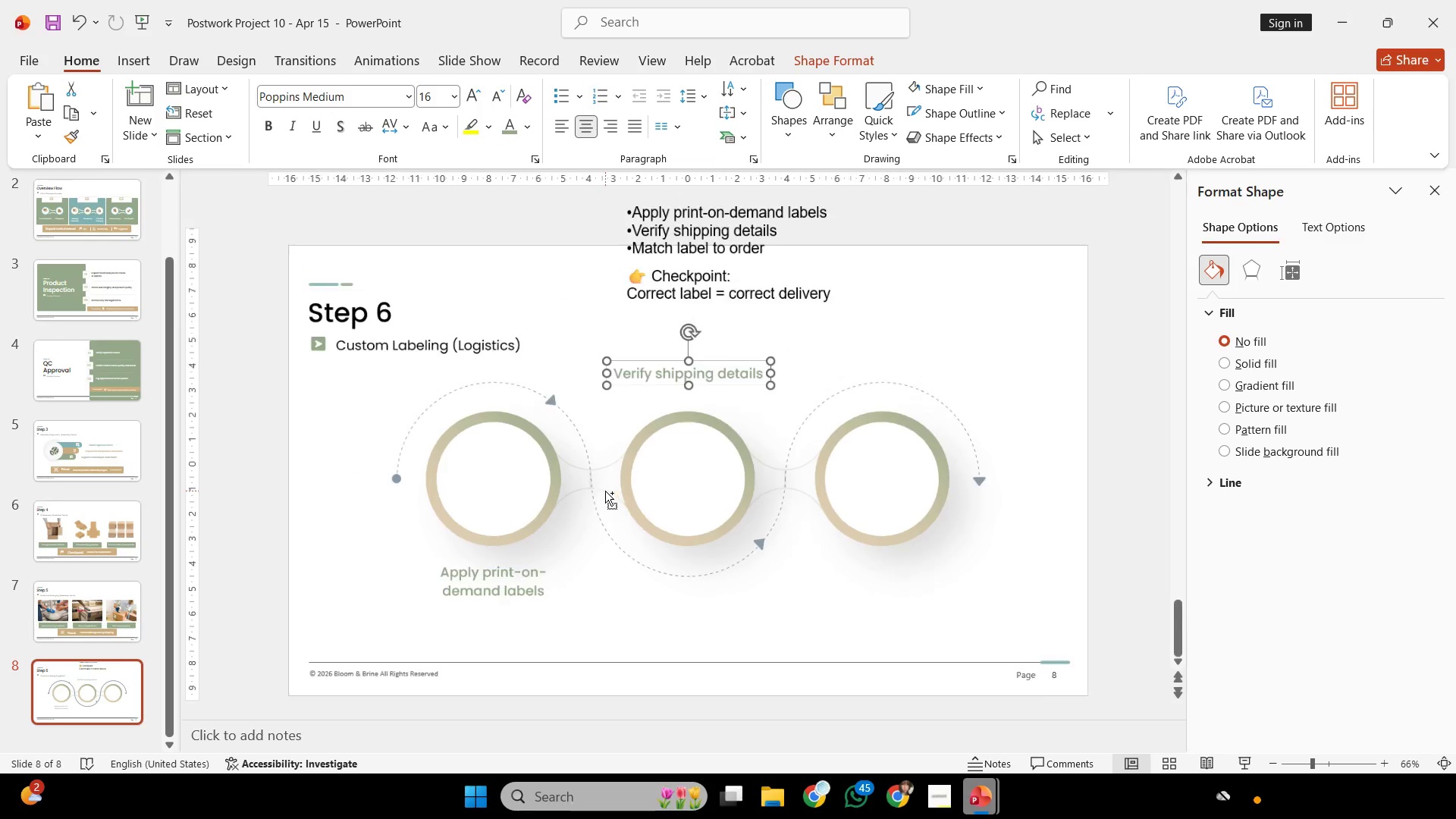 
scroll: coordinate [605, 491], scroll_direction: down, amount: 1.0
 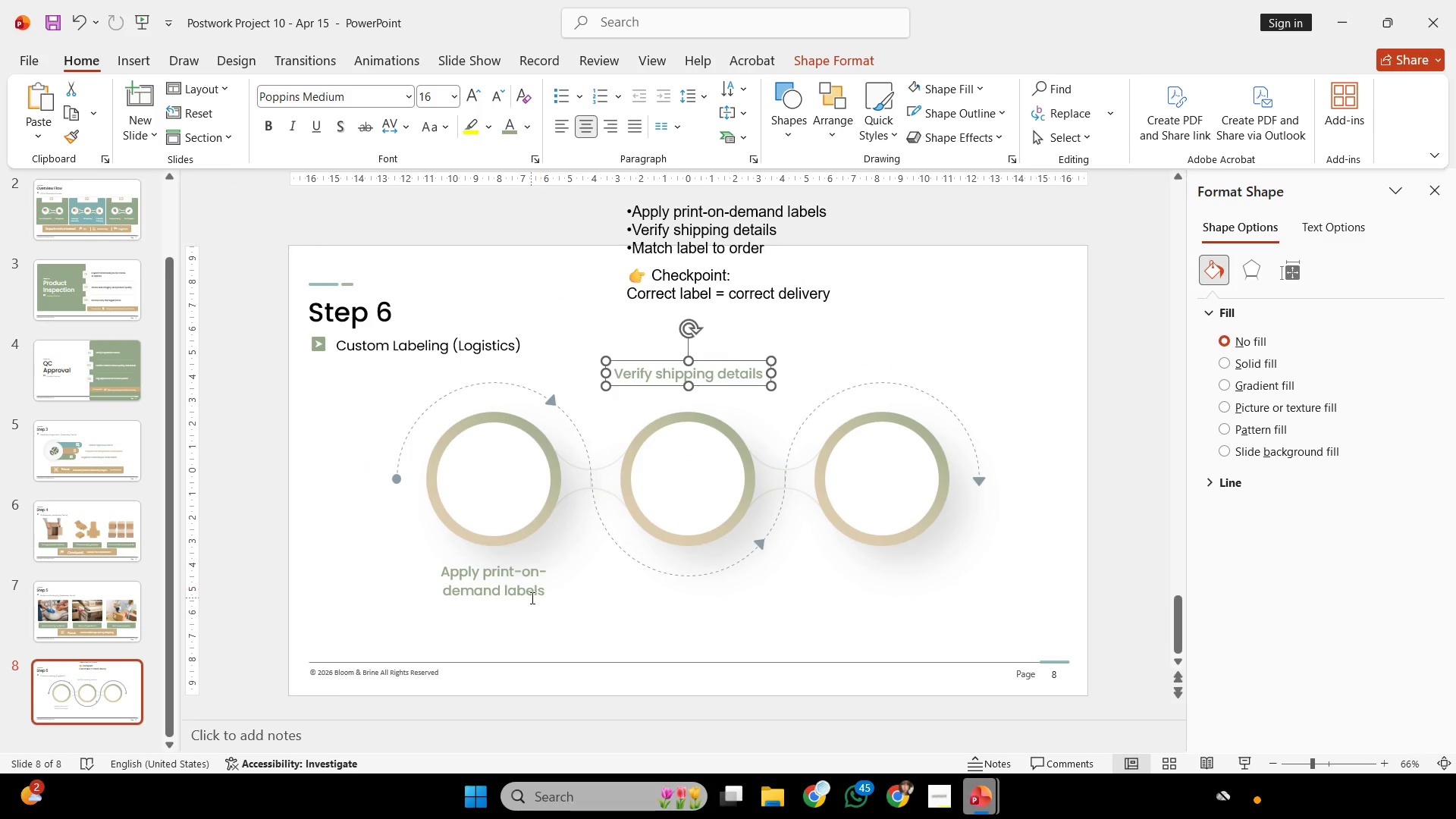 
left_click([531, 598])
 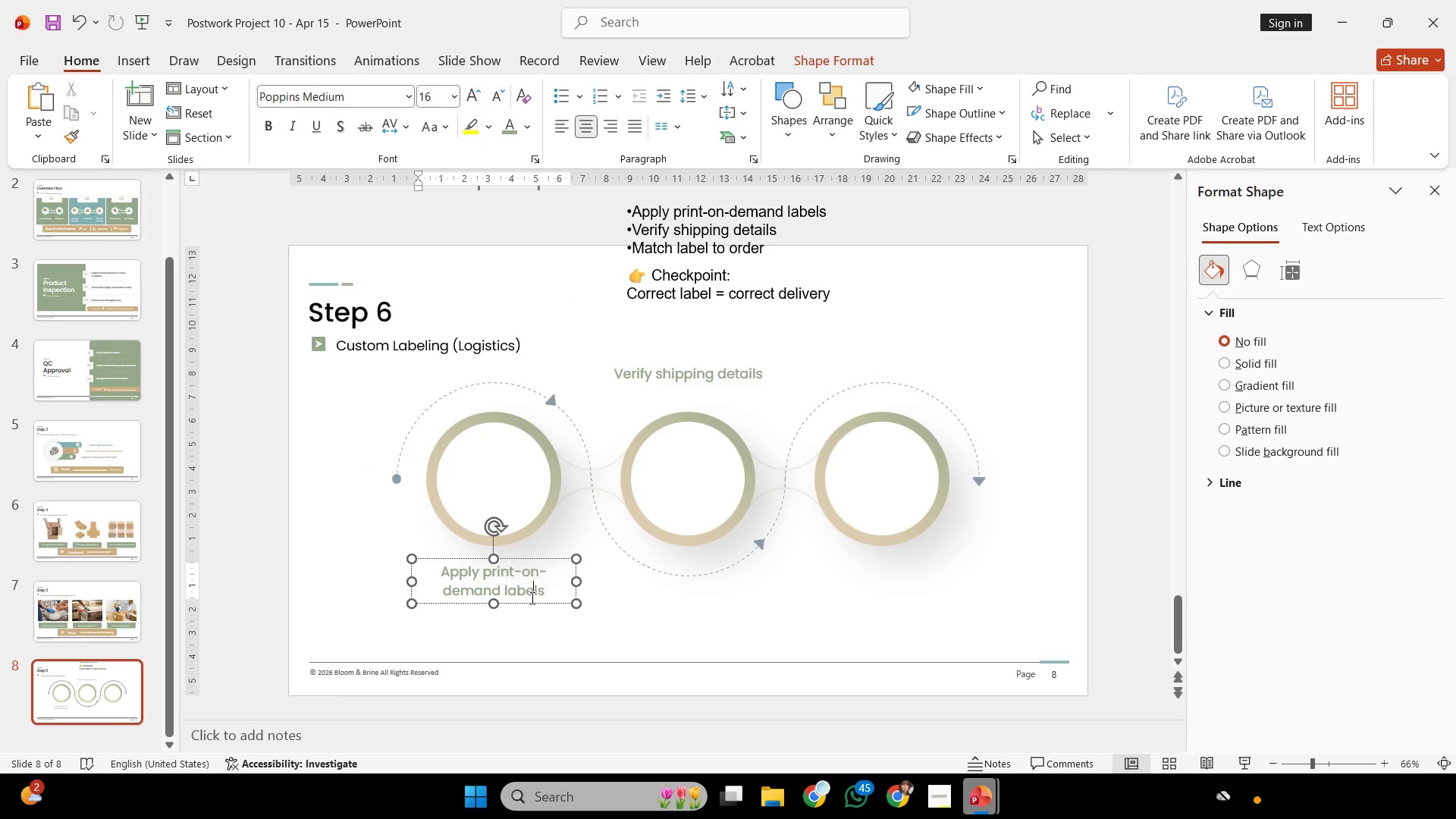 
hold_key(key=ControlLeft, duration=3.31)
hold_key(key=ShiftLeft, duration=3.31)
left_click_drag(start_coordinate=[529, 601], to_coordinate=[915, 639])
 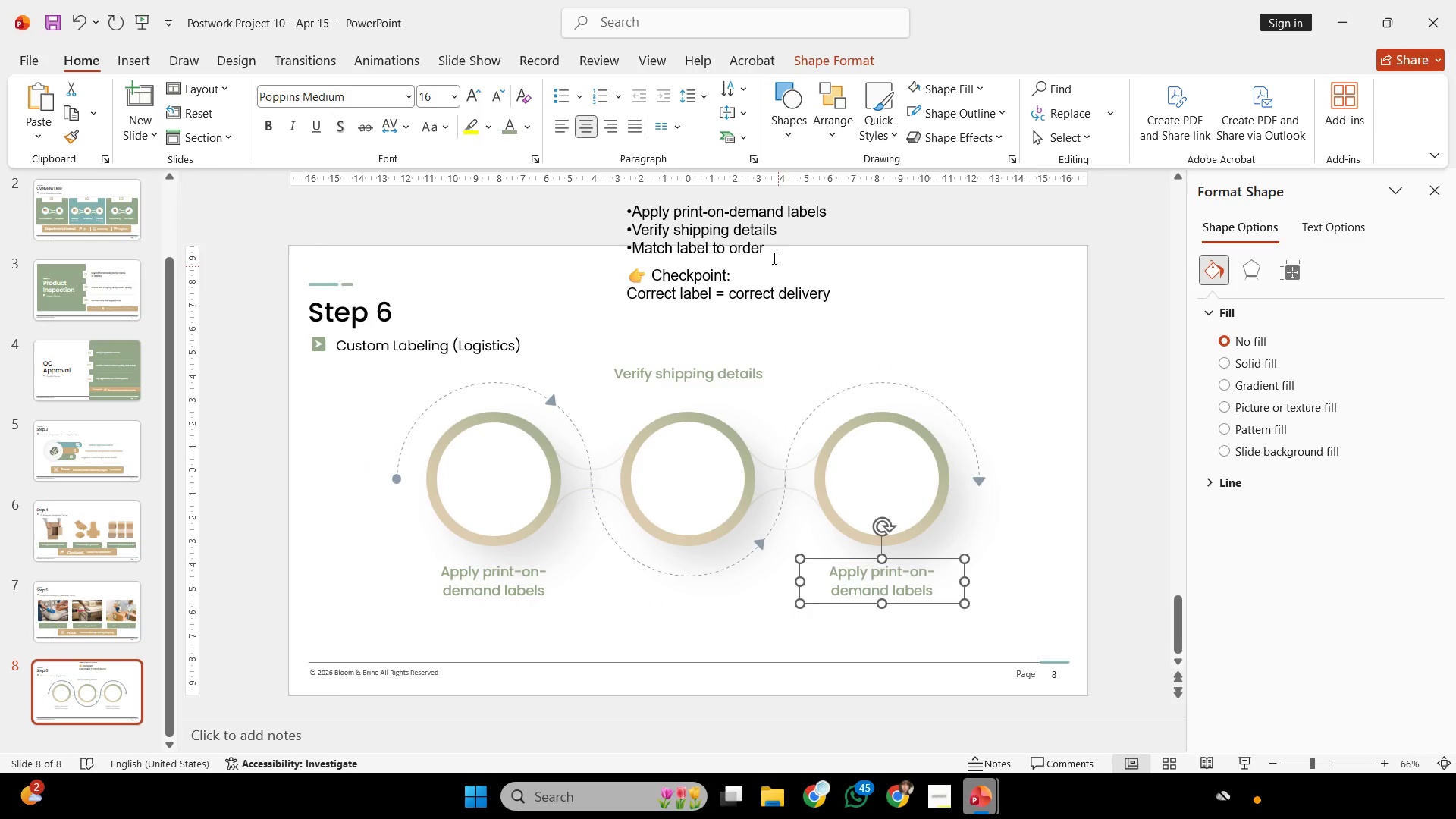 
left_click_drag(start_coordinate=[771, 250], to_coordinate=[632, 273])
 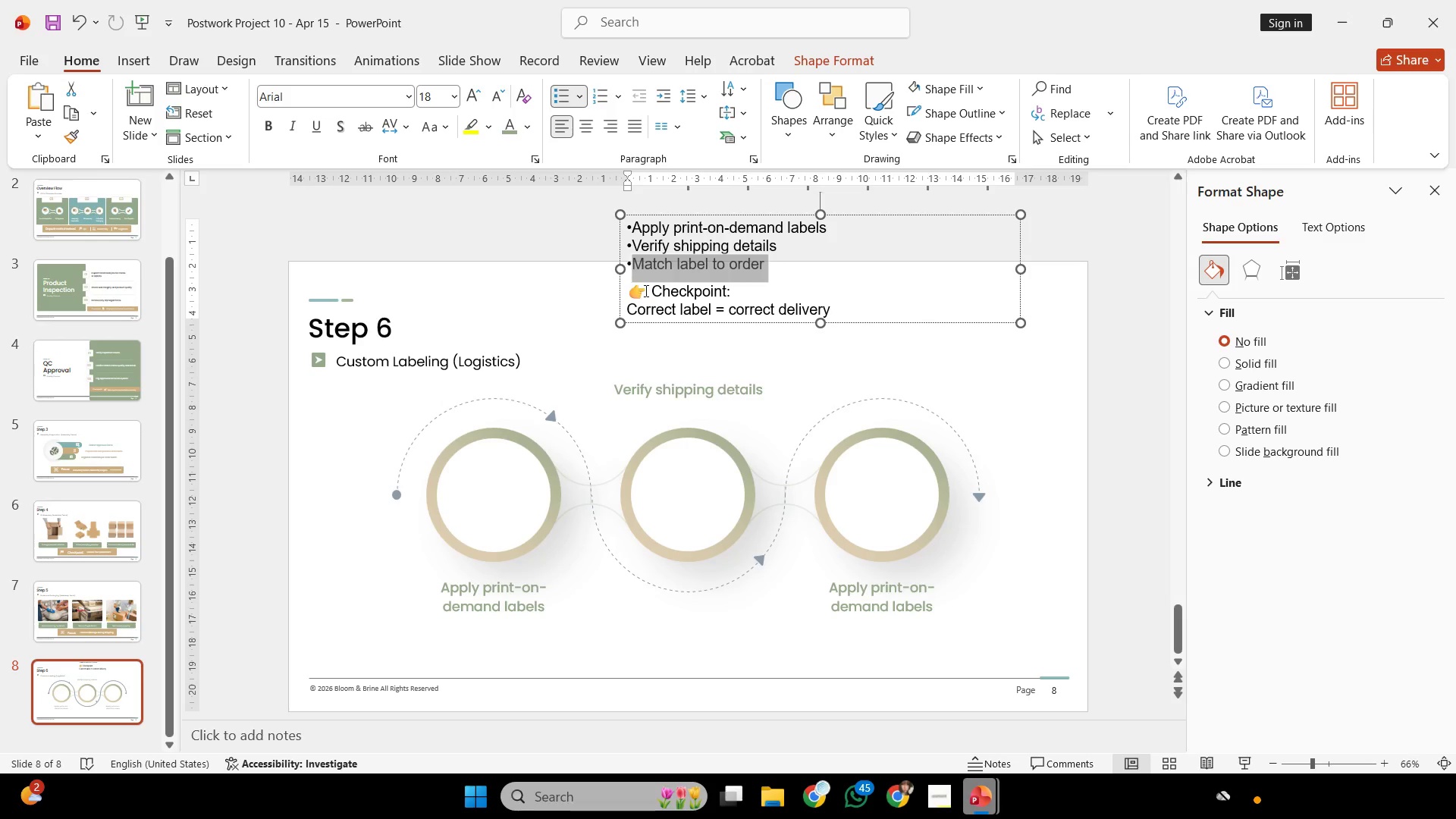 
key(Control+C)
 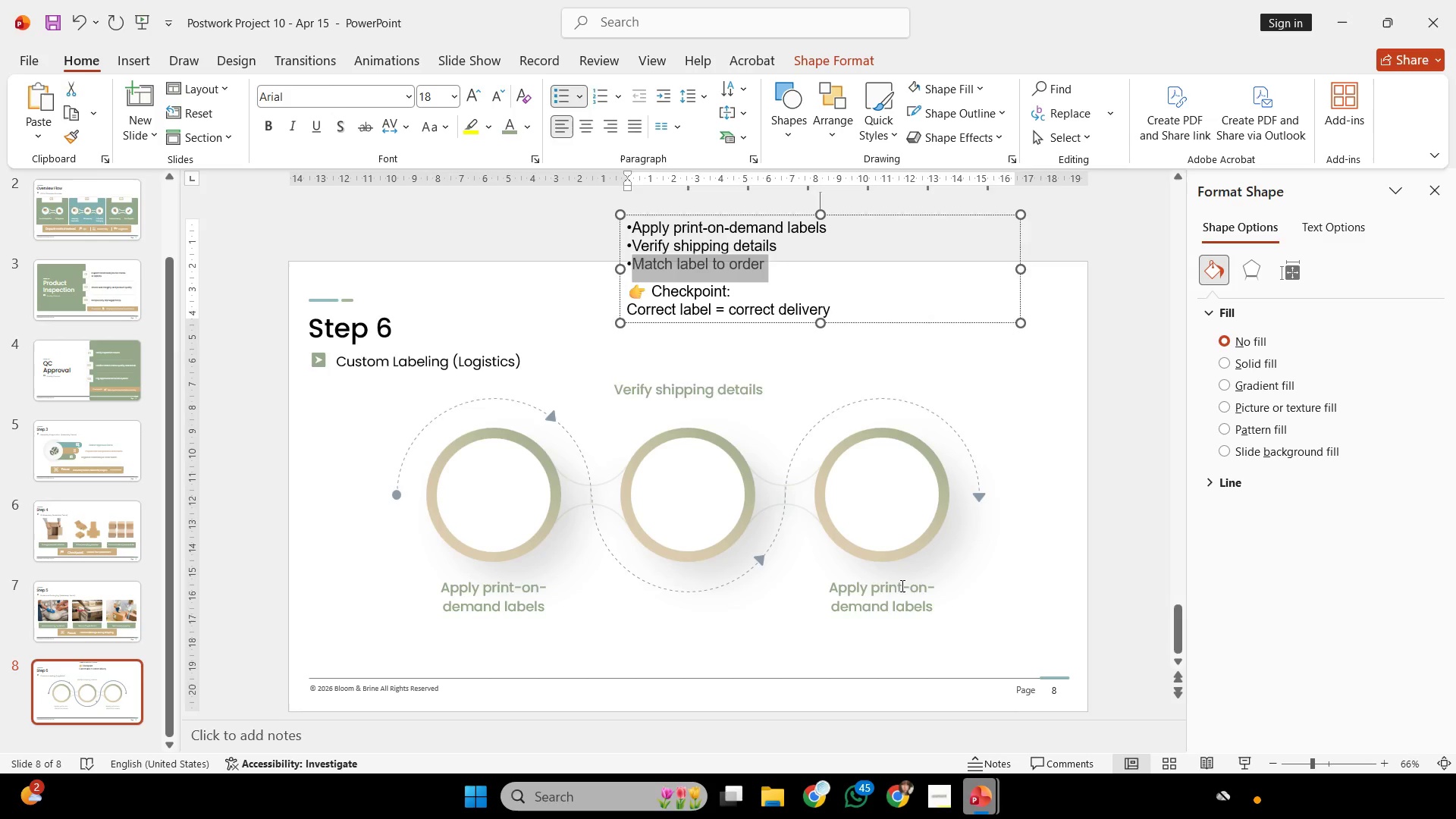 
left_click([901, 585])
 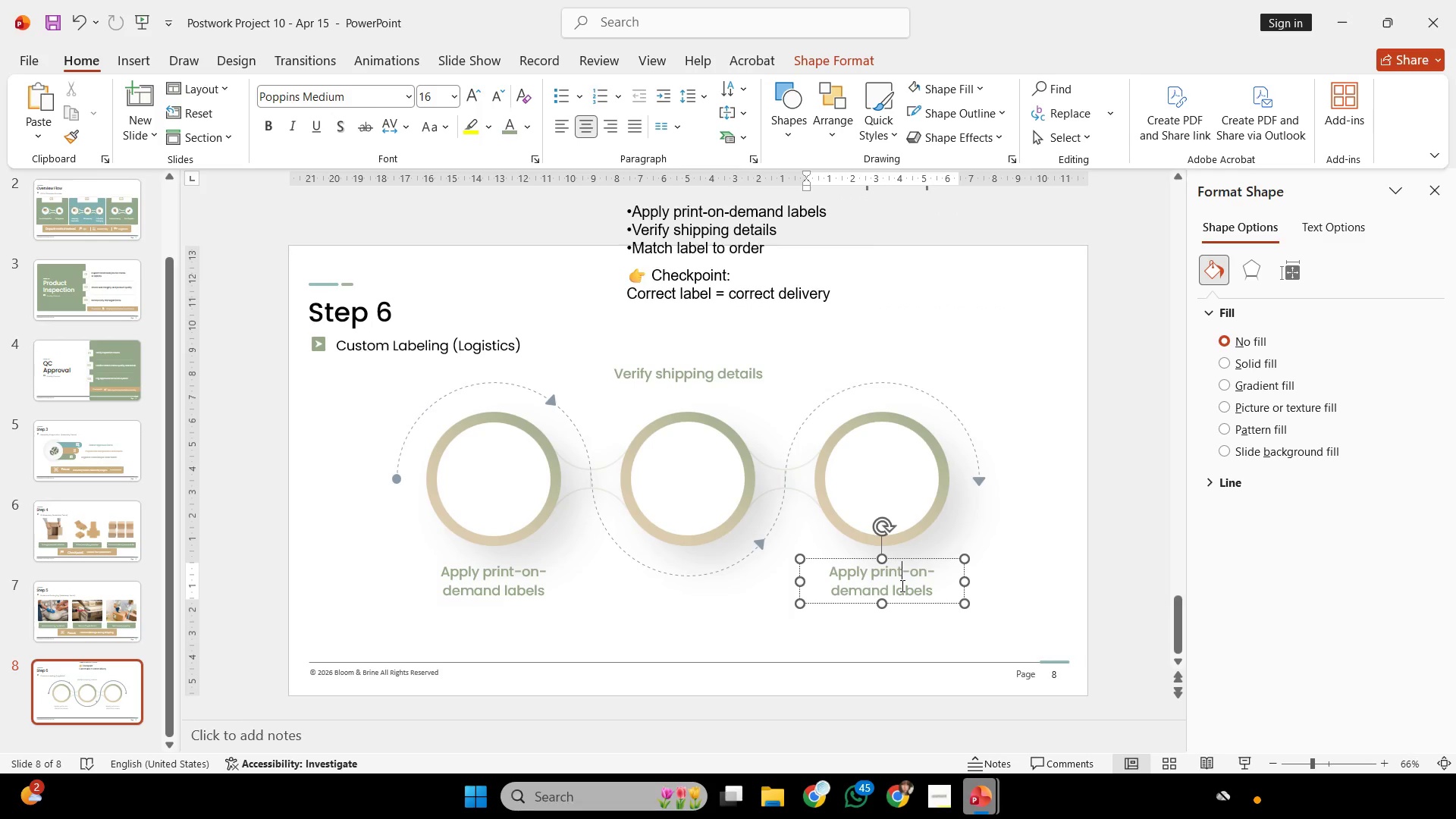 
key(Control+ControlLeft)
 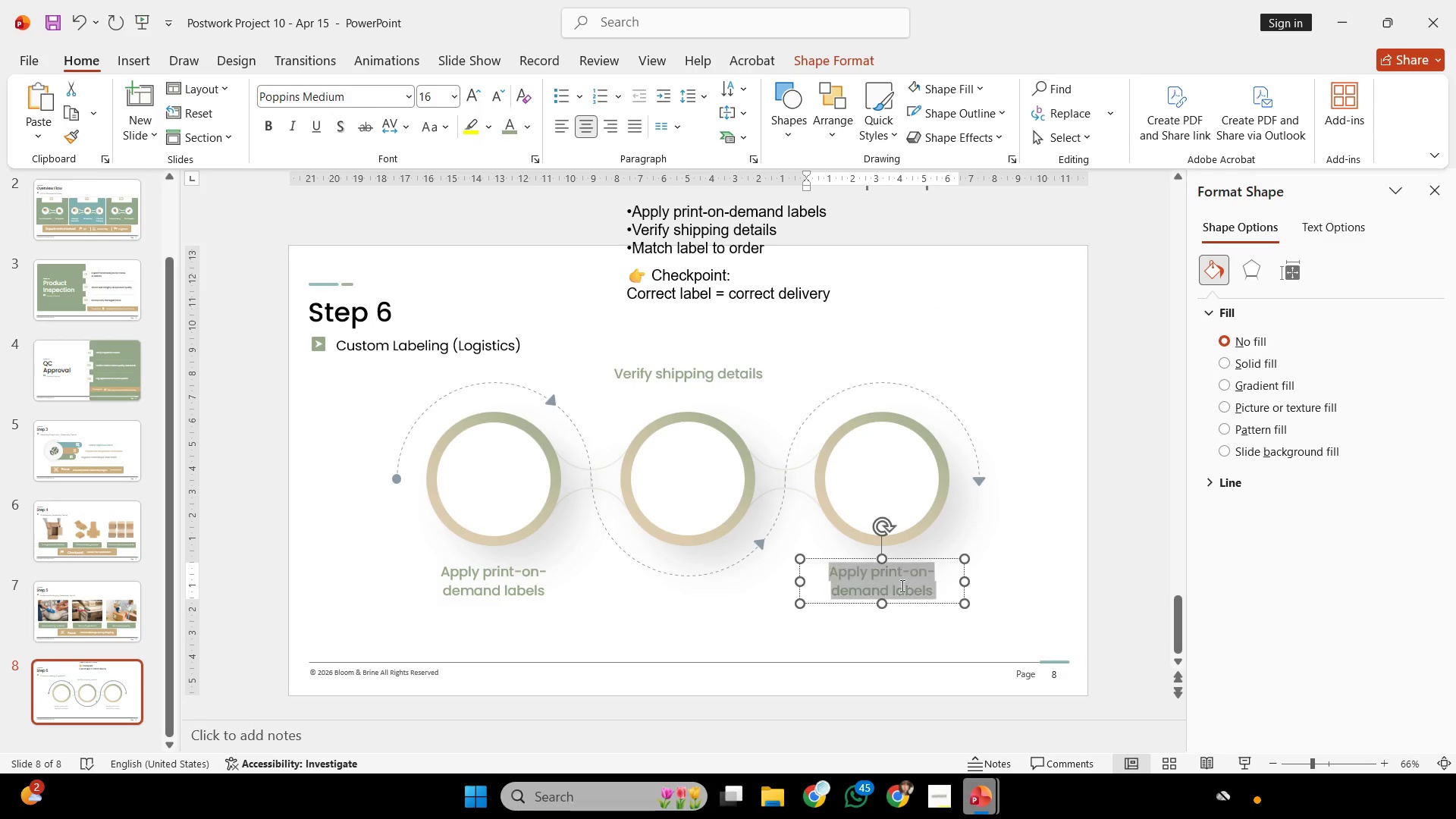 
key(Control+A)
 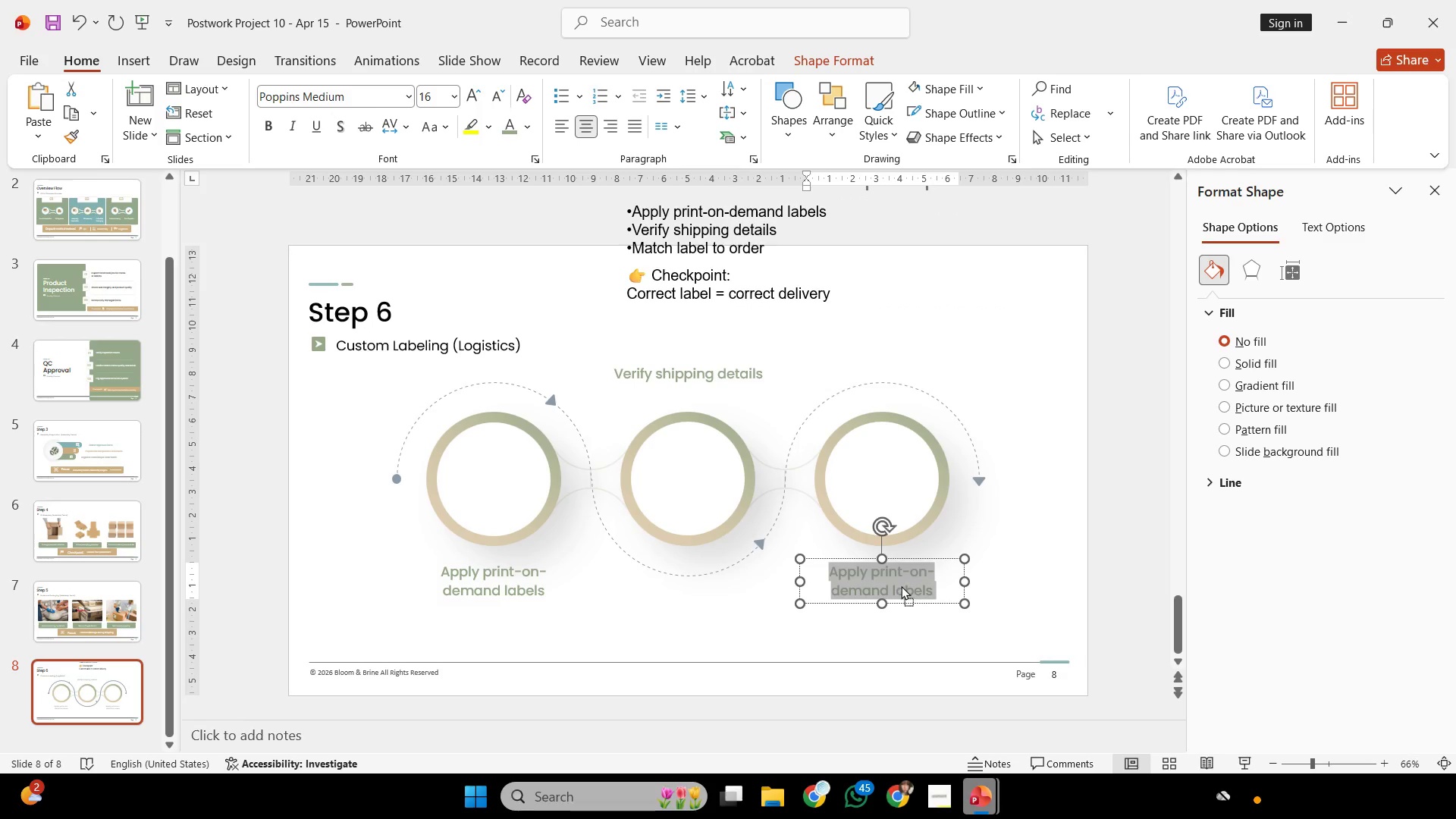 
right_click([901, 585])
 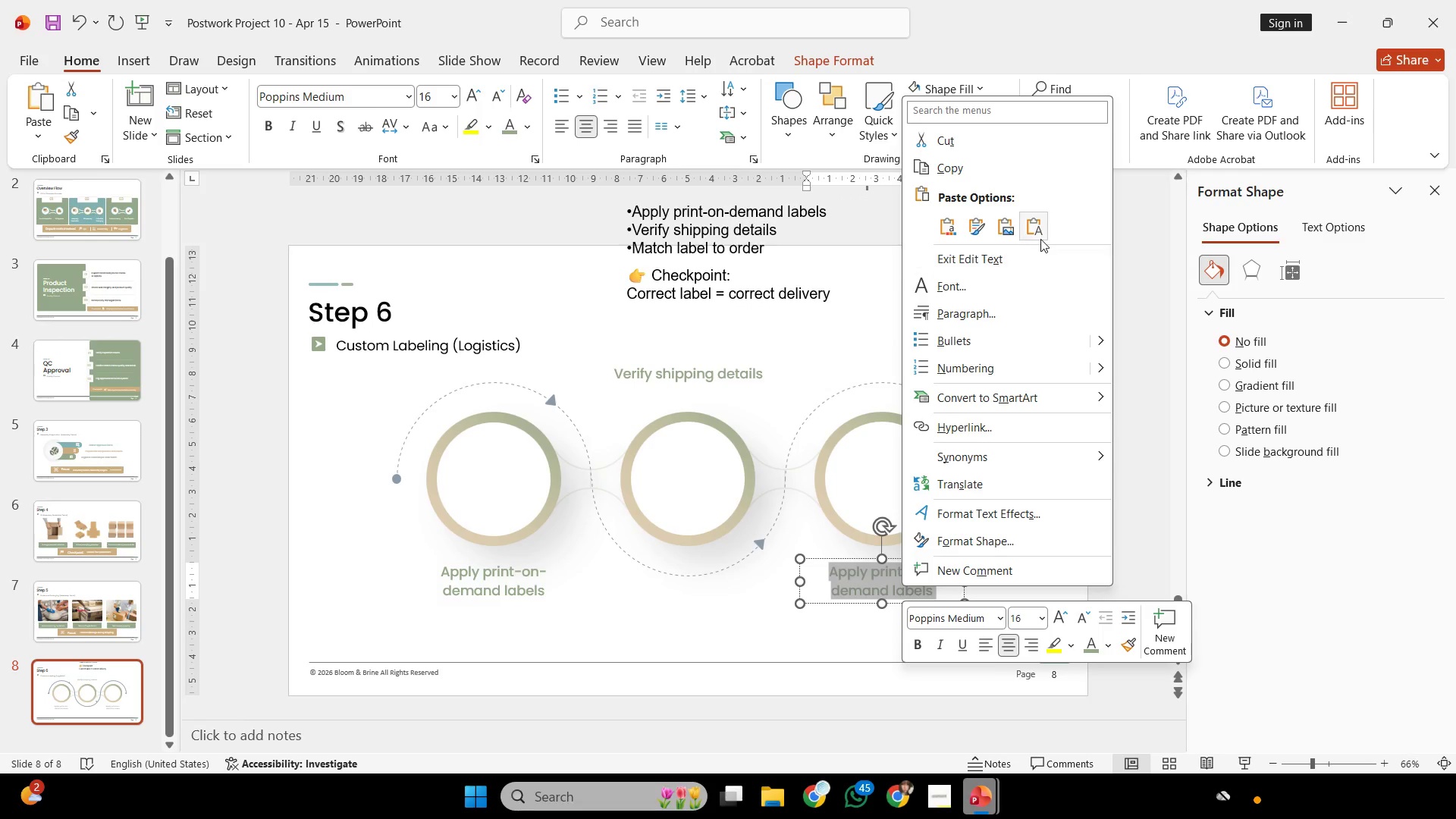 
left_click([1042, 230])
 